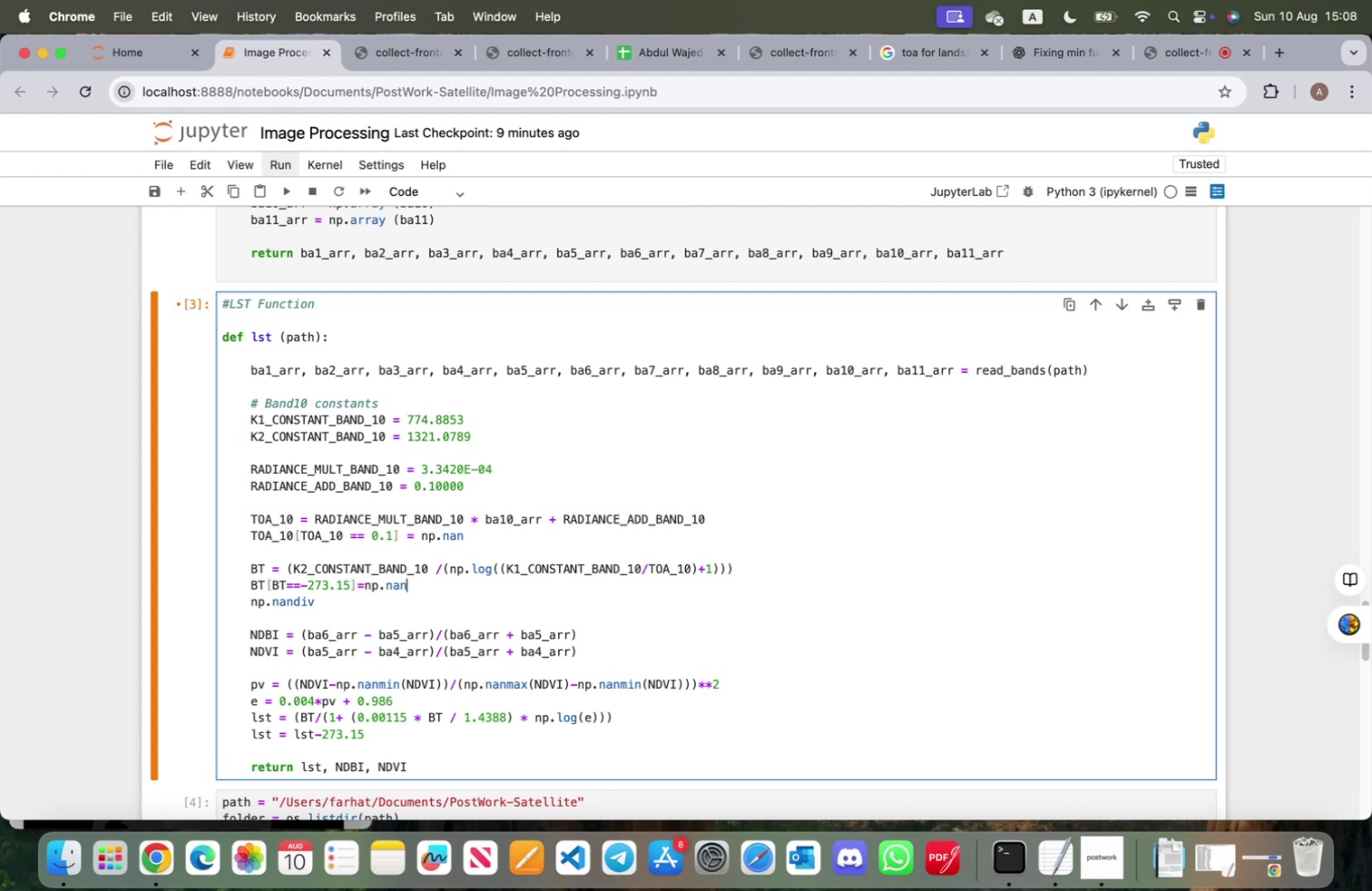 
key(Shift+Enter)
 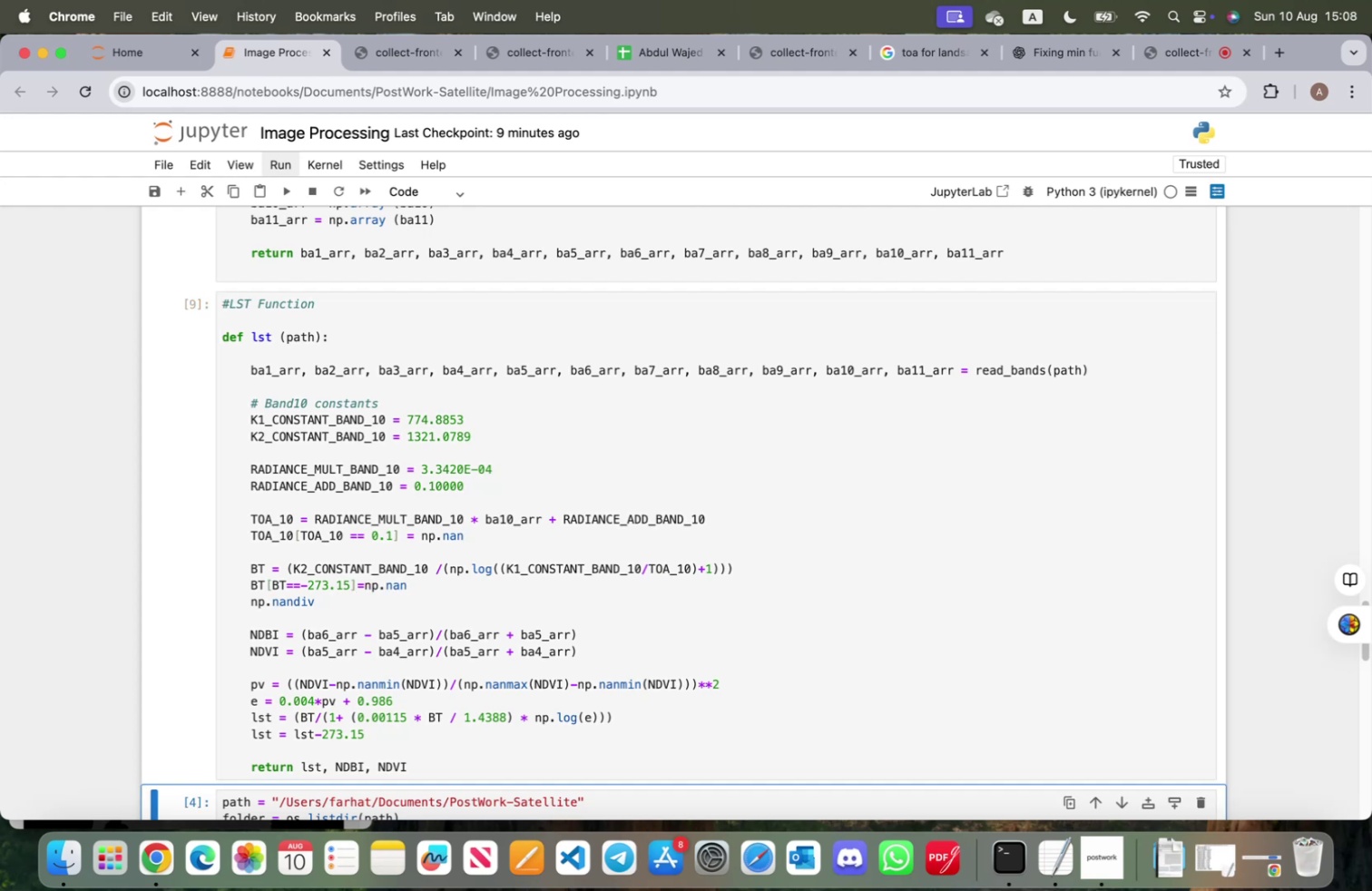 
key(Shift+ShiftRight)
 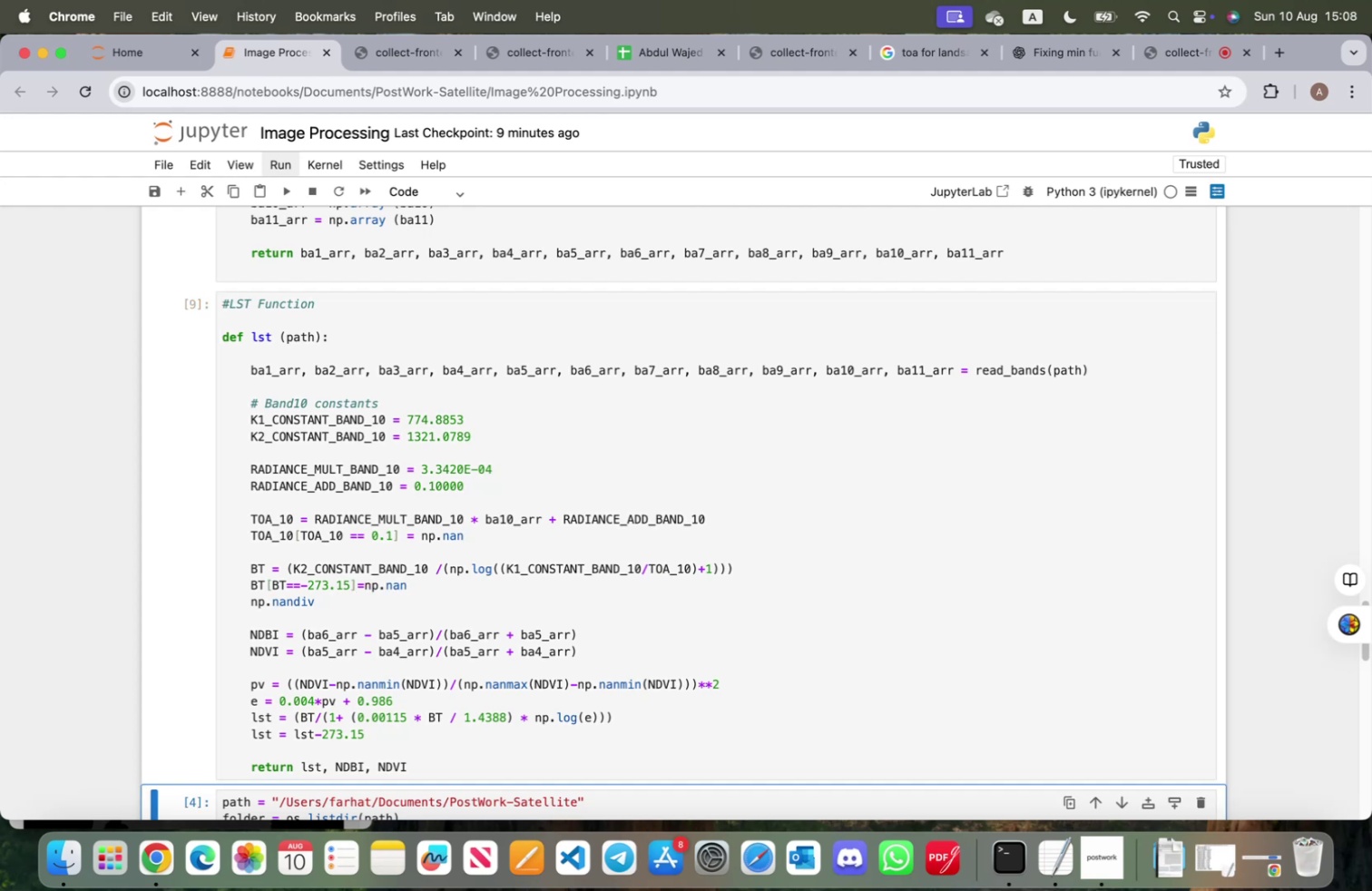 
key(Shift+Enter)
 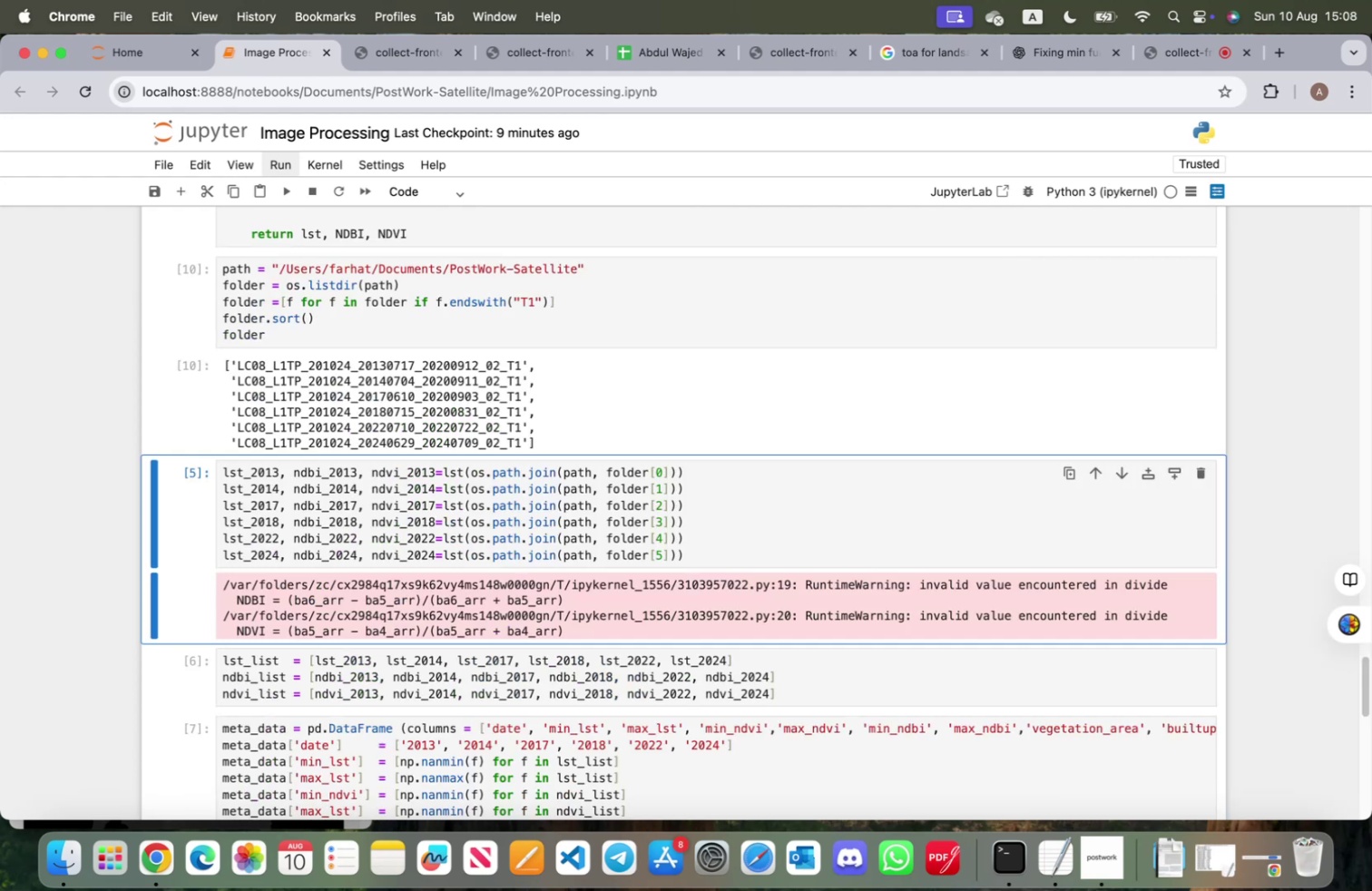 
key(Shift+ShiftRight)
 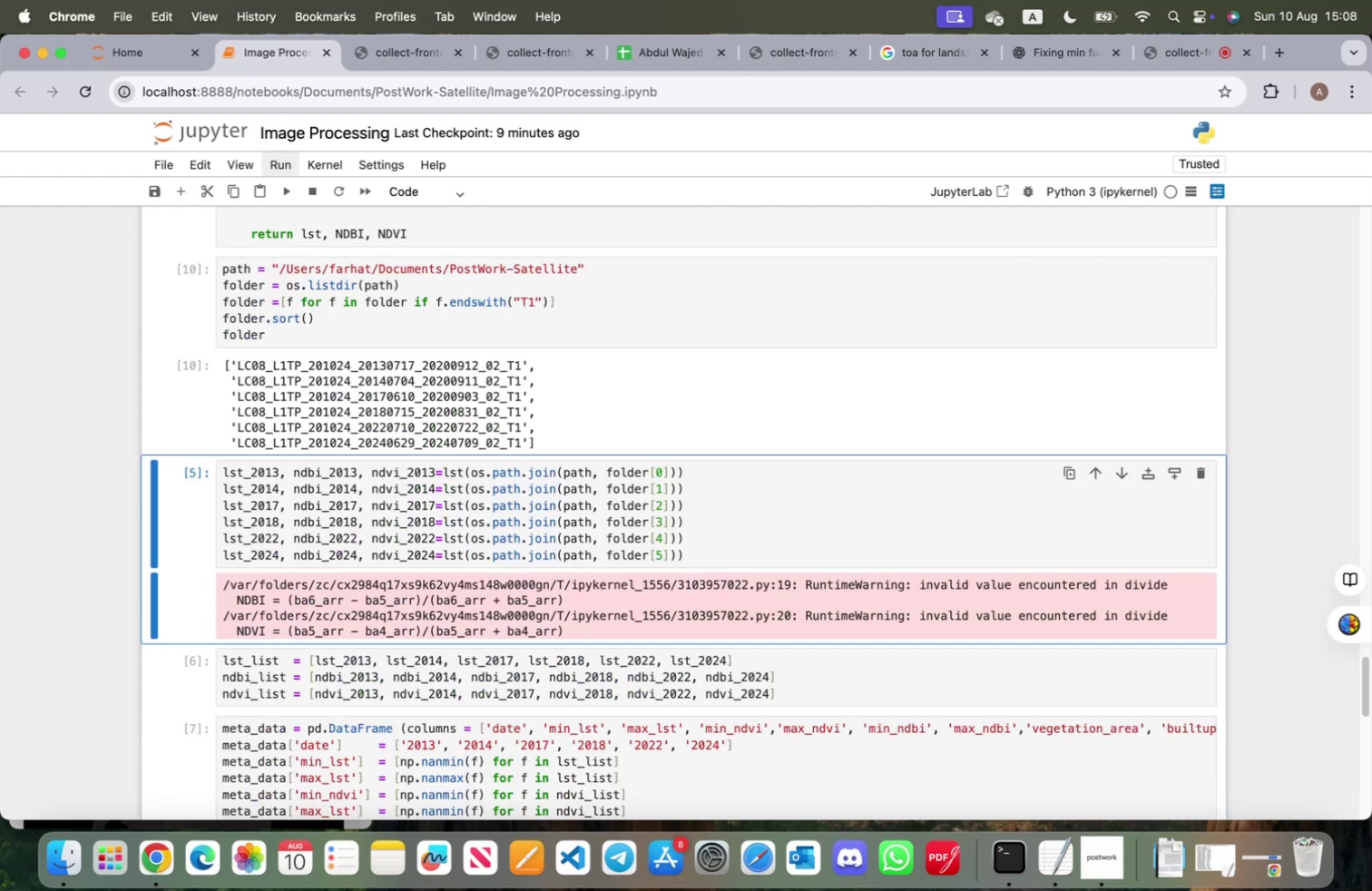 
key(Shift+Enter)
 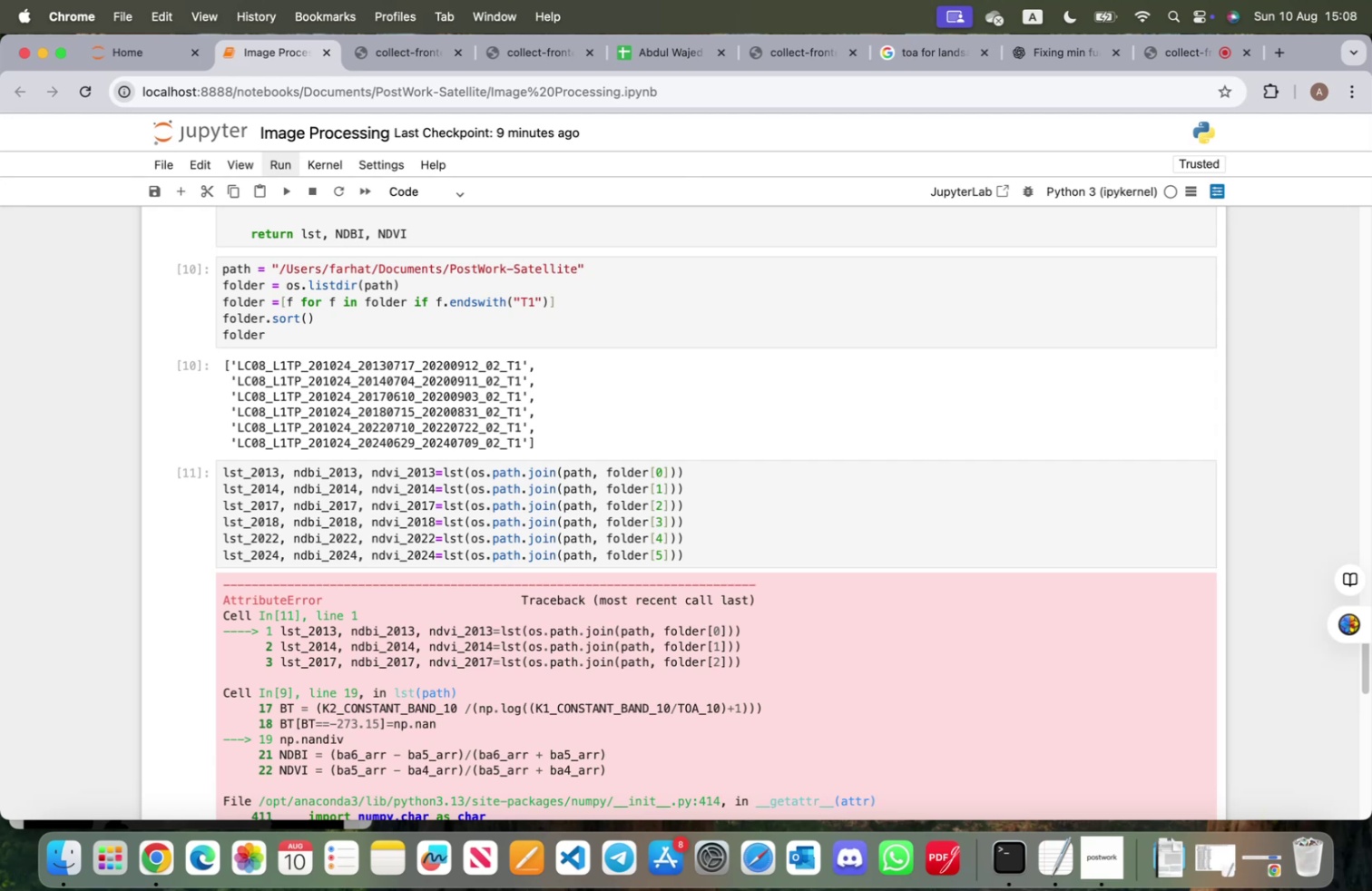 
scroll: coordinate [311, 543], scroll_direction: down, amount: 10.0
 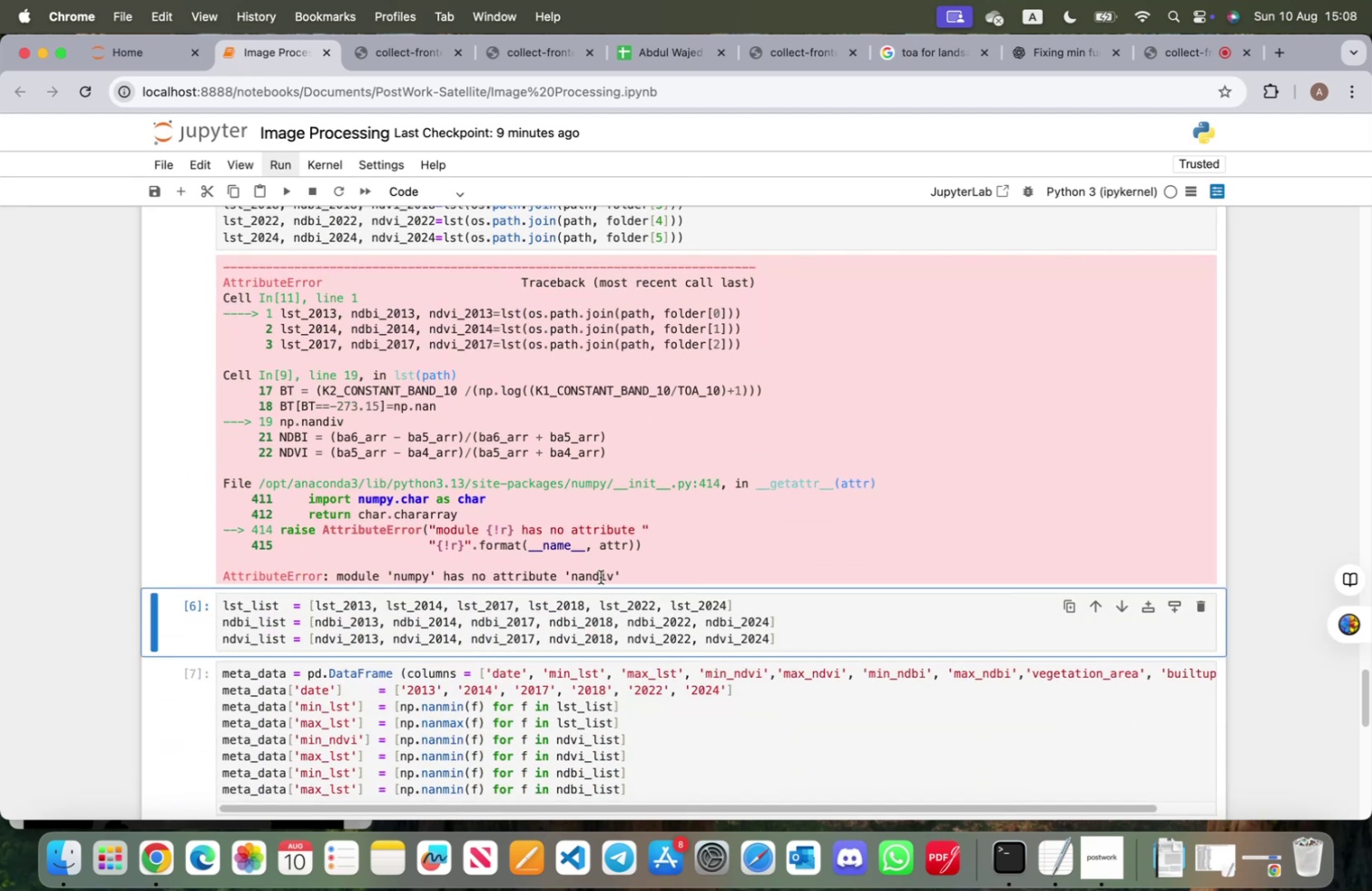 
scroll: coordinate [586, 569], scroll_direction: up, amount: 22.0
 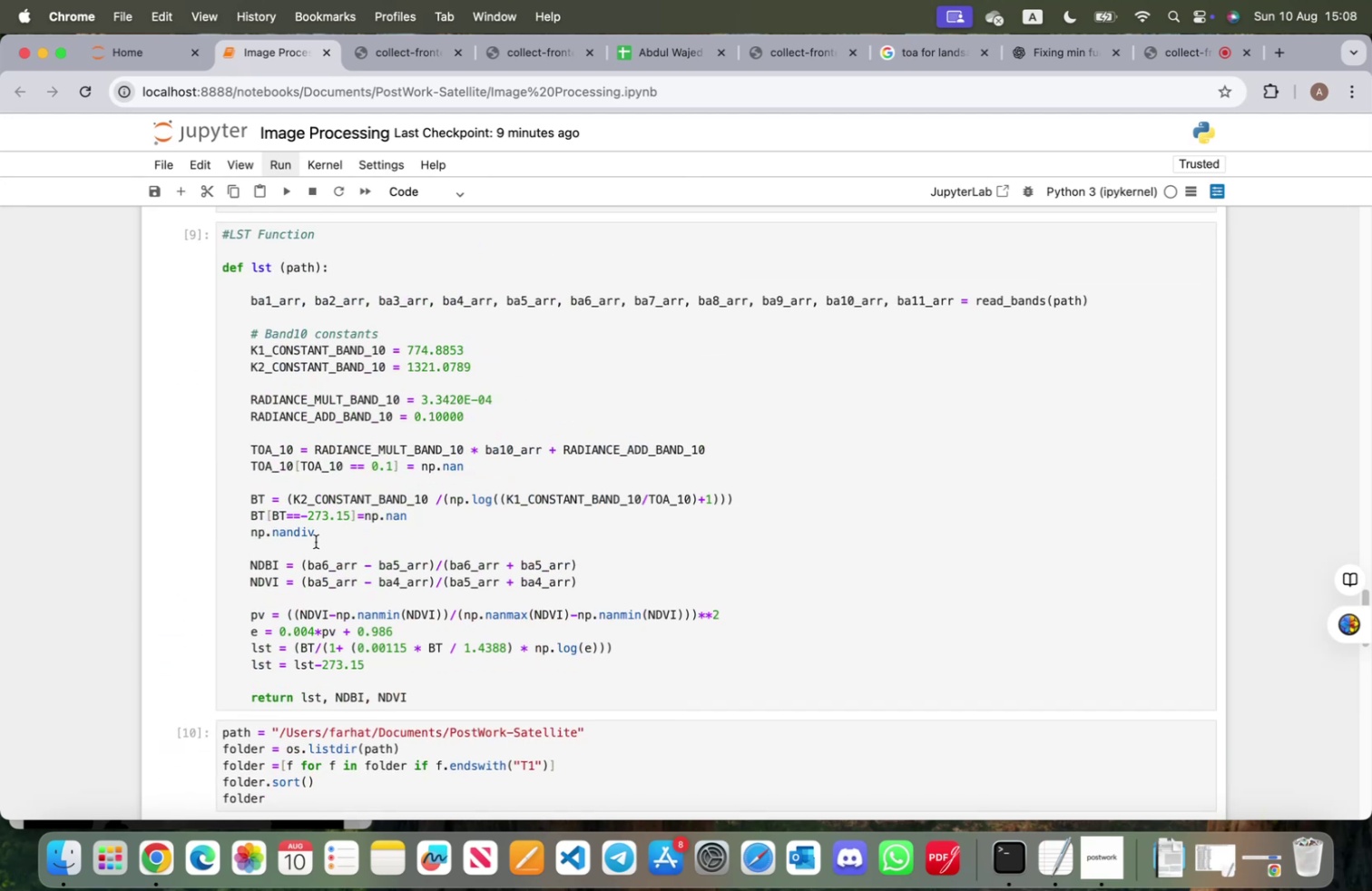 
left_click_drag(start_coordinate=[316, 532], to_coordinate=[231, 532])
 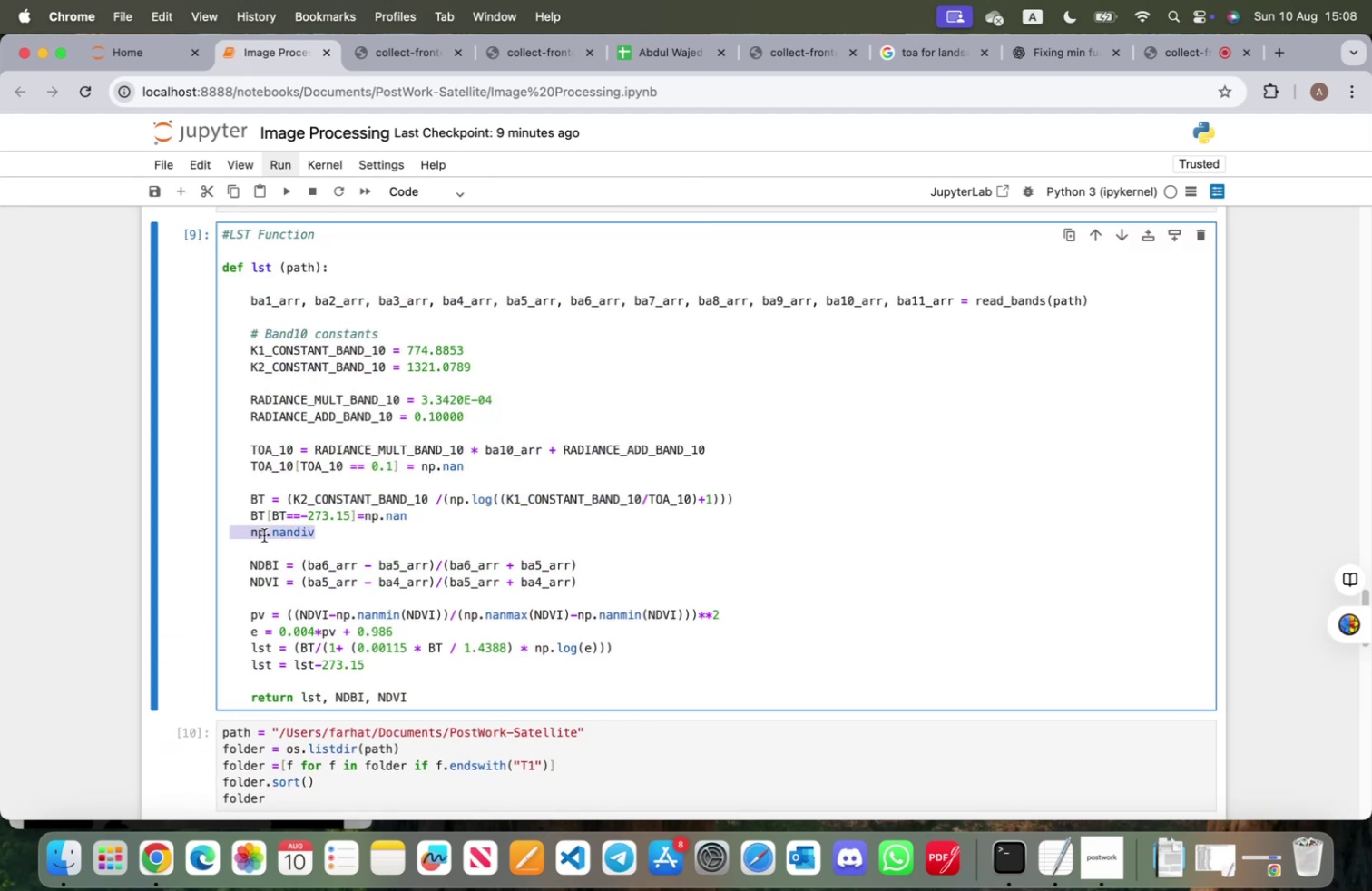 
key(Backspace)
 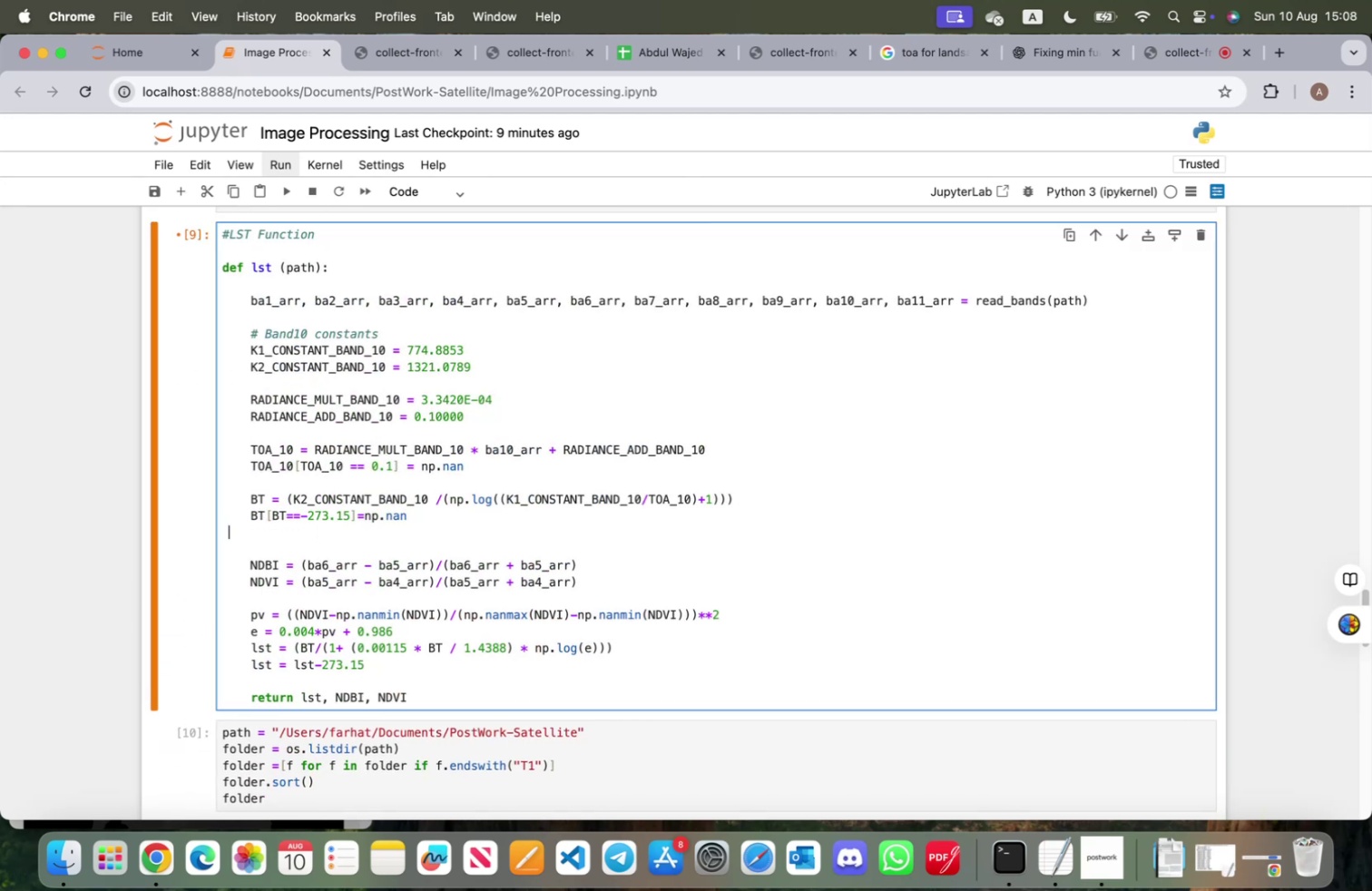 
key(Backspace)
 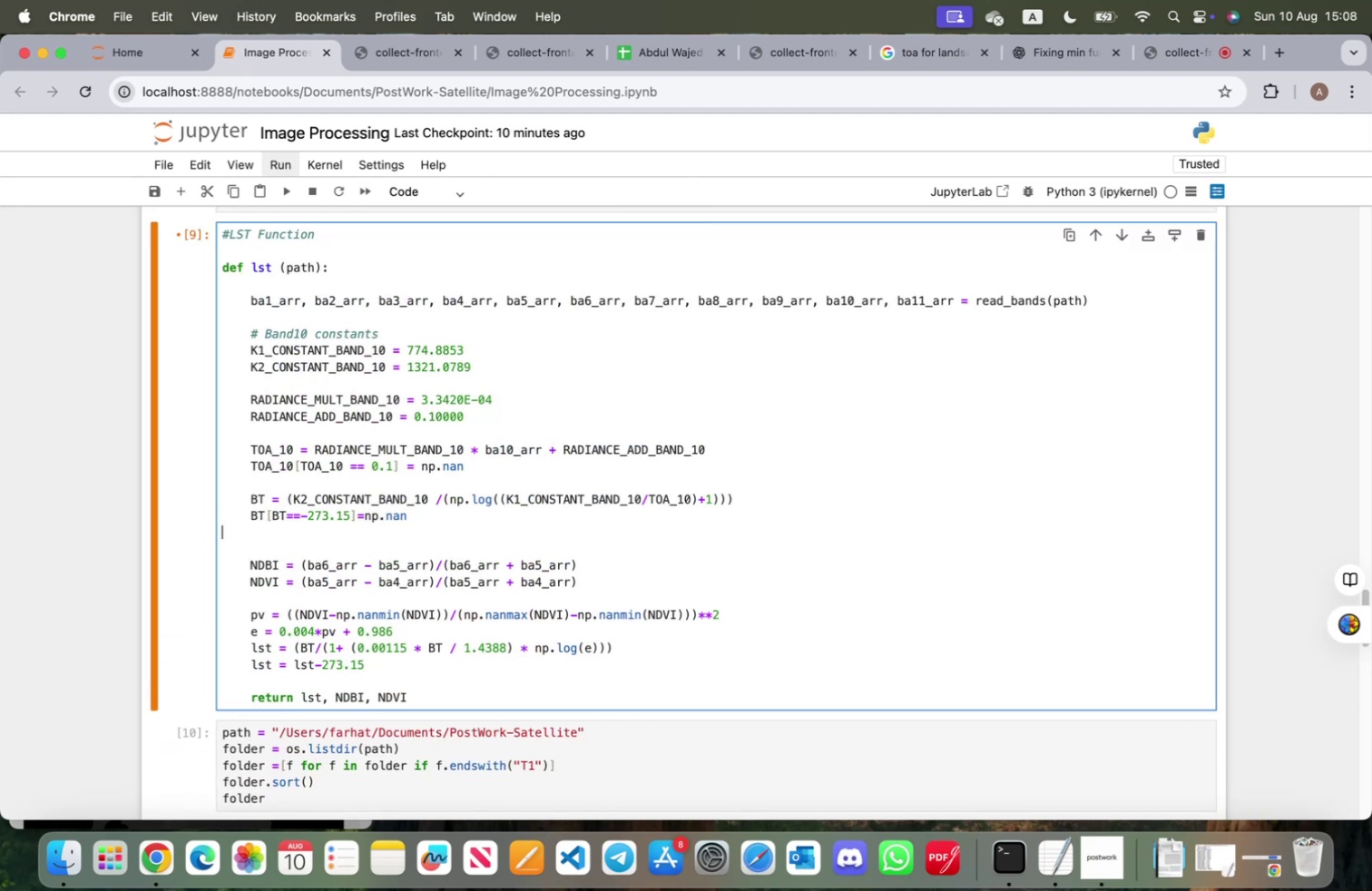 
key(Backspace)
 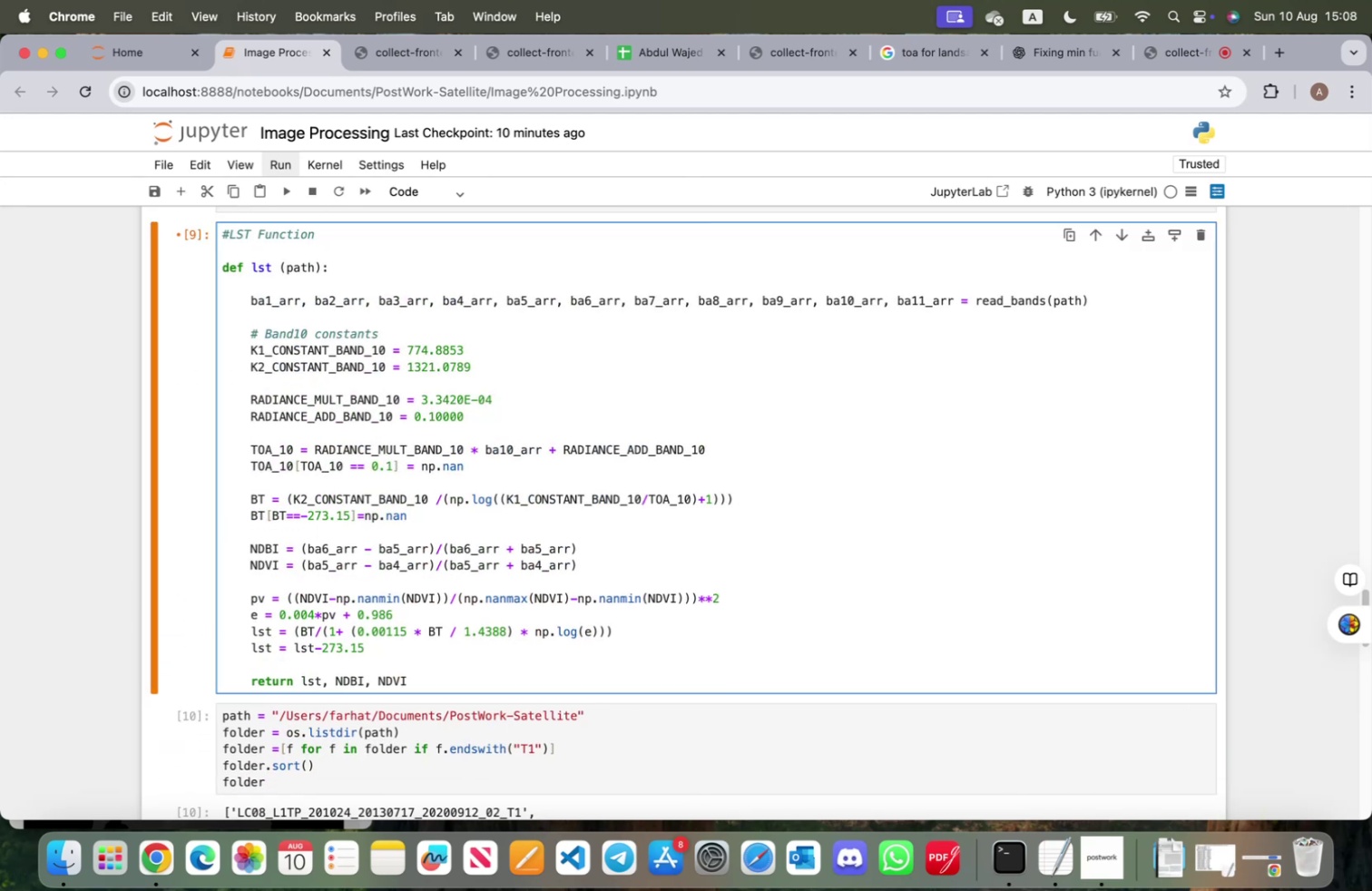 
key(Shift+ShiftRight)
 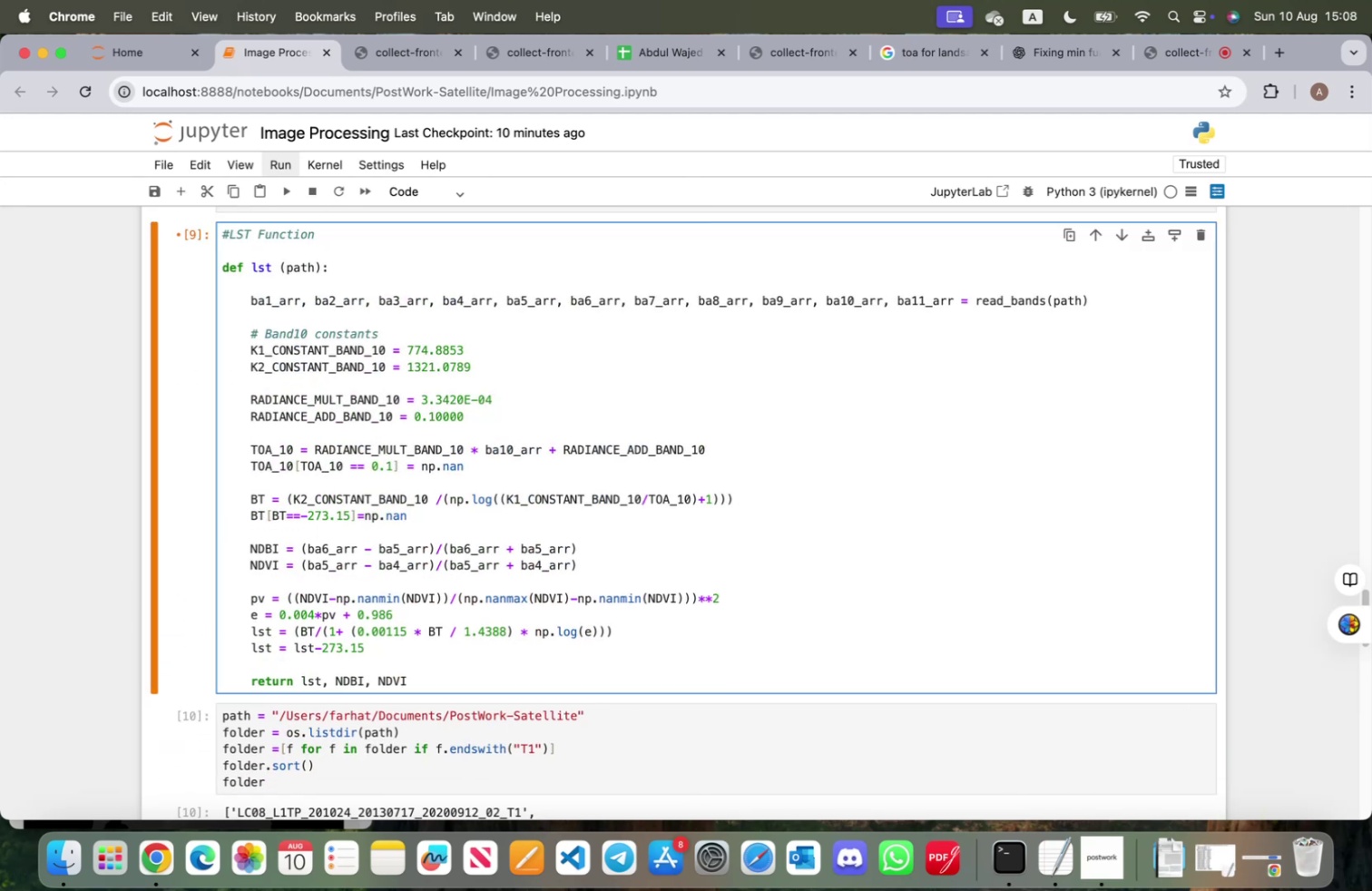 
key(Shift+Enter)
 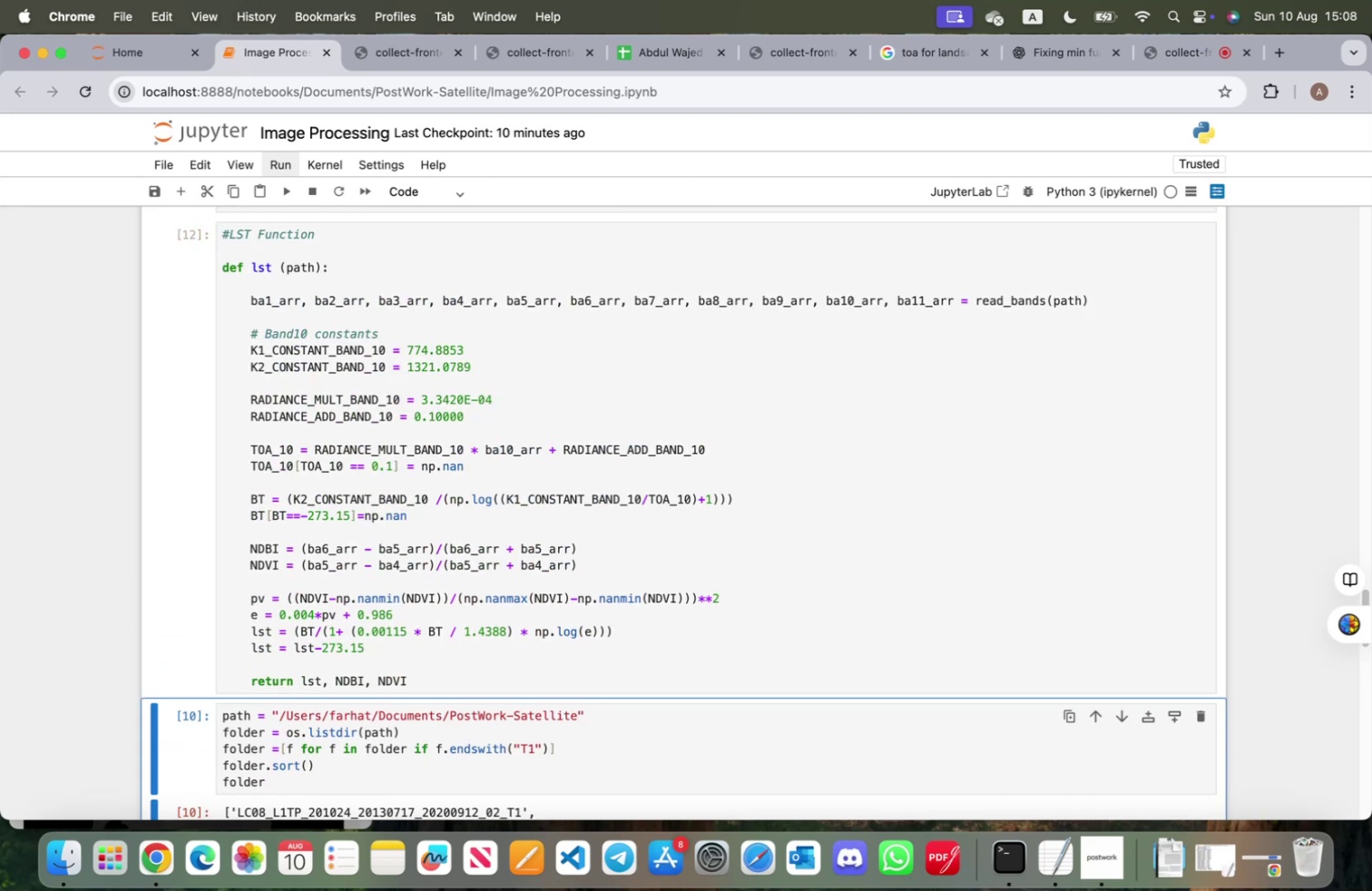 
key(Shift+ShiftRight)
 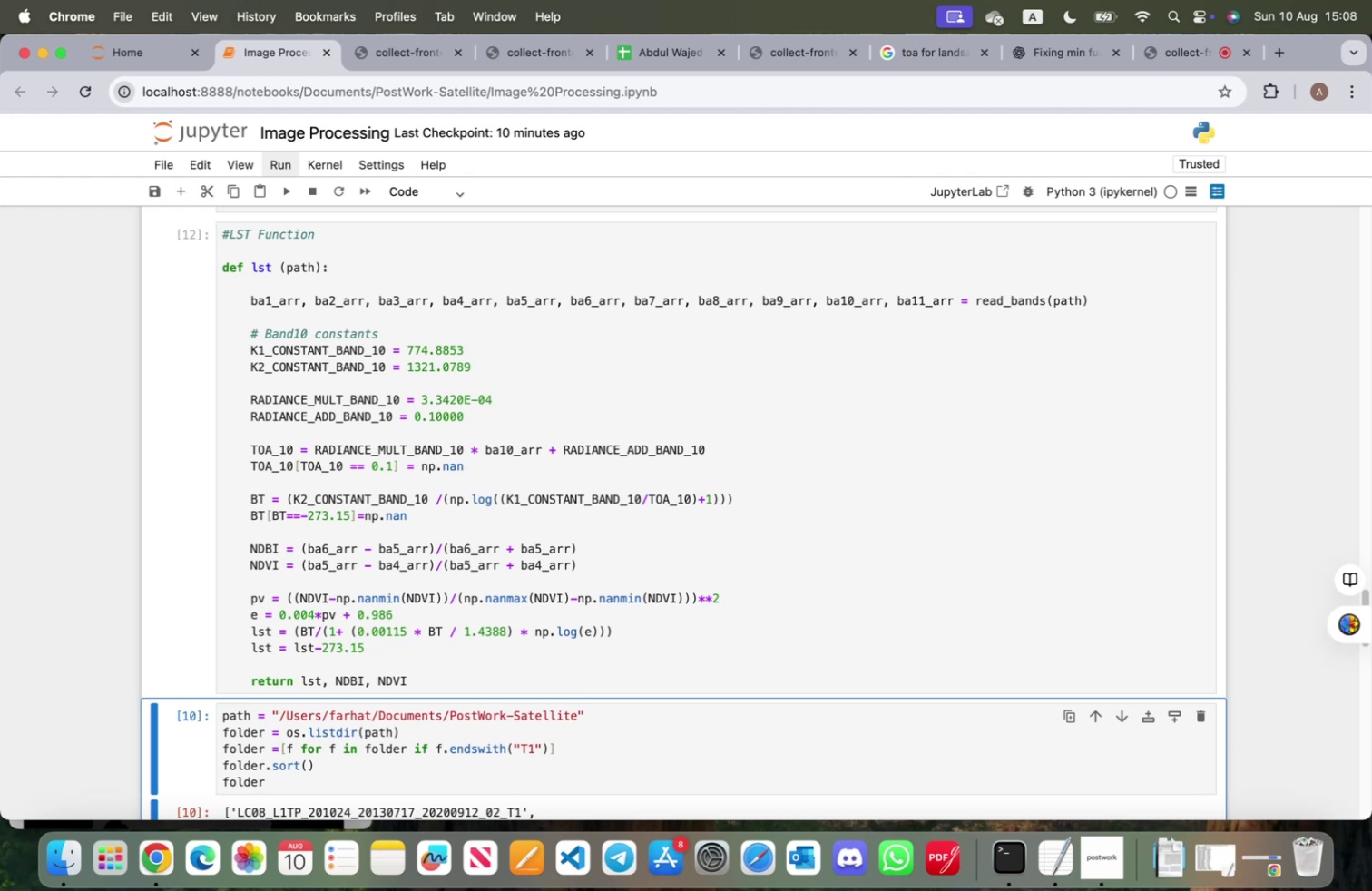 
key(Shift+Enter)
 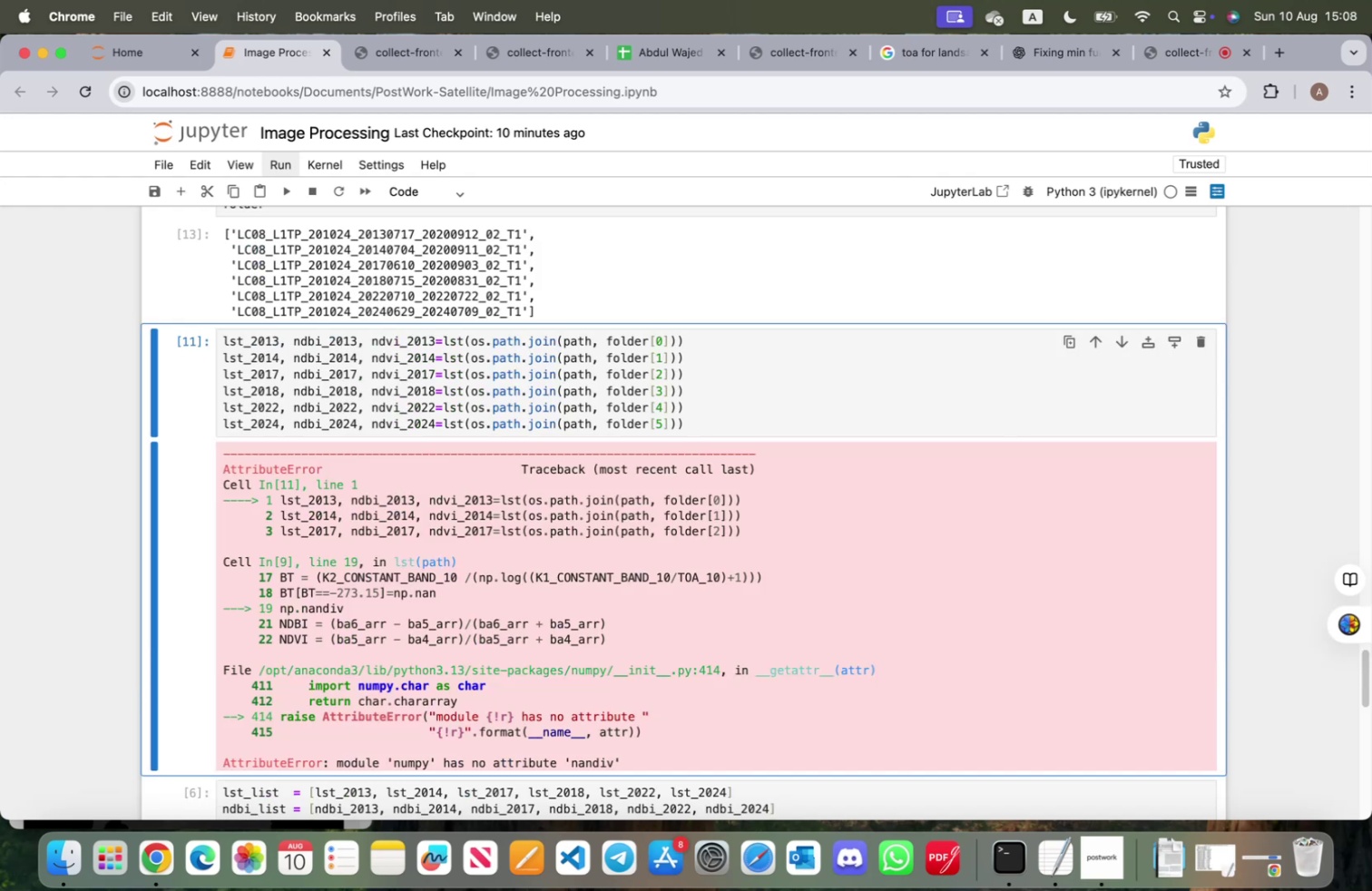 
key(Shift+ShiftRight)
 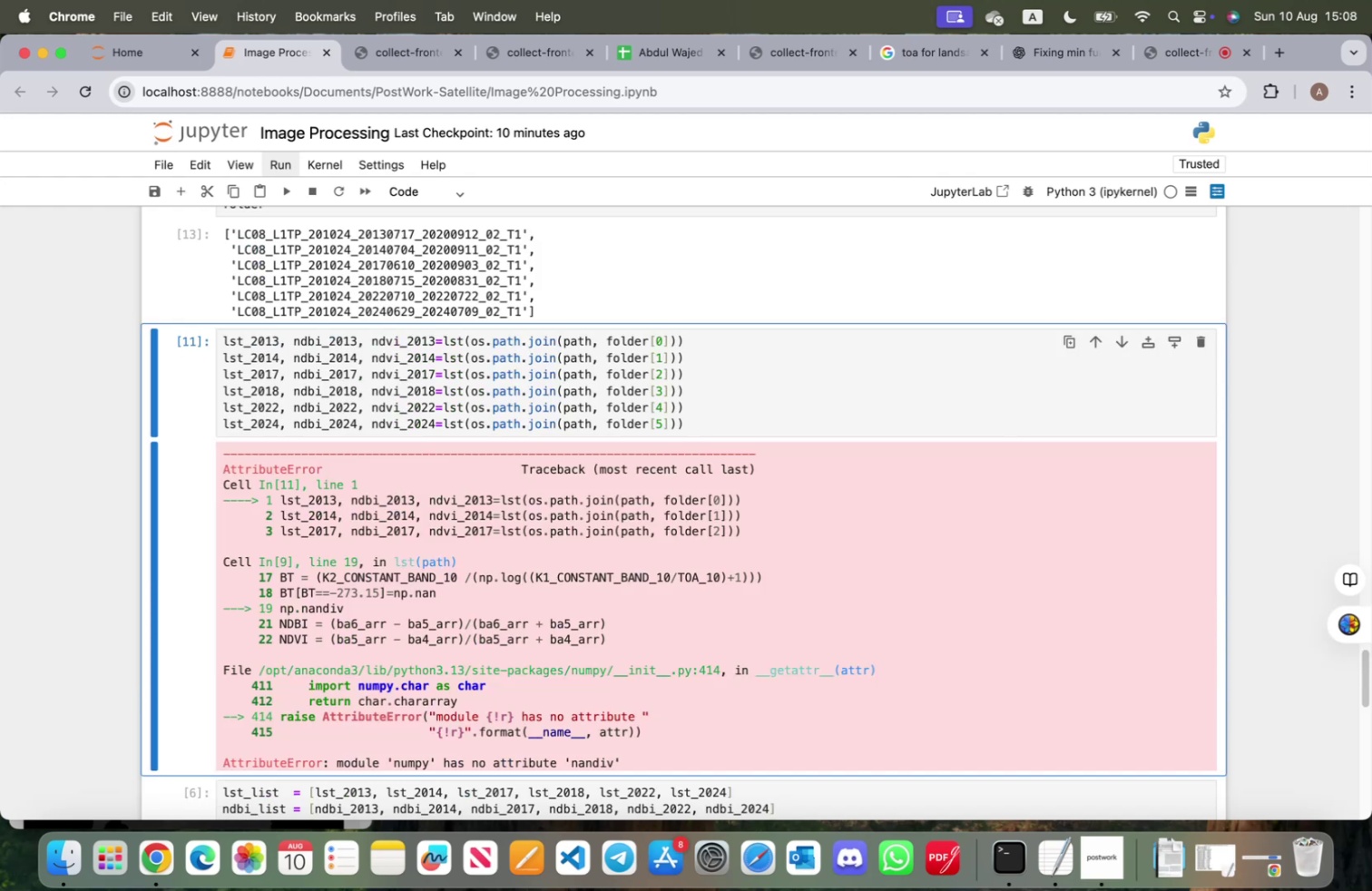 
key(Shift+Enter)
 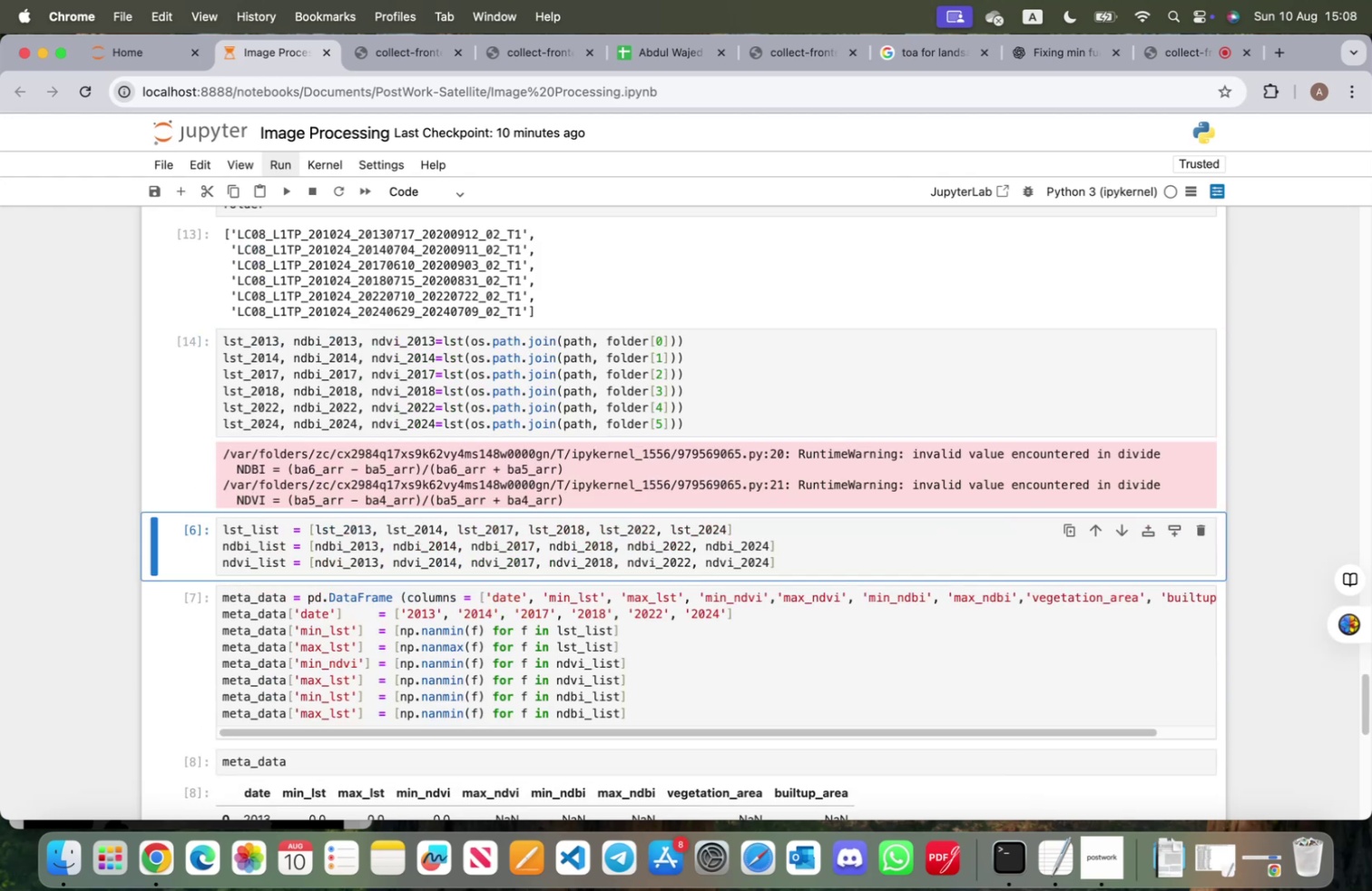 
key(Shift+ShiftRight)
 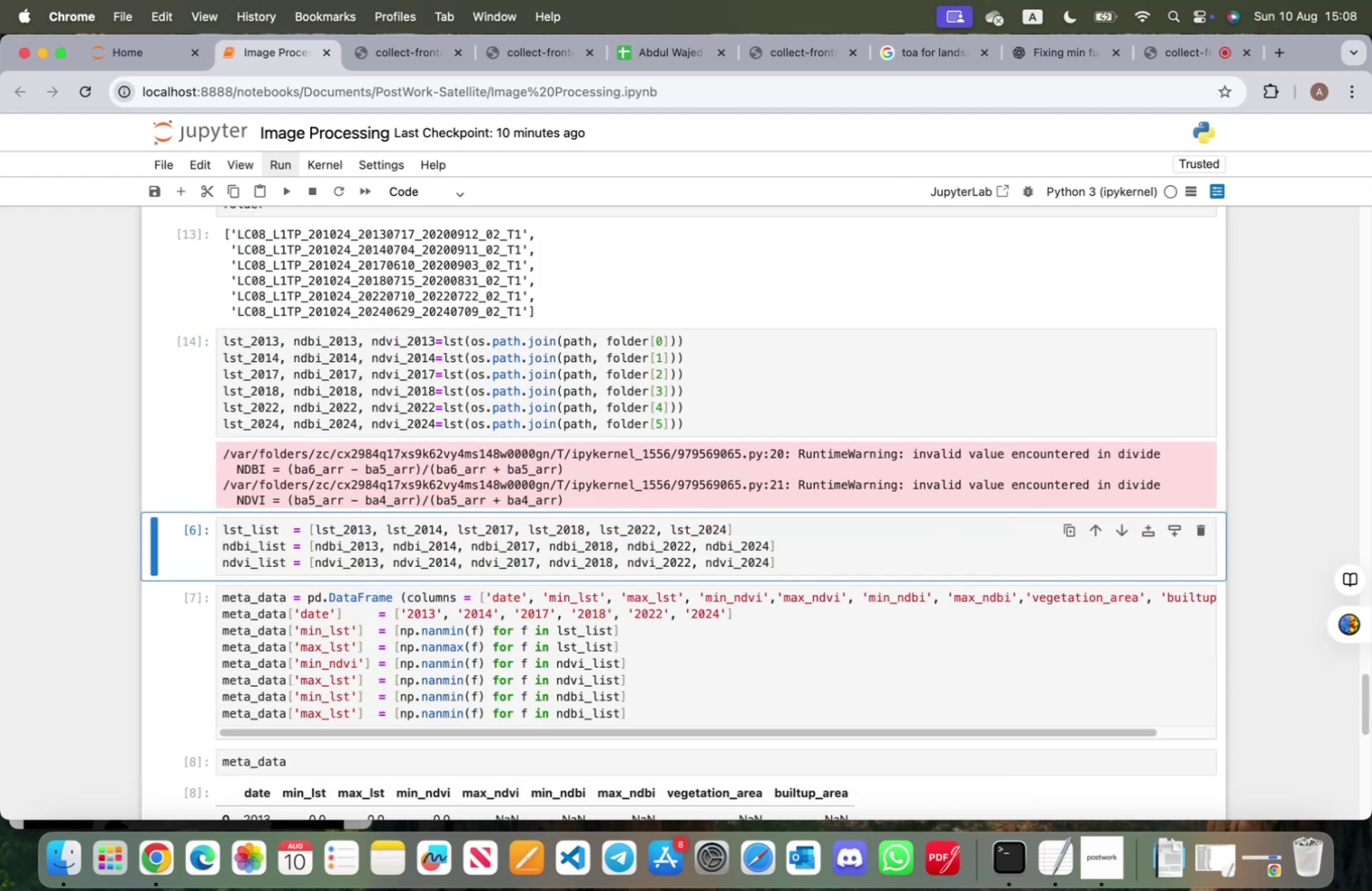 
key(Shift+ShiftRight)
 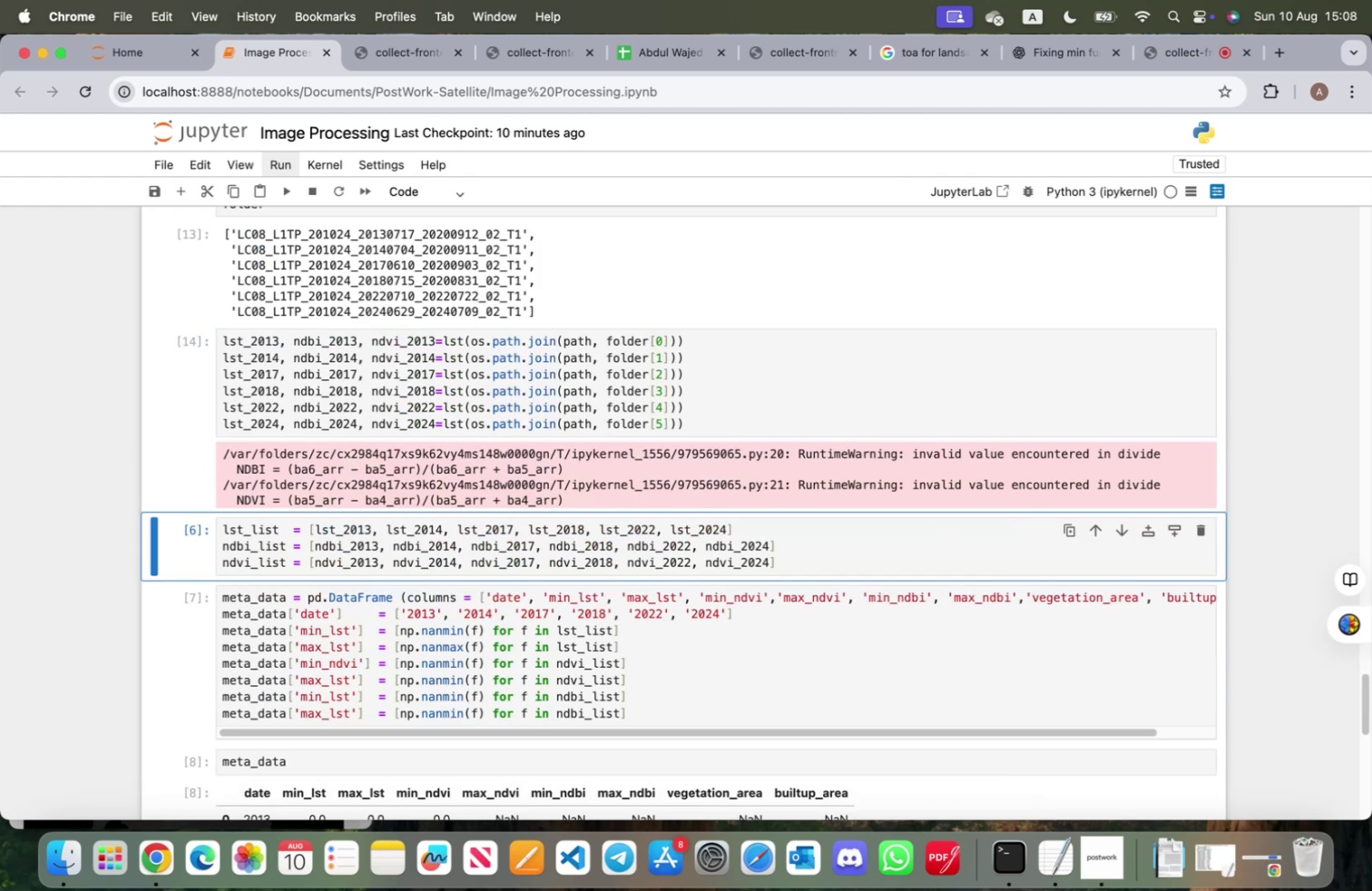 
key(Shift+Enter)
 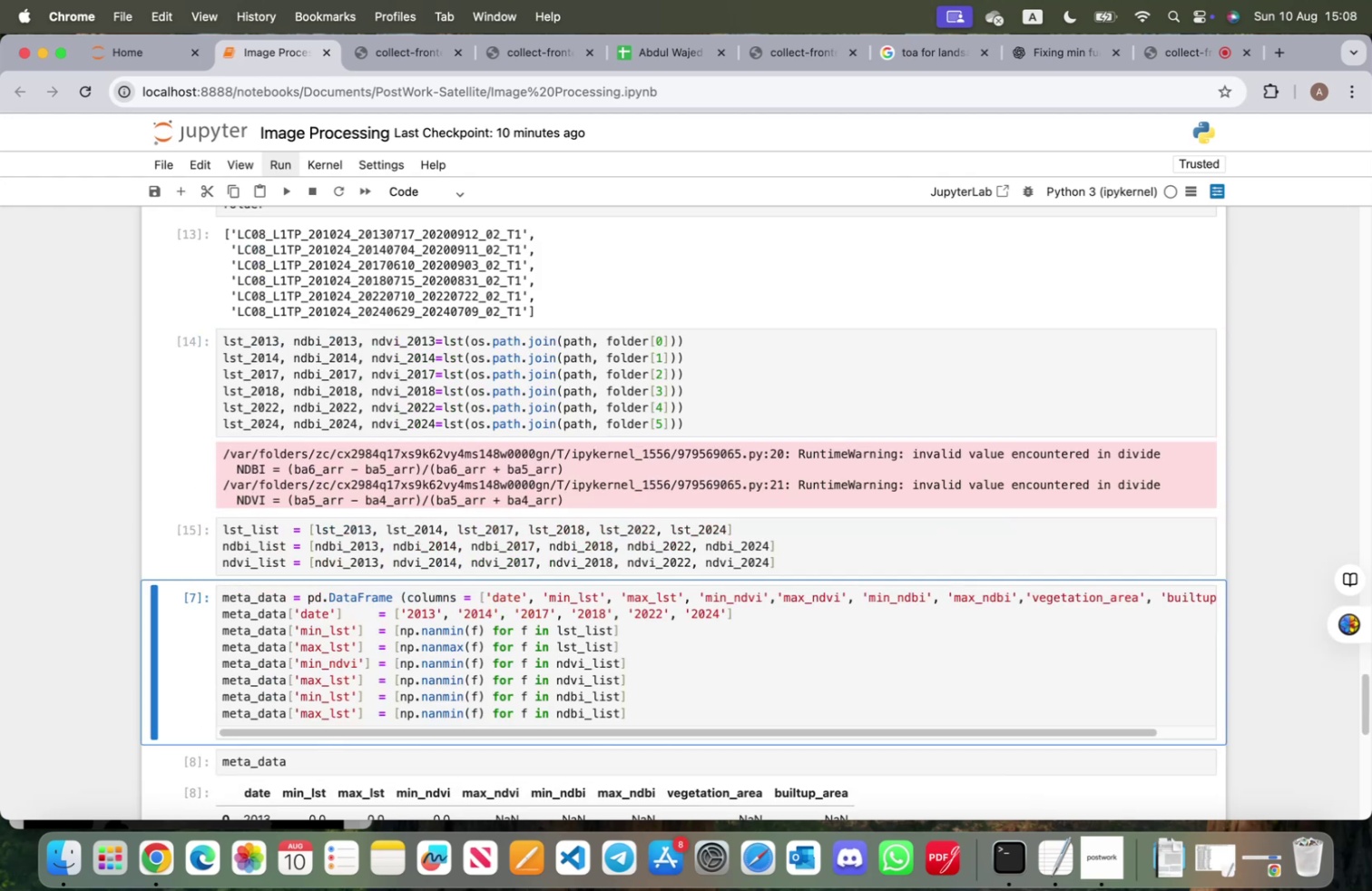 
key(Shift+ShiftRight)
 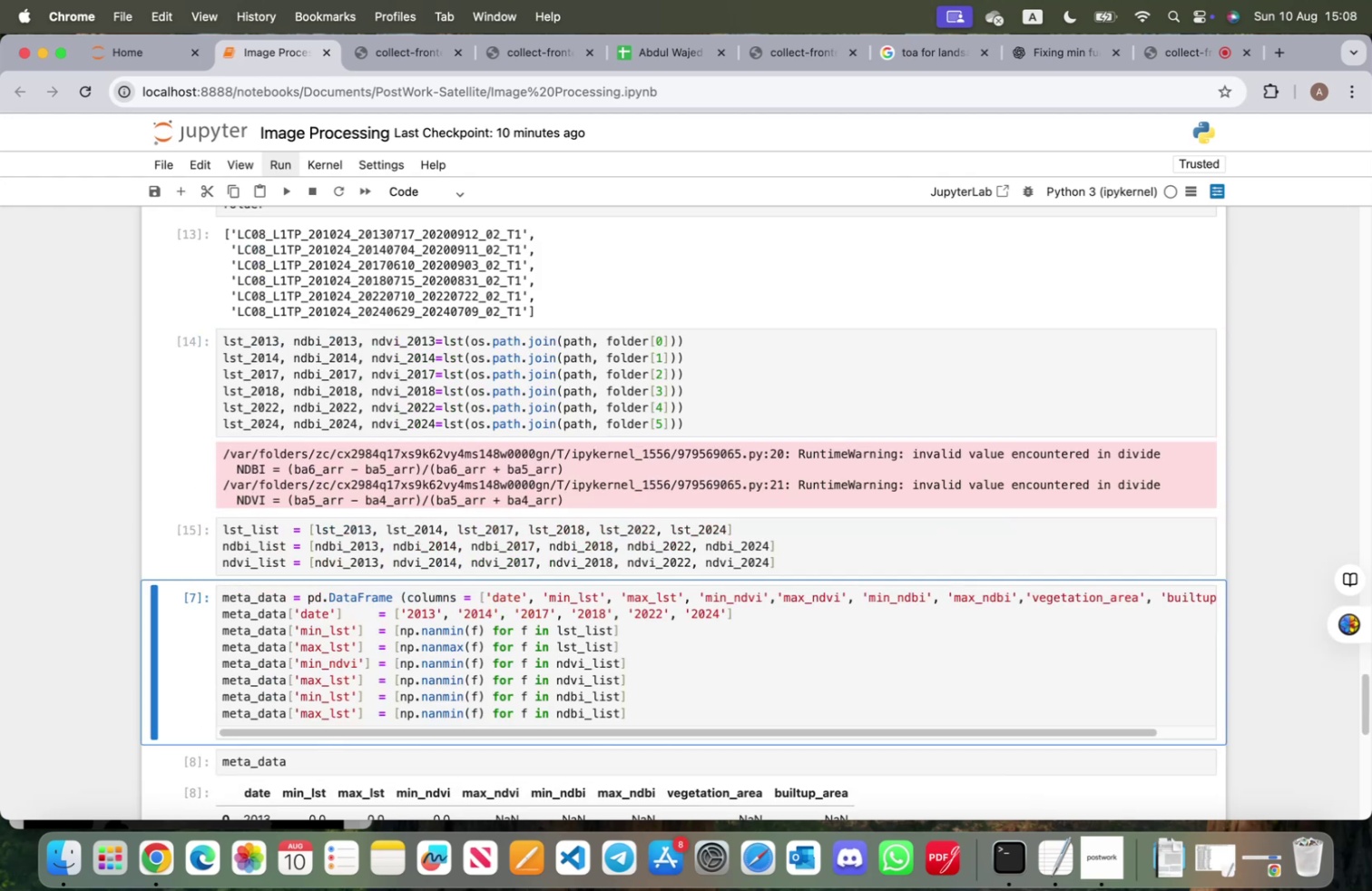 
key(Shift+Enter)
 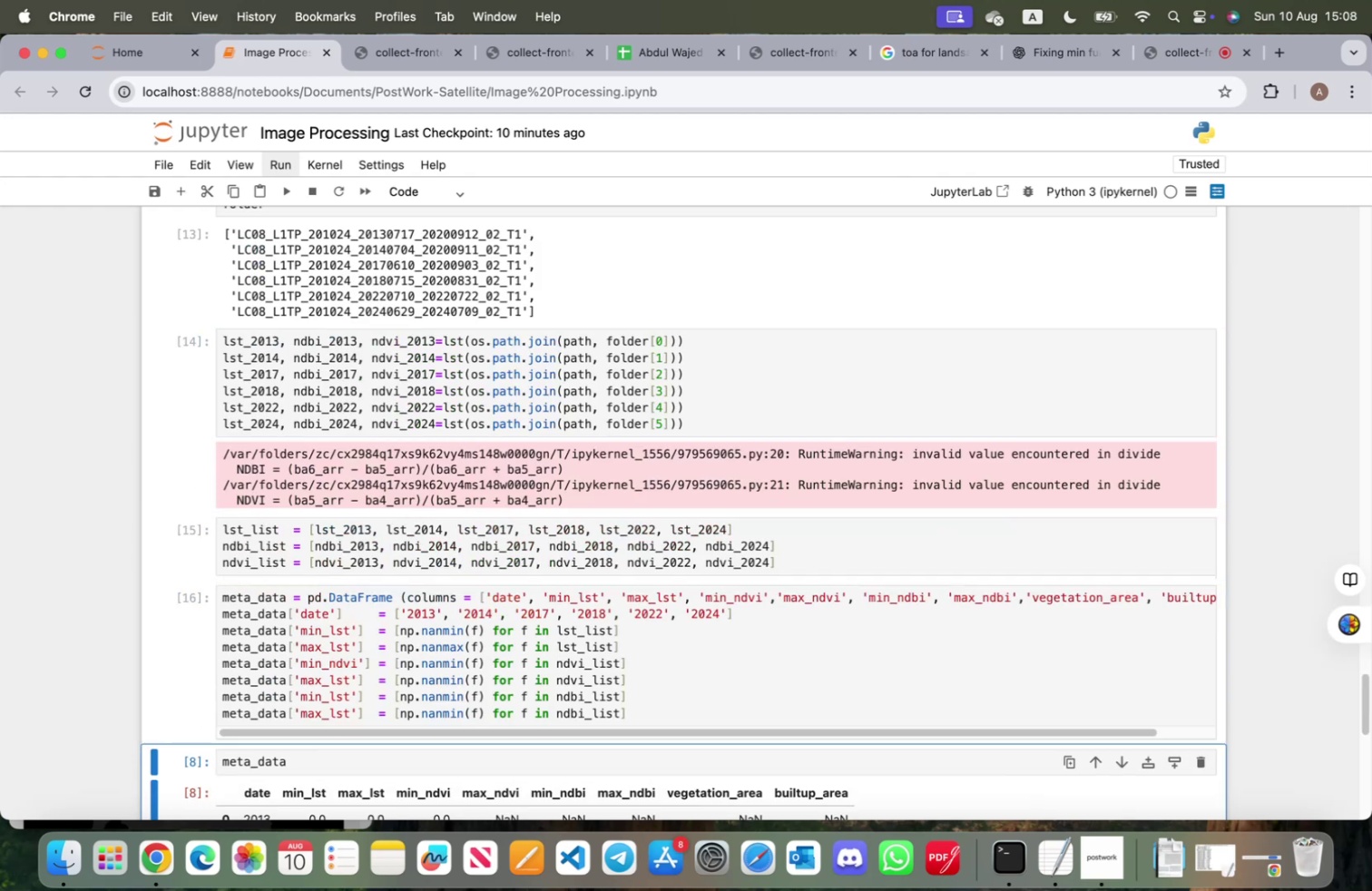 
key(Shift+ShiftRight)
 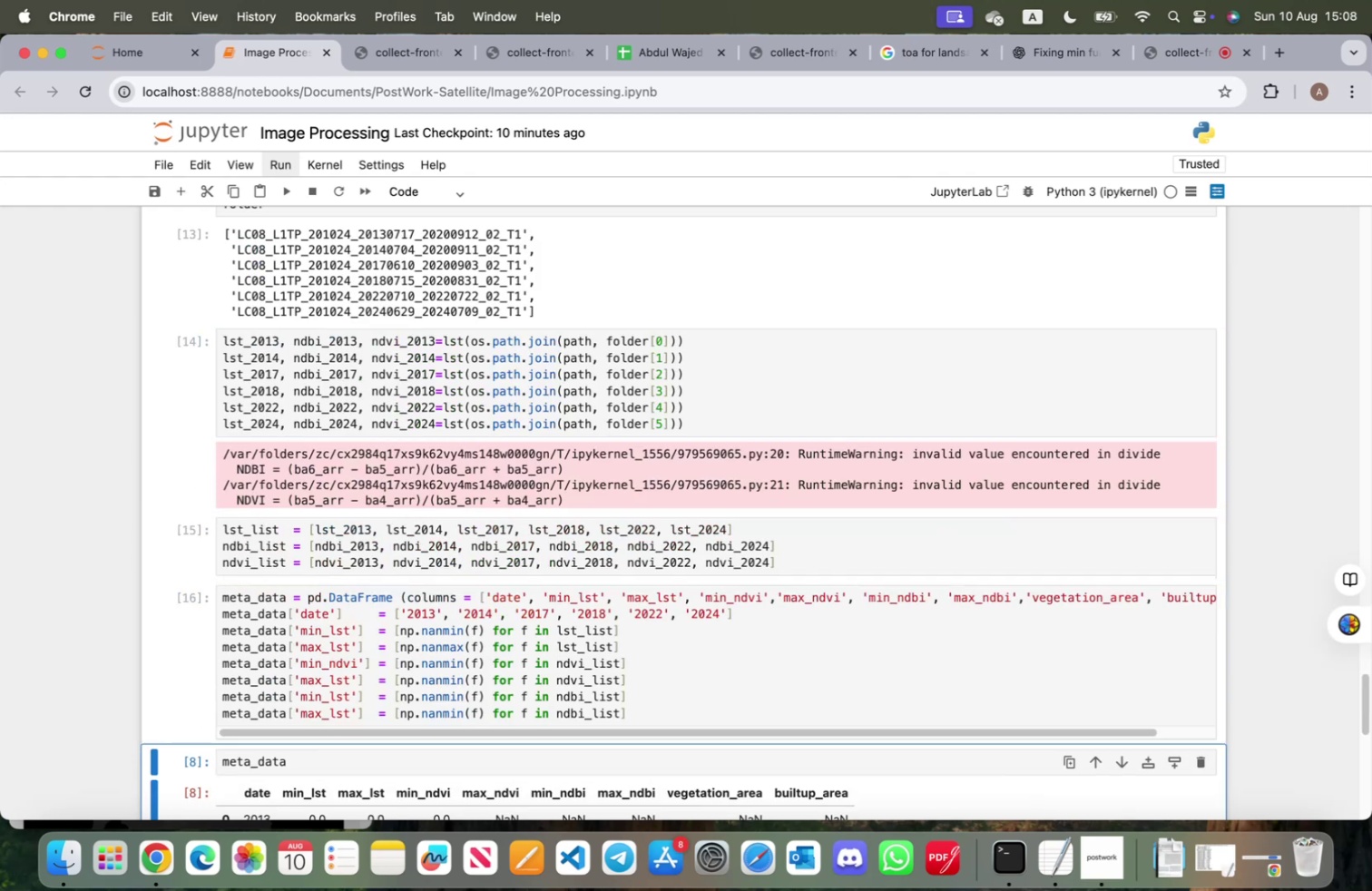 
key(Shift+Enter)
 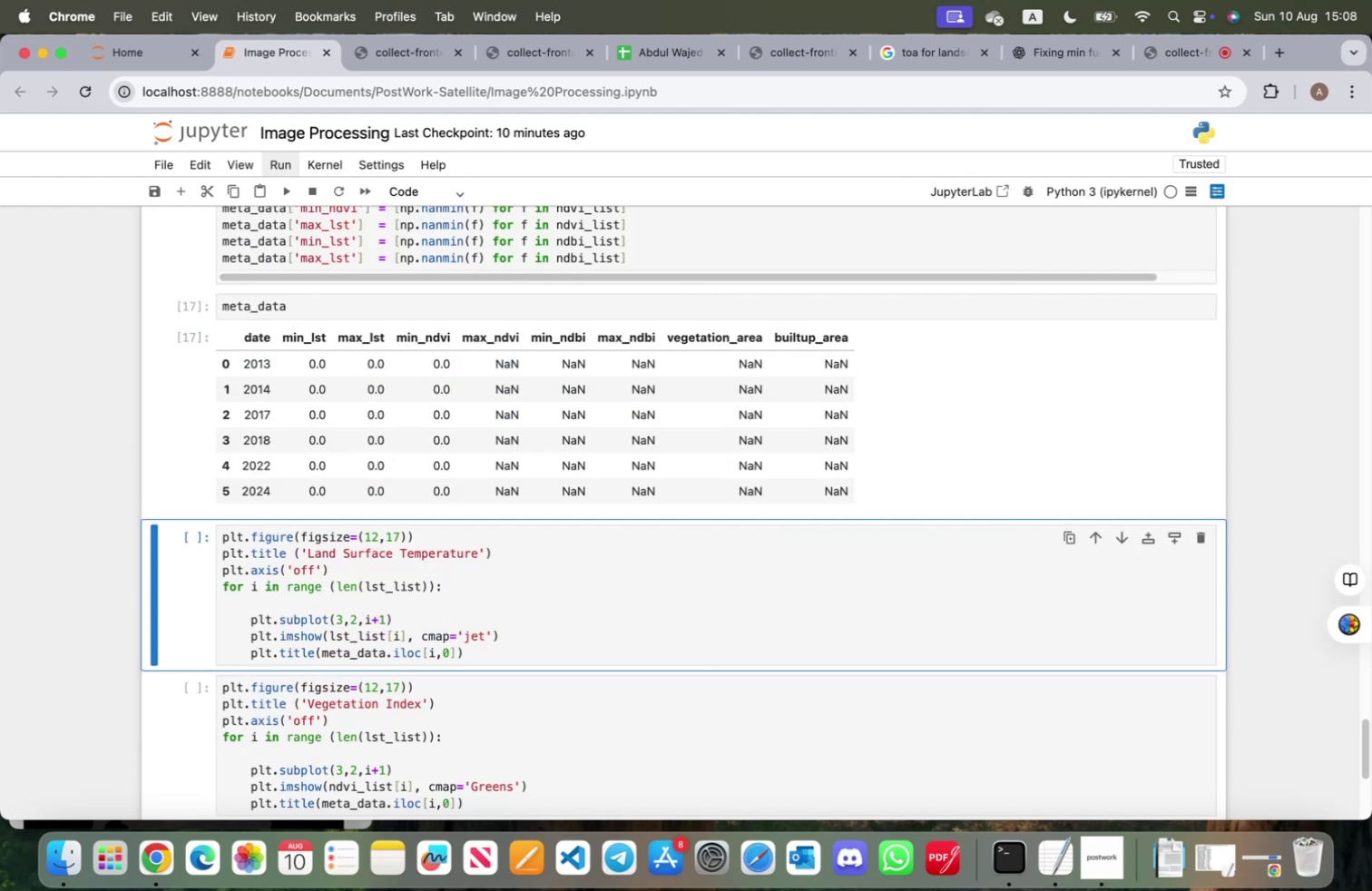 
wait(6.2)
 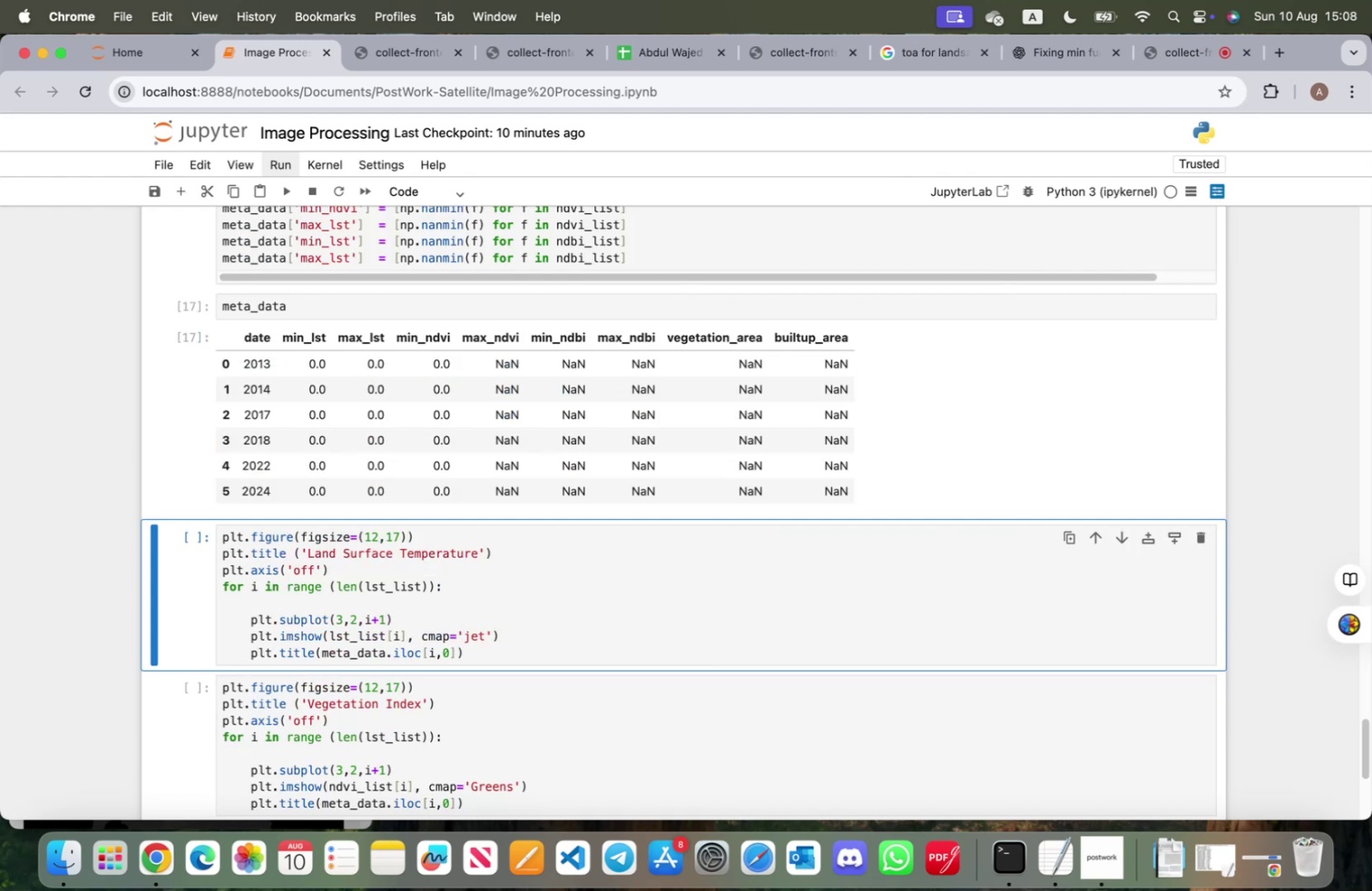 
scroll: coordinate [464, 379], scroll_direction: up, amount: 5.0
 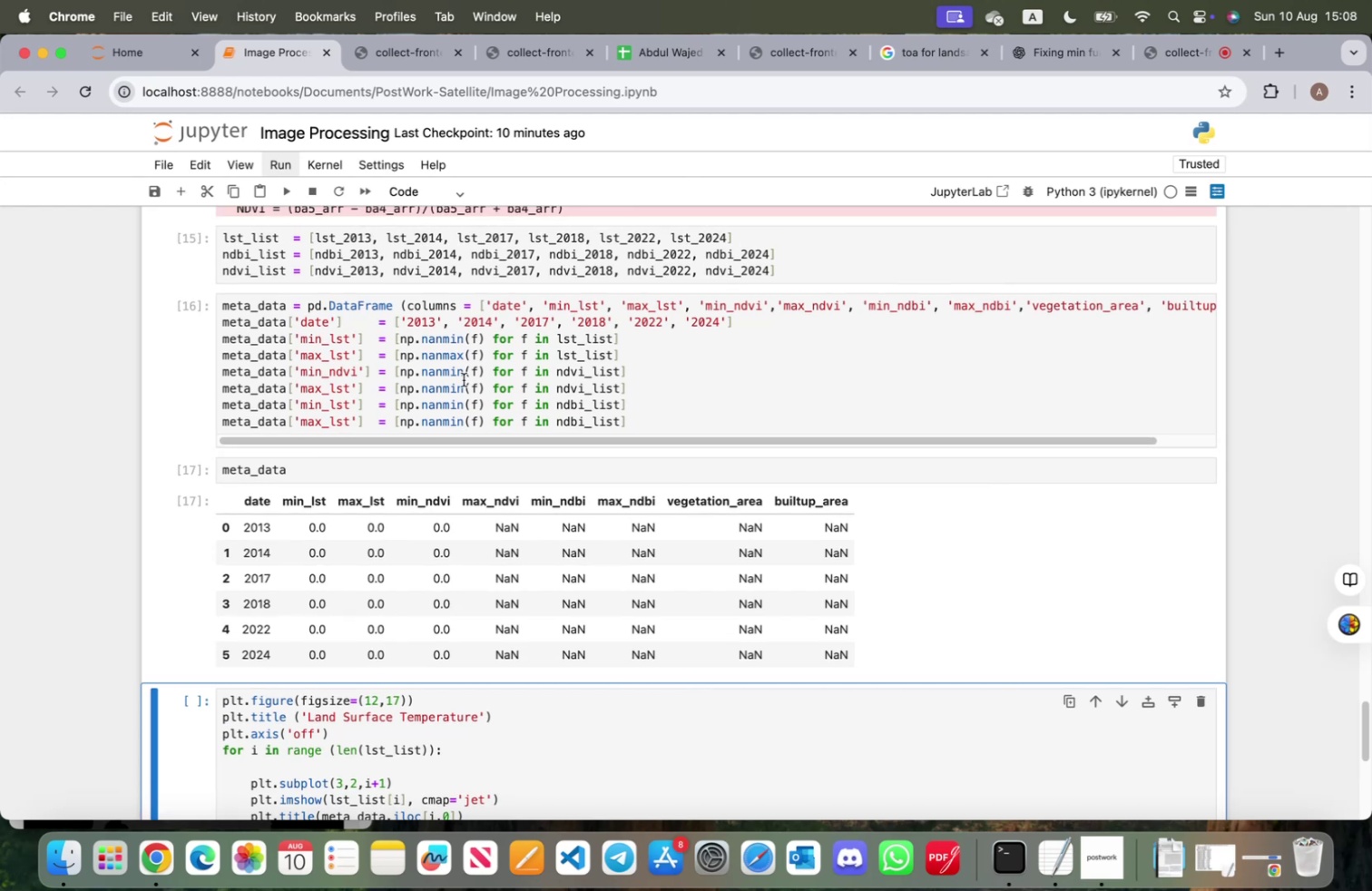 
scroll: coordinate [437, 451], scroll_direction: down, amount: 52.0
 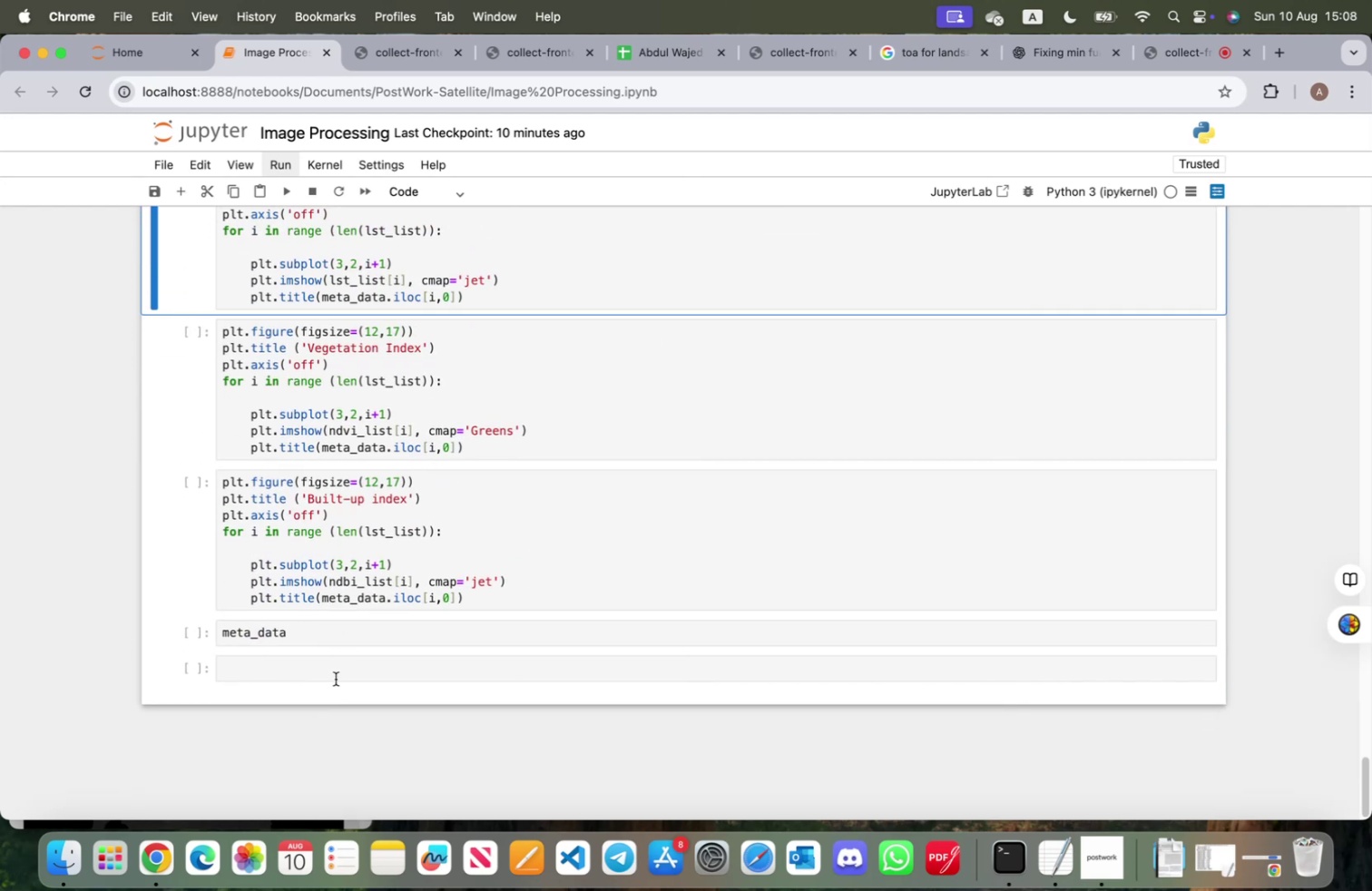 
left_click([336, 677])
 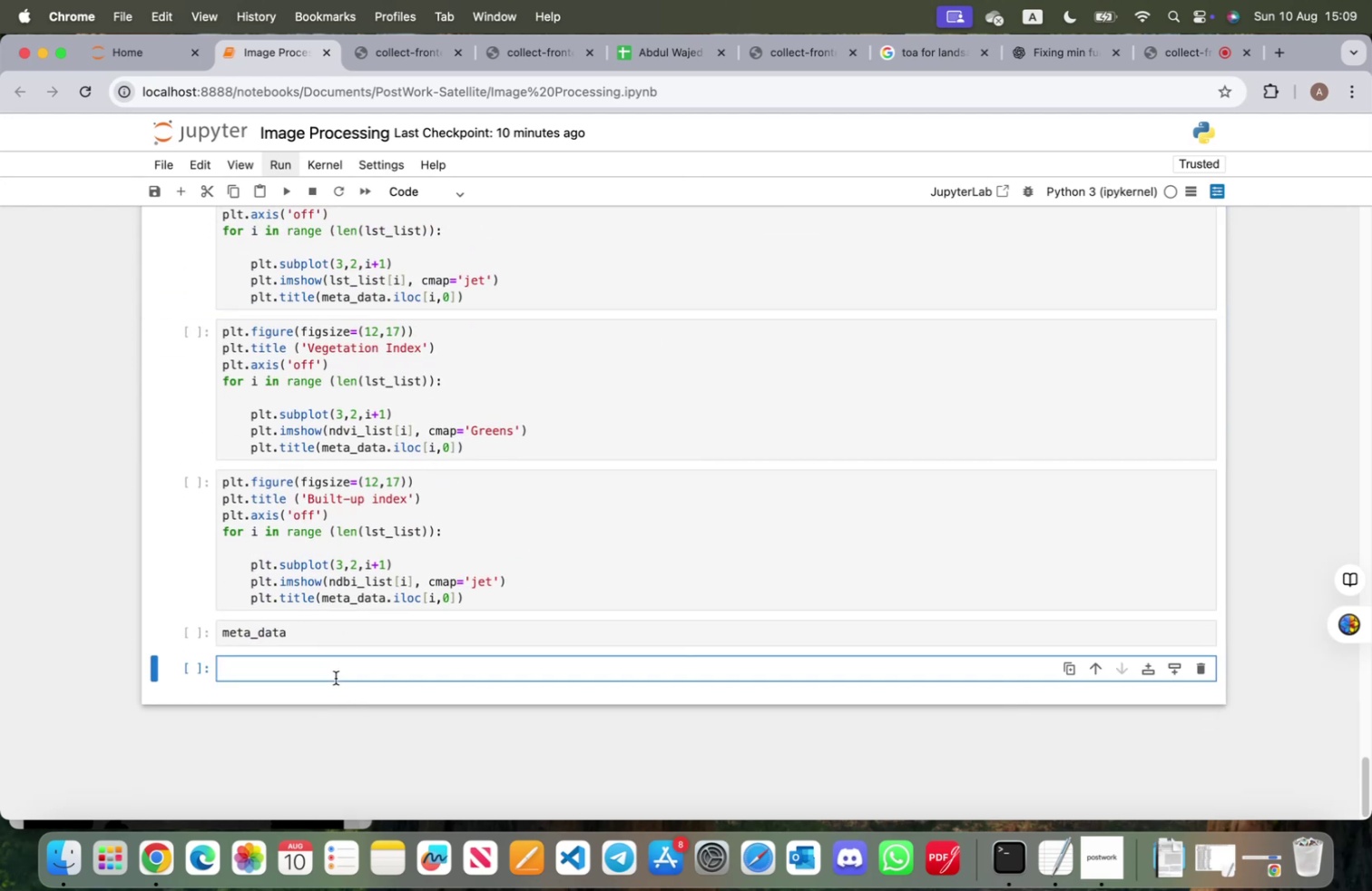 
type(ndvi)
 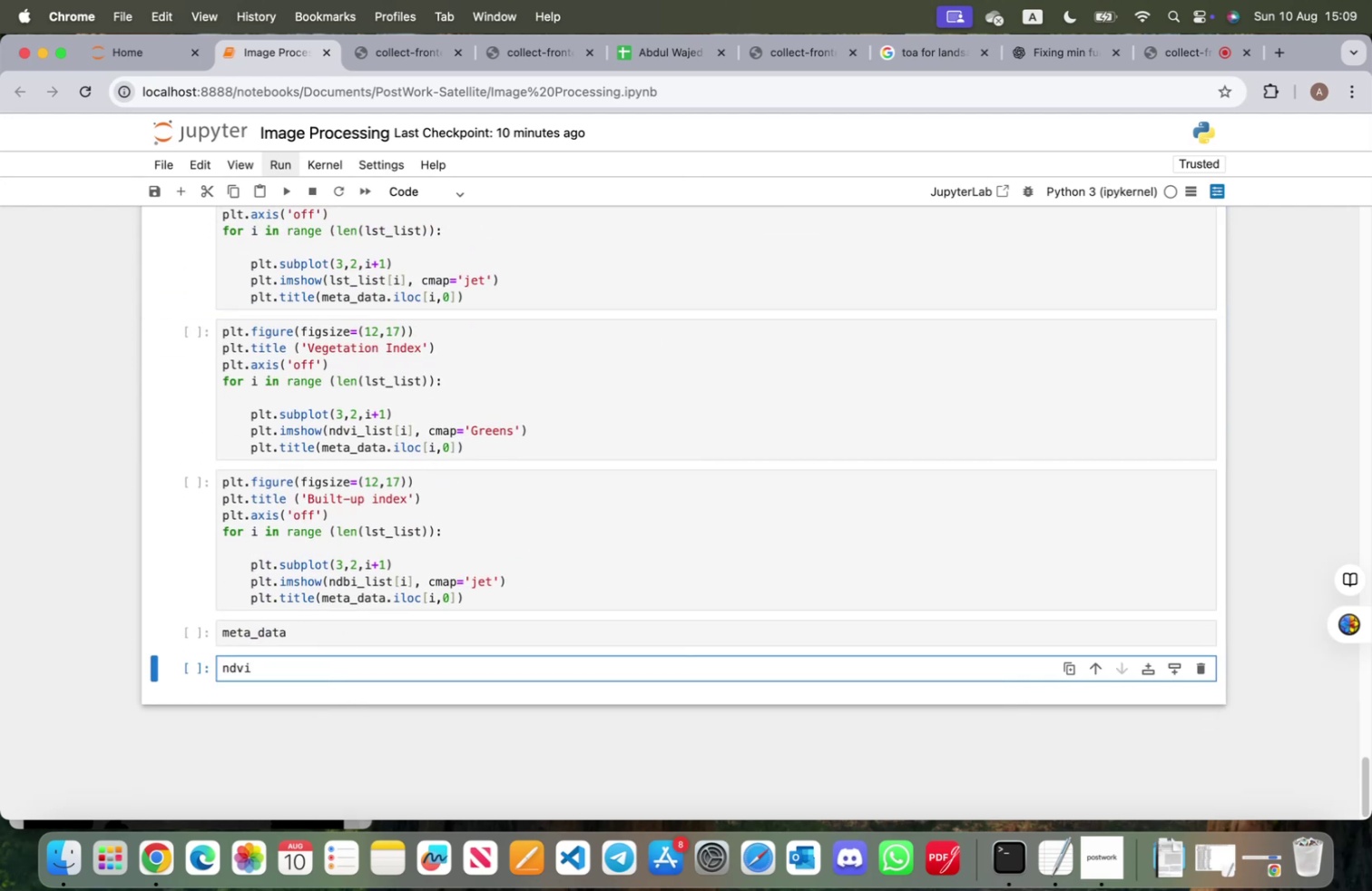 
key(Shift+Enter)
 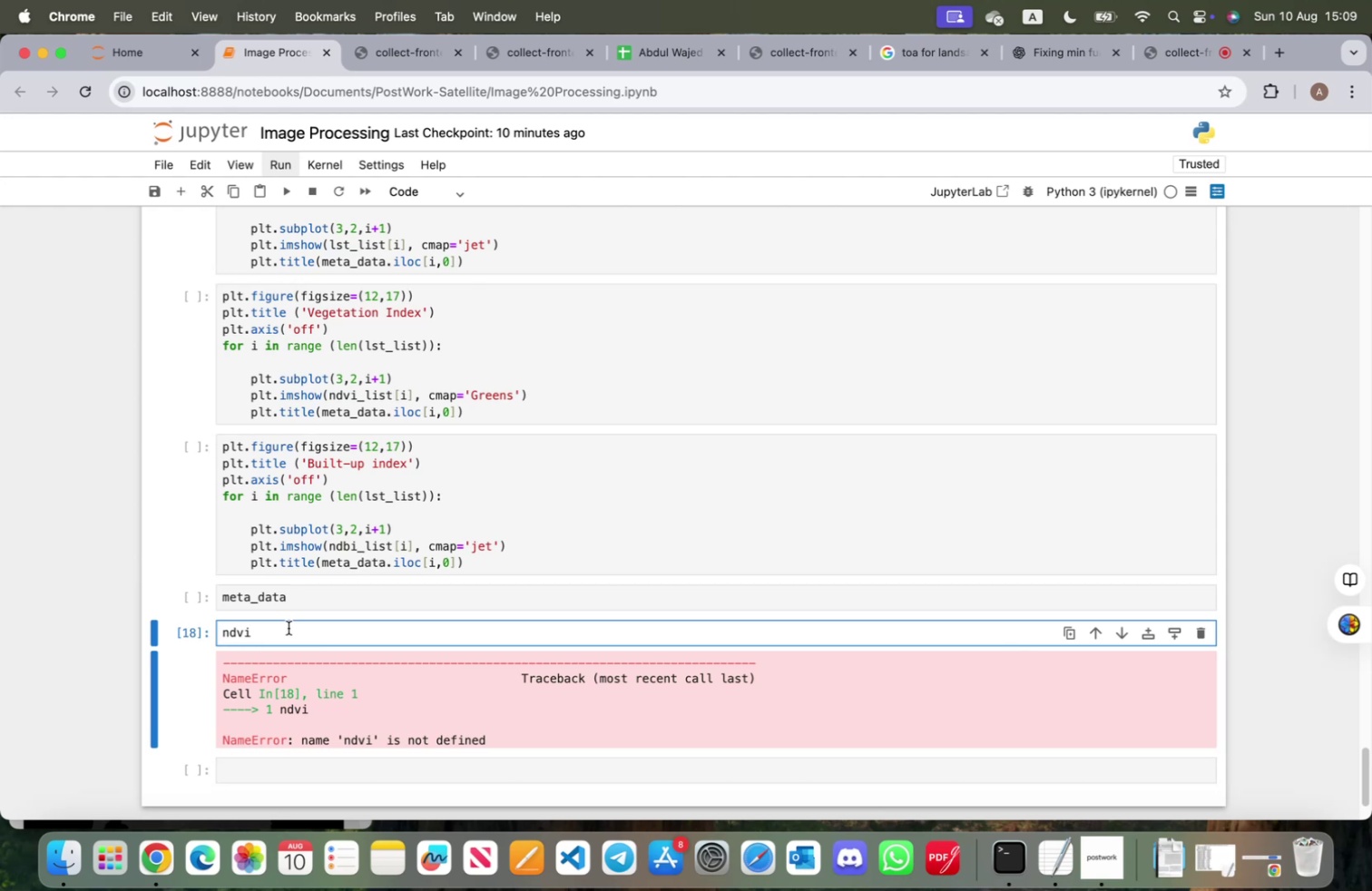 
wait(5.78)
 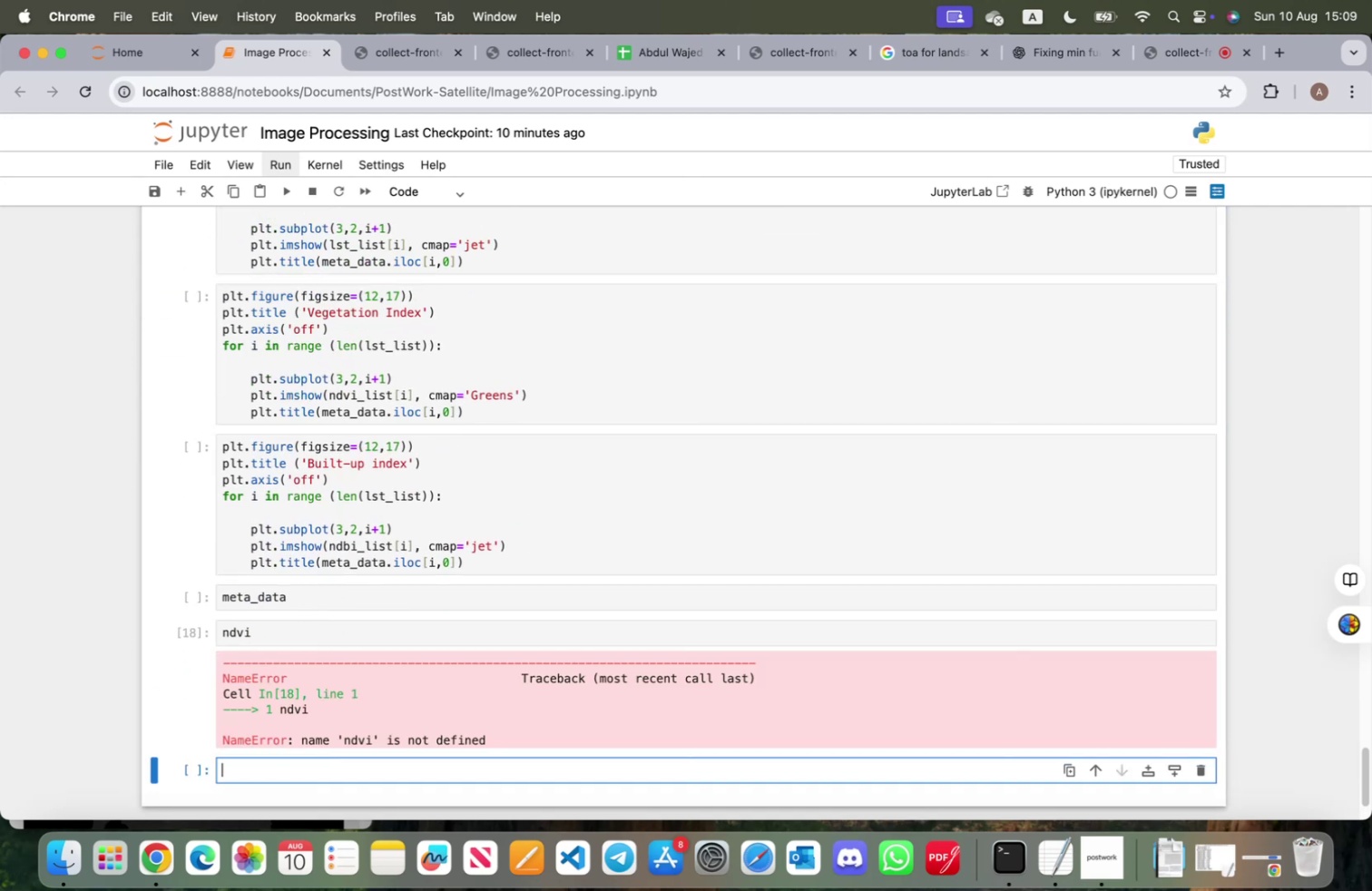 
key(Shift+Minus)
 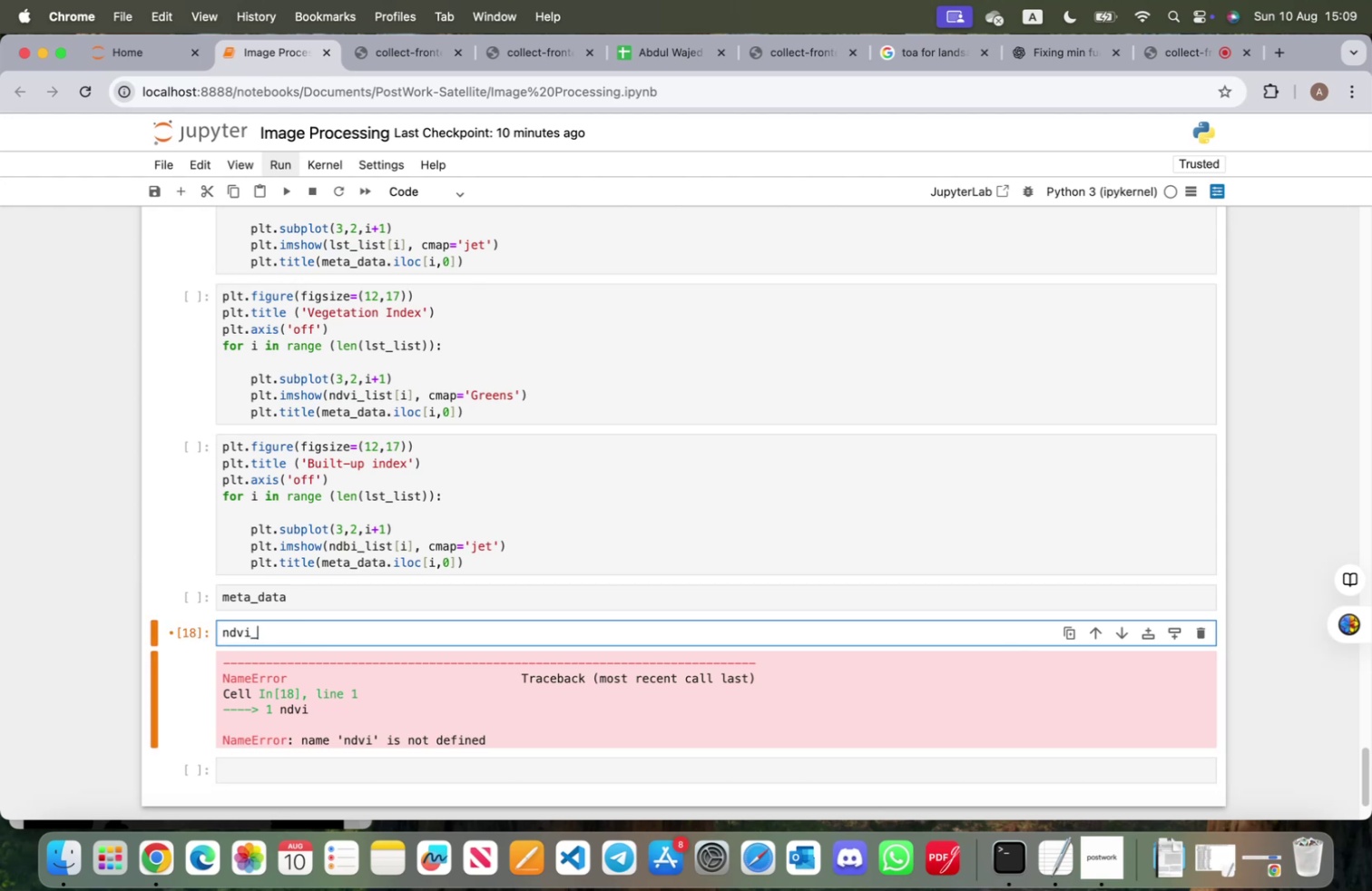 
type(2013)
 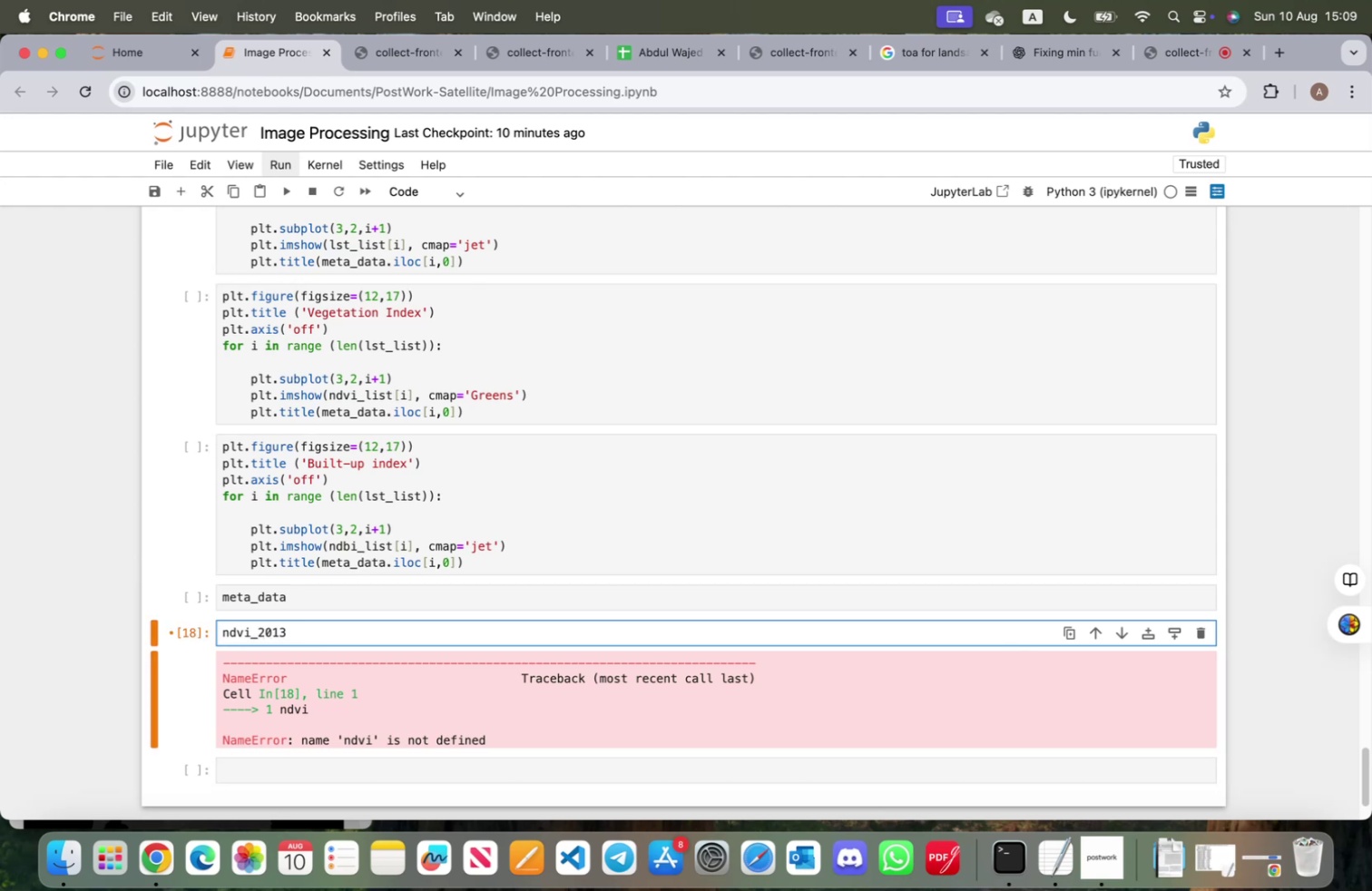 
key(Shift+Enter)
 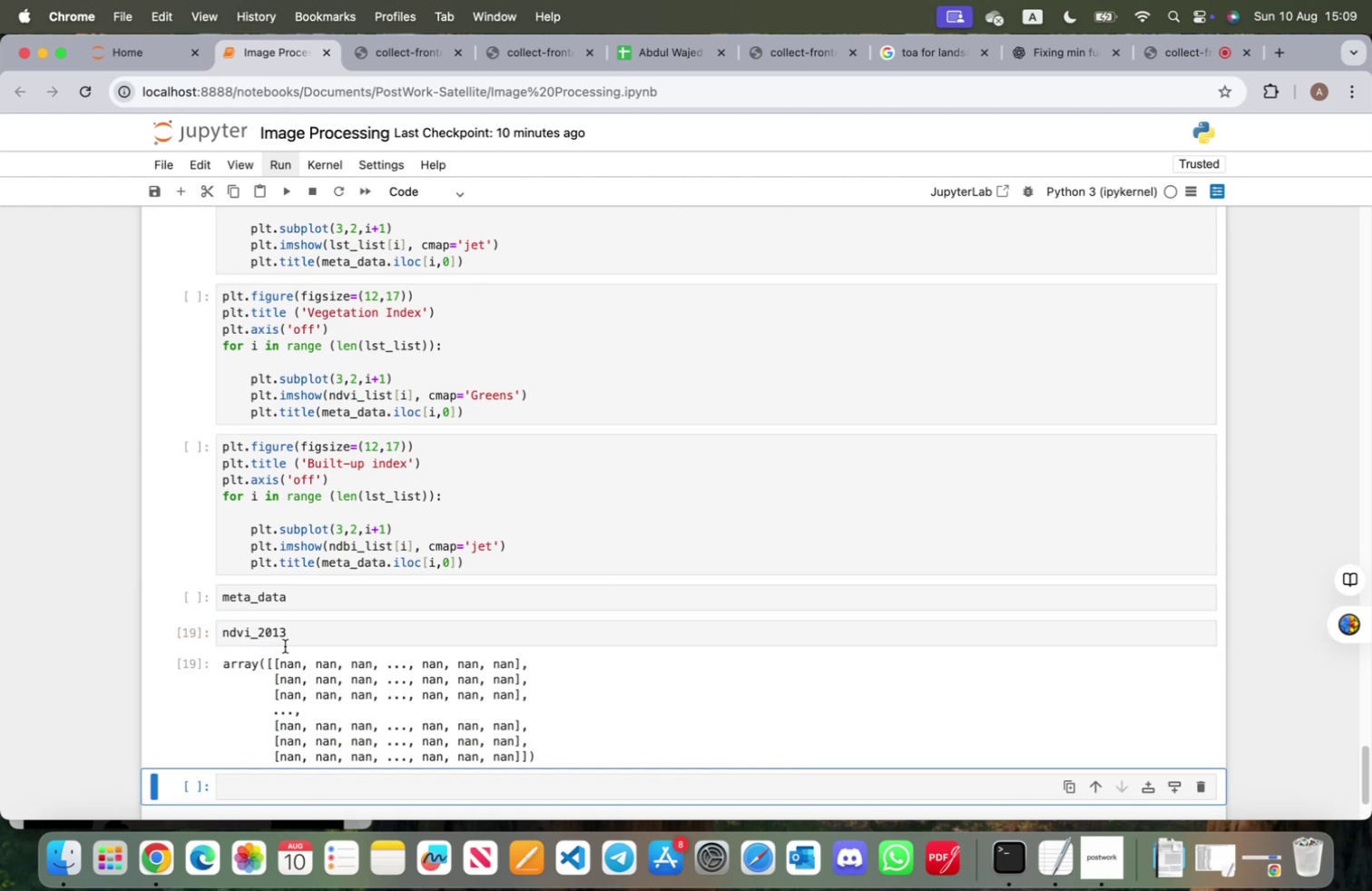 
left_click([295, 635])
 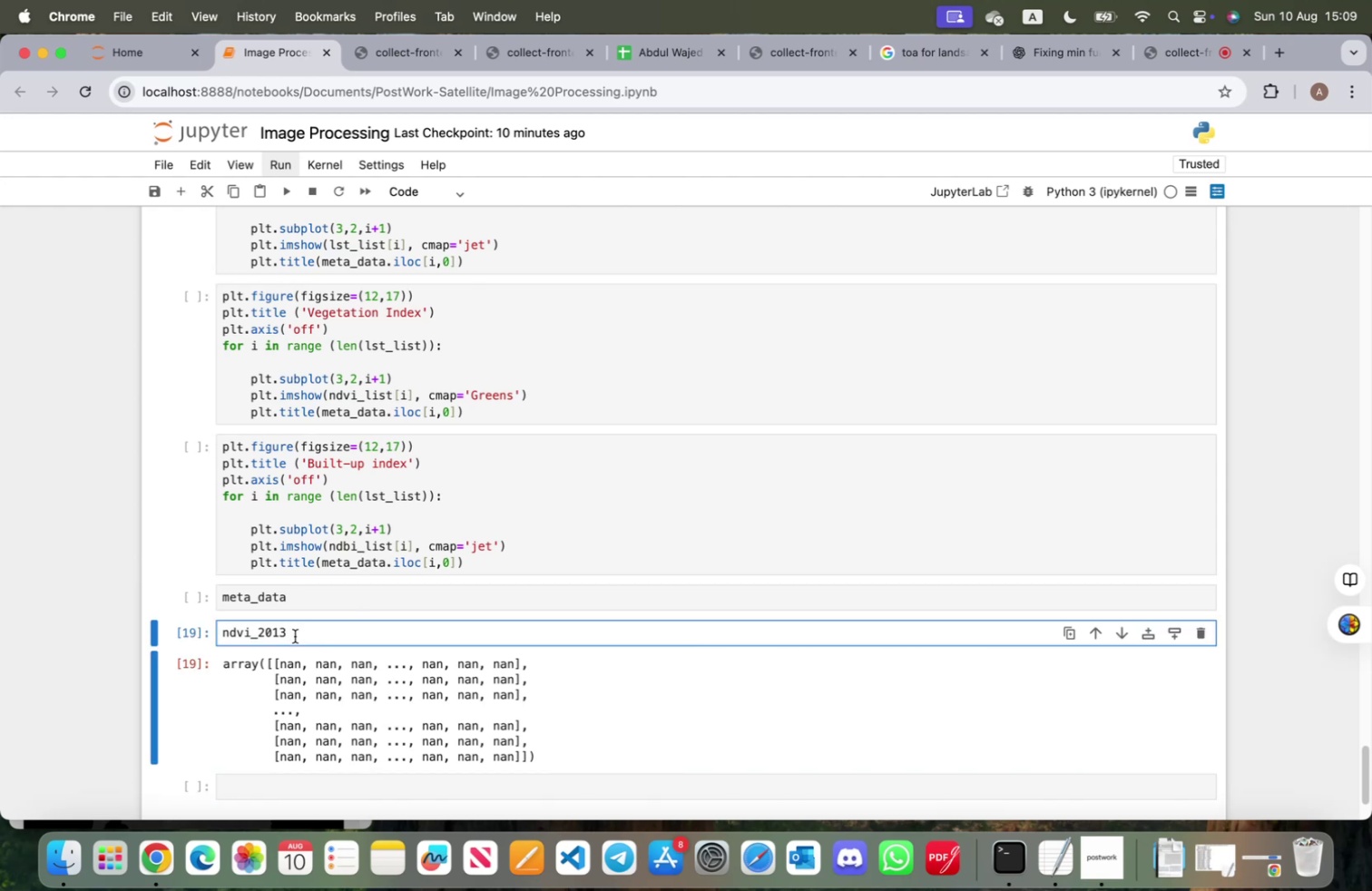 
type(.inp.isns)
key(Backspace)
type(an(ndvi_2013)
 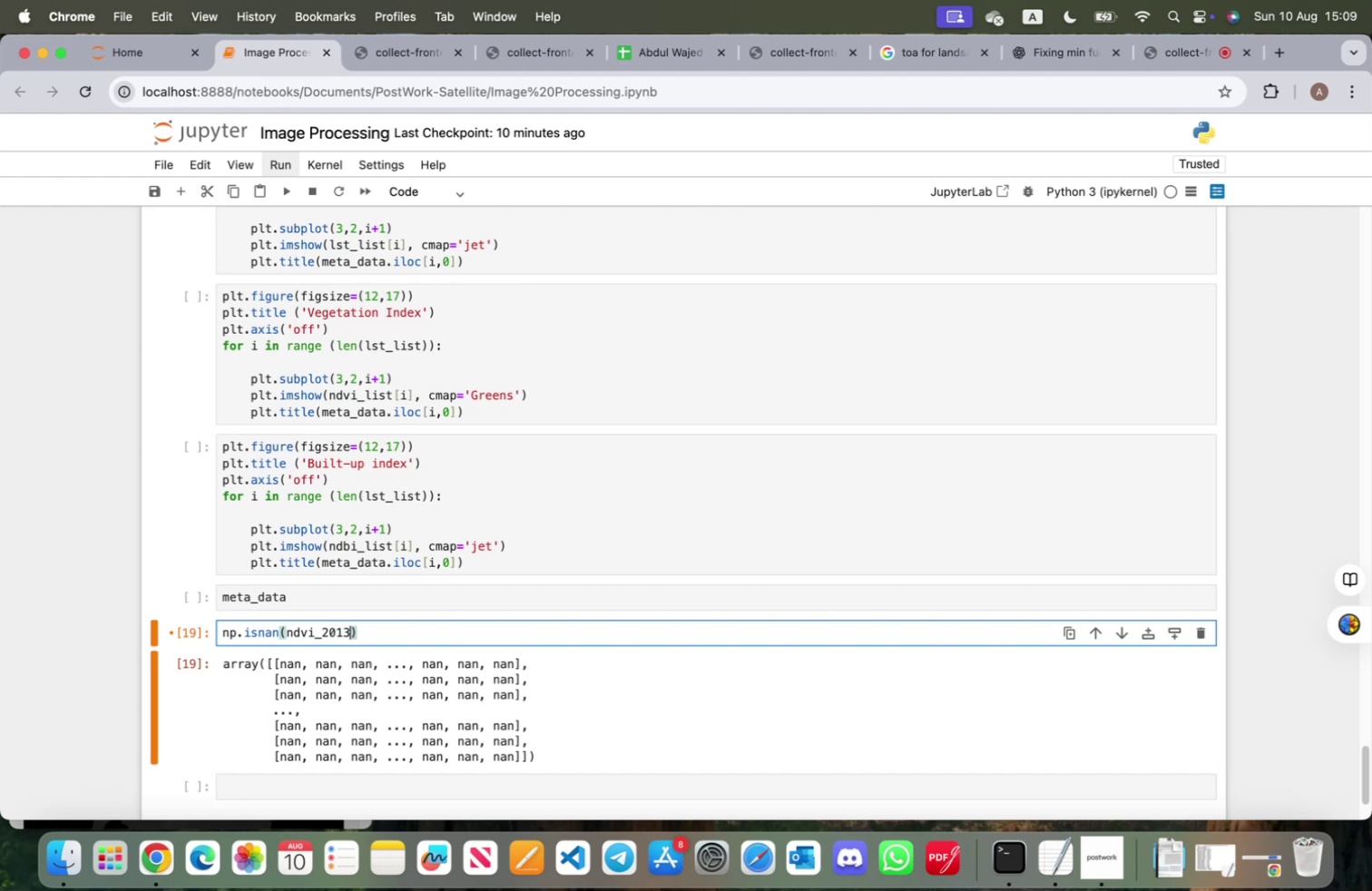 
key(ArrowRight)
 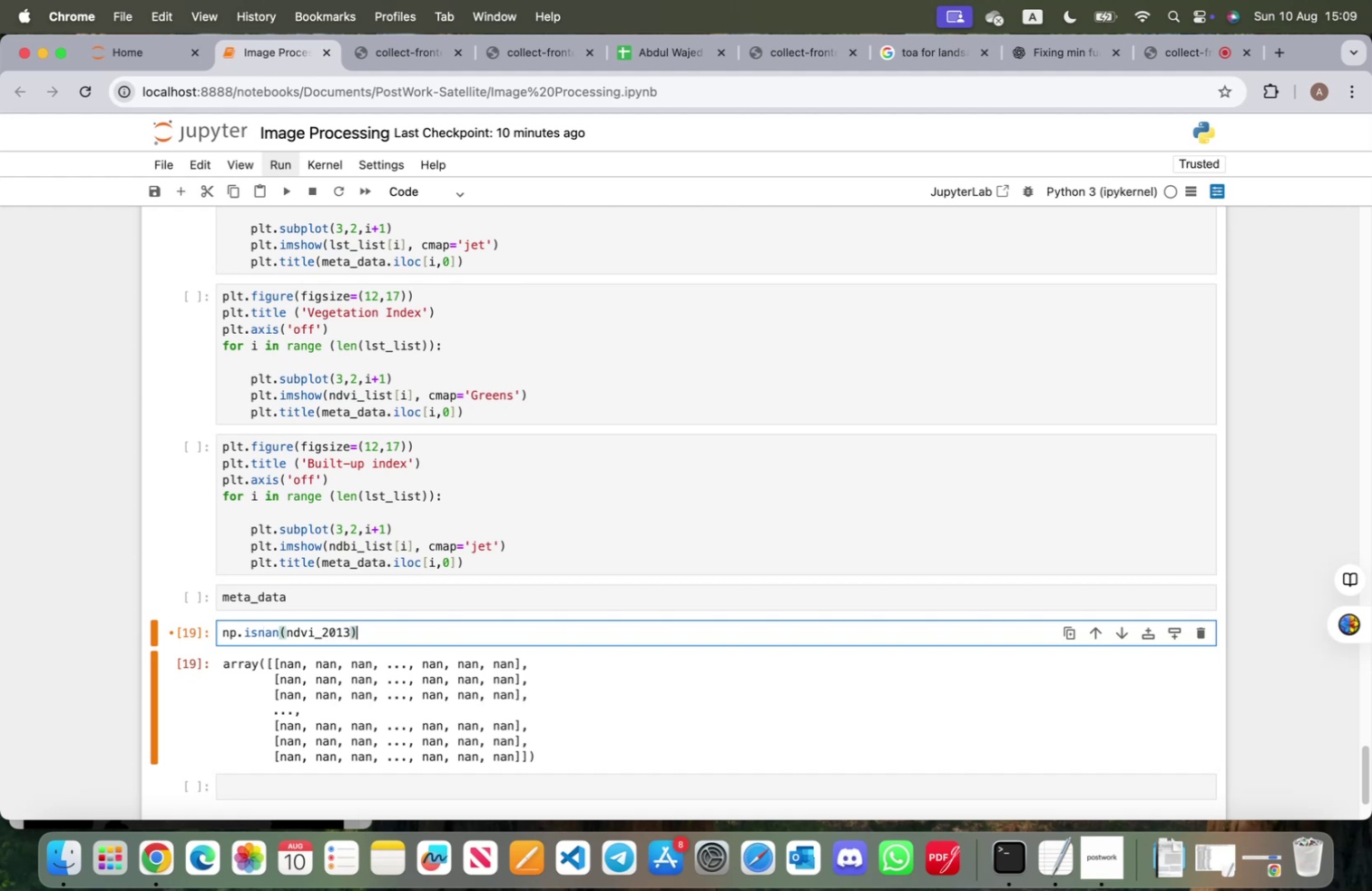 
type(.sum()
 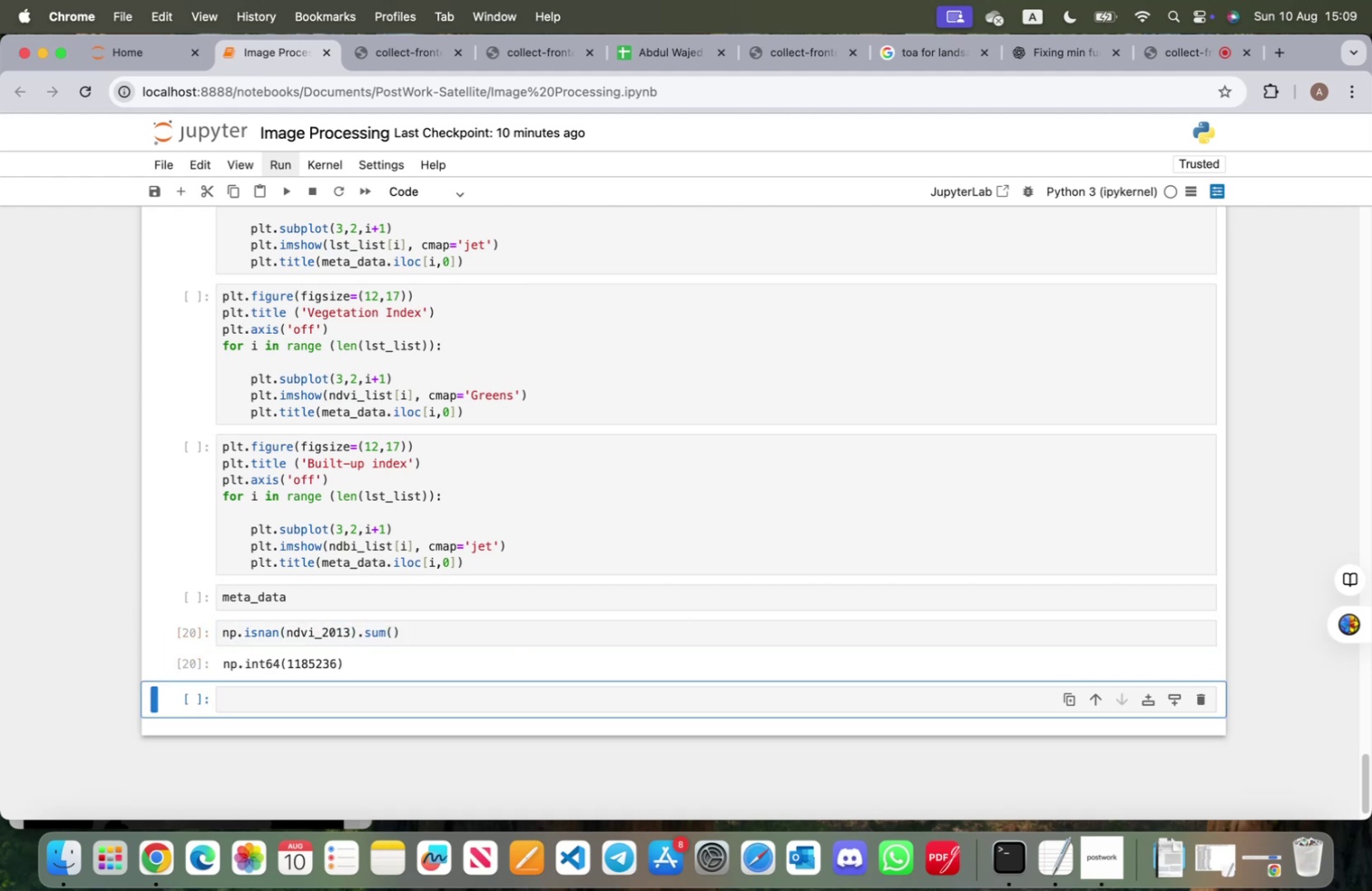 
 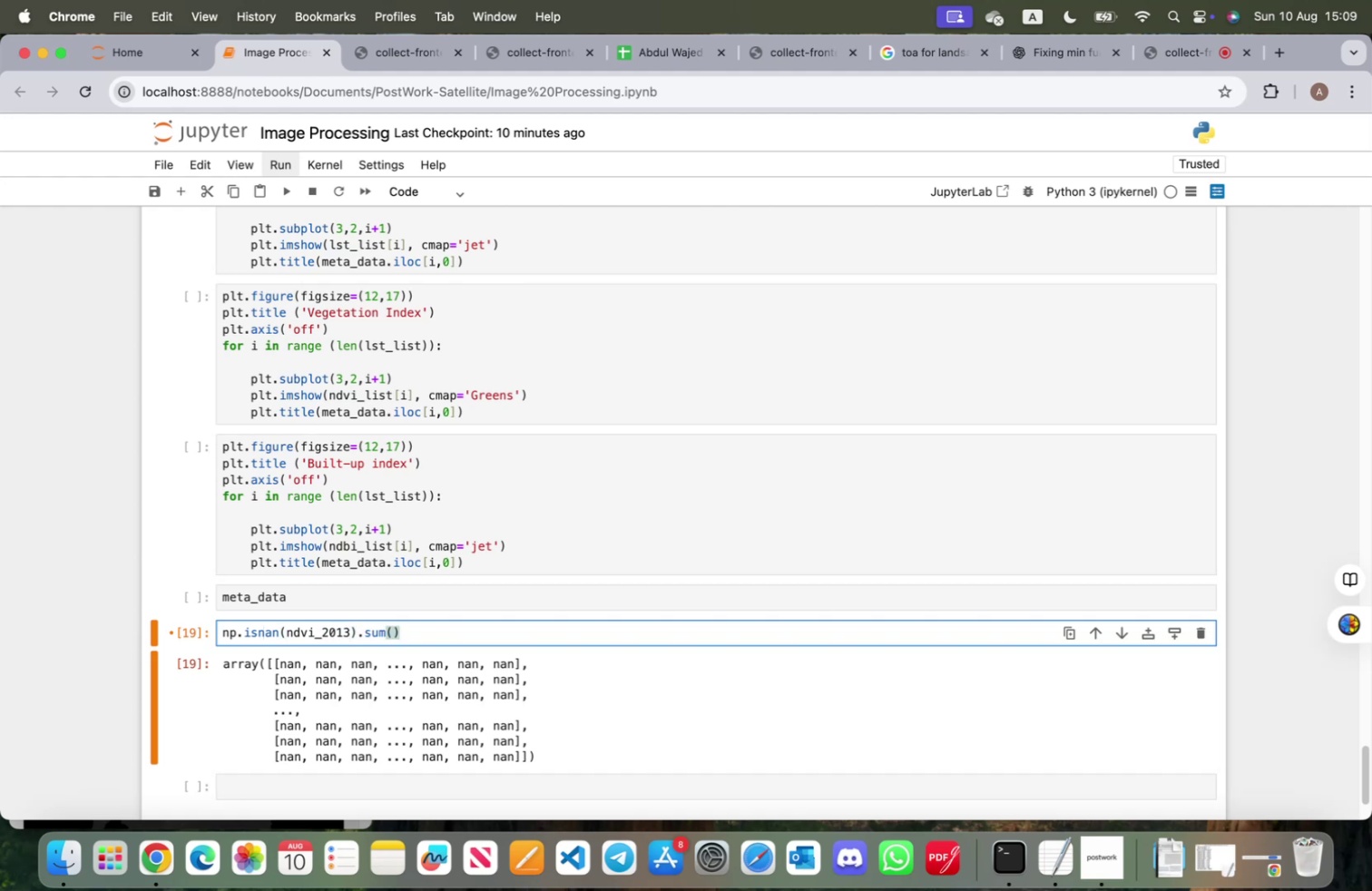 
key(Shift+Enter)
 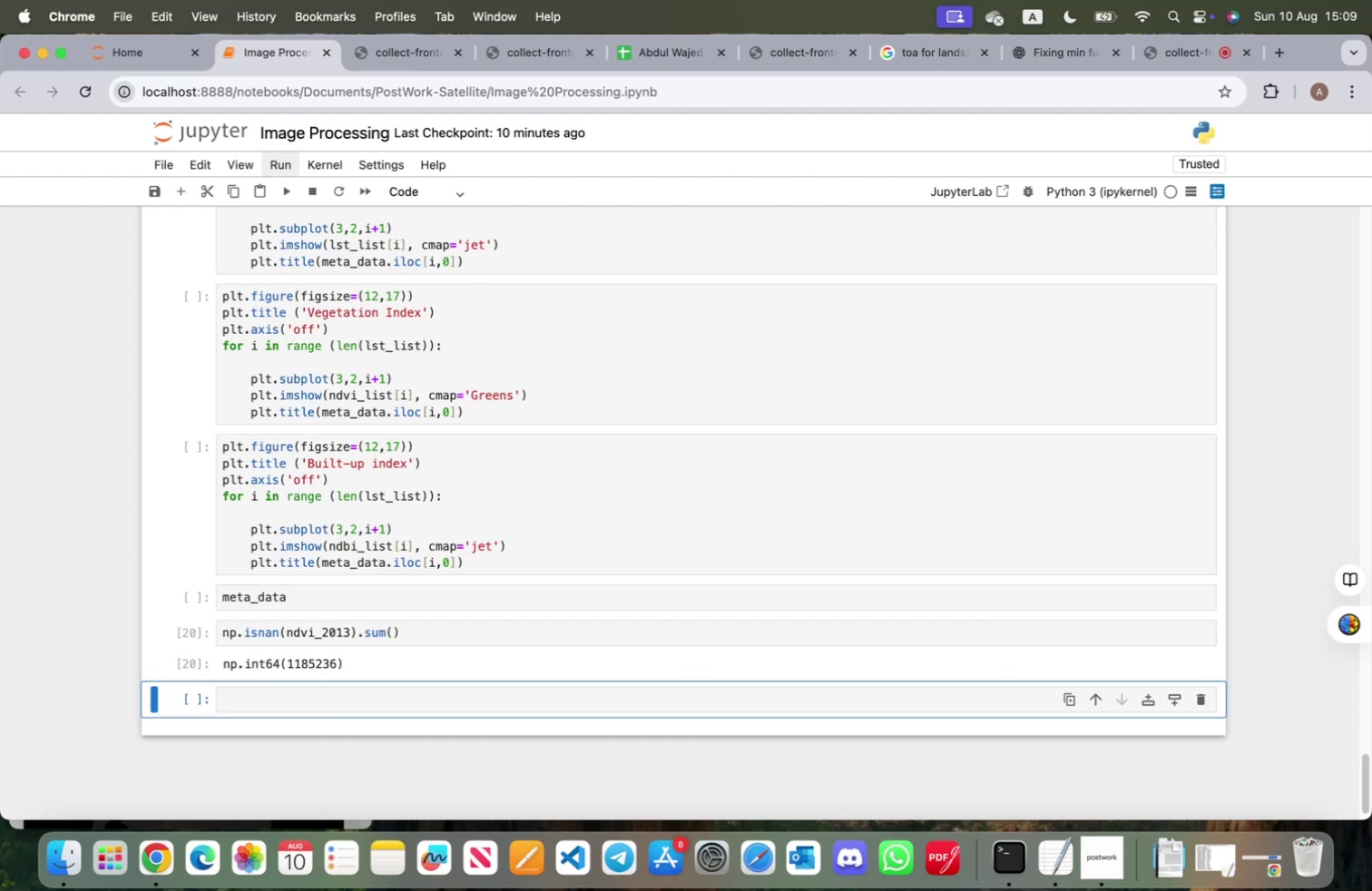 
wait(7.51)
 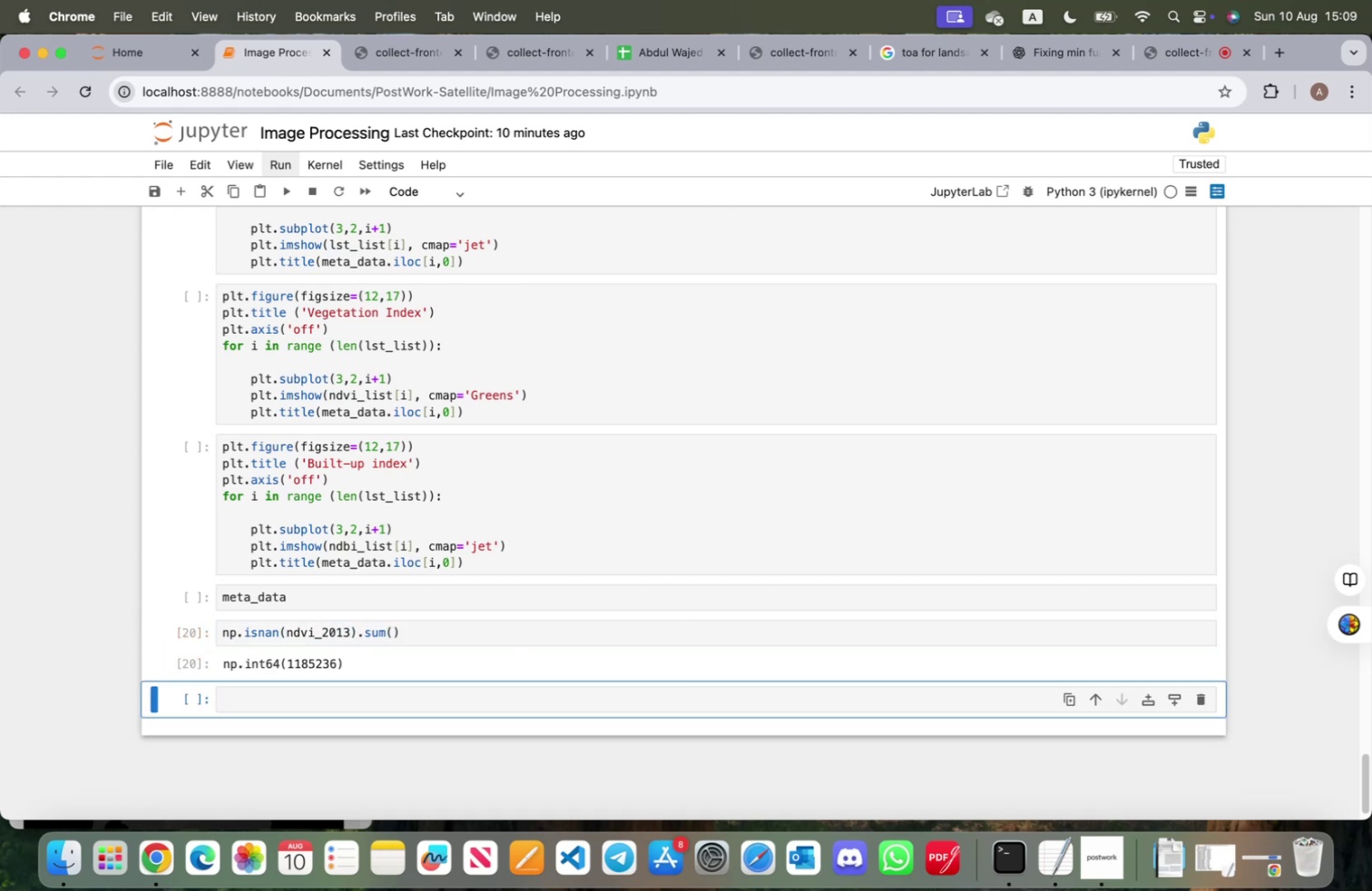 
scroll: coordinate [407, 602], scroll_direction: up, amount: 15.0
 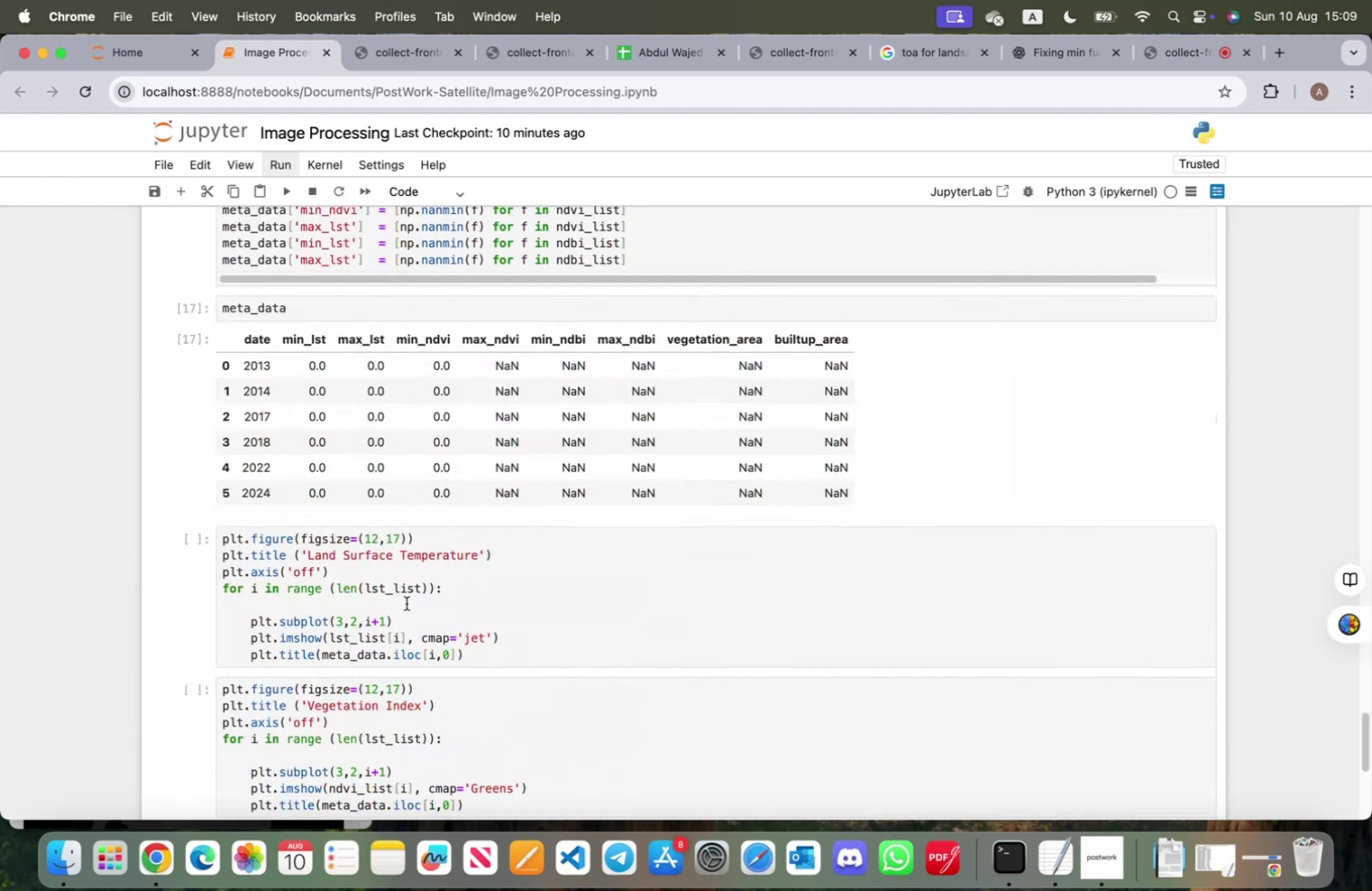 
scroll: coordinate [406, 606], scroll_direction: down, amount: 4.0
 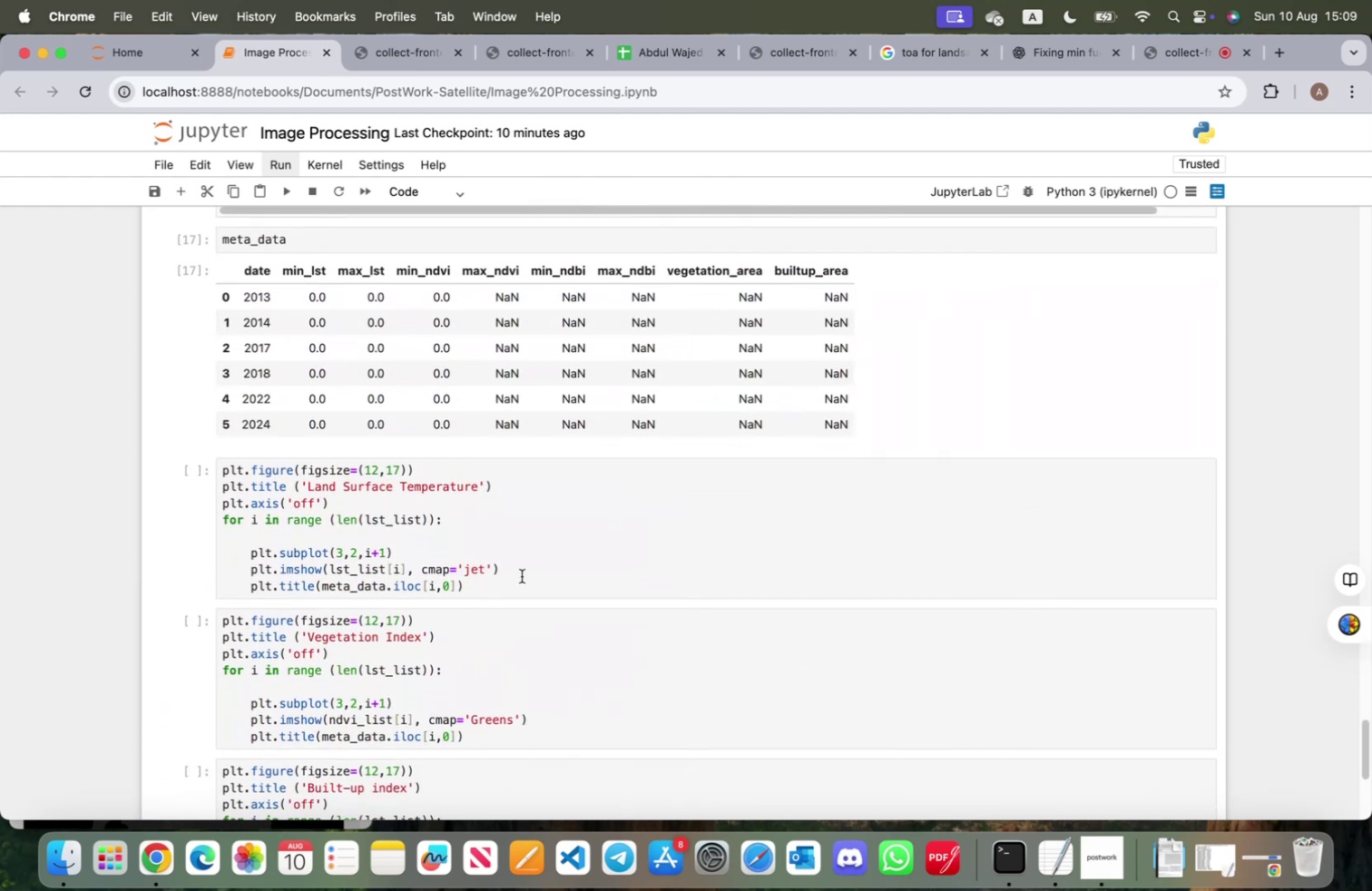 
left_click([522, 575])
 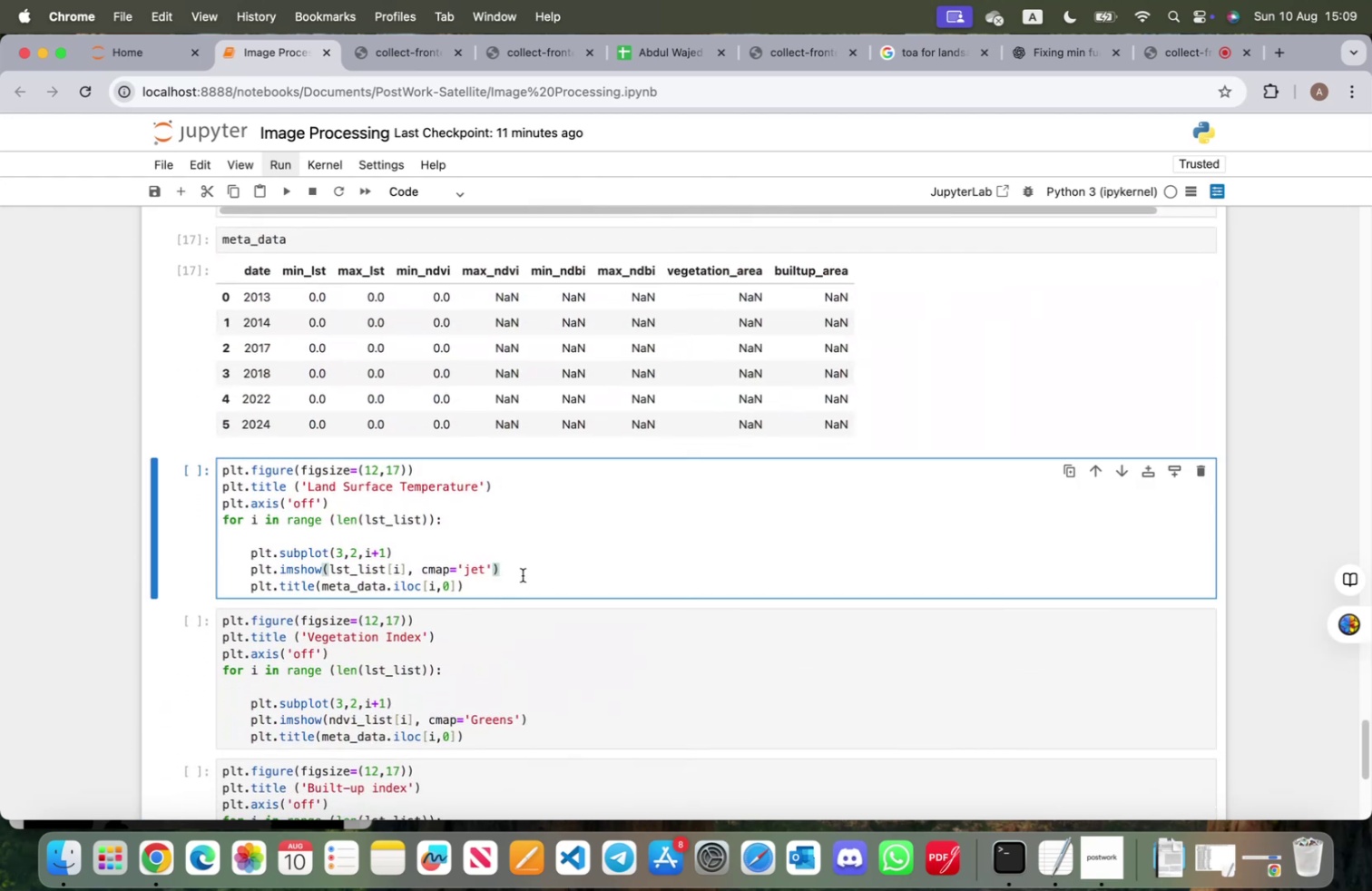 
scroll: coordinate [545, 563], scroll_direction: up, amount: 26.0
 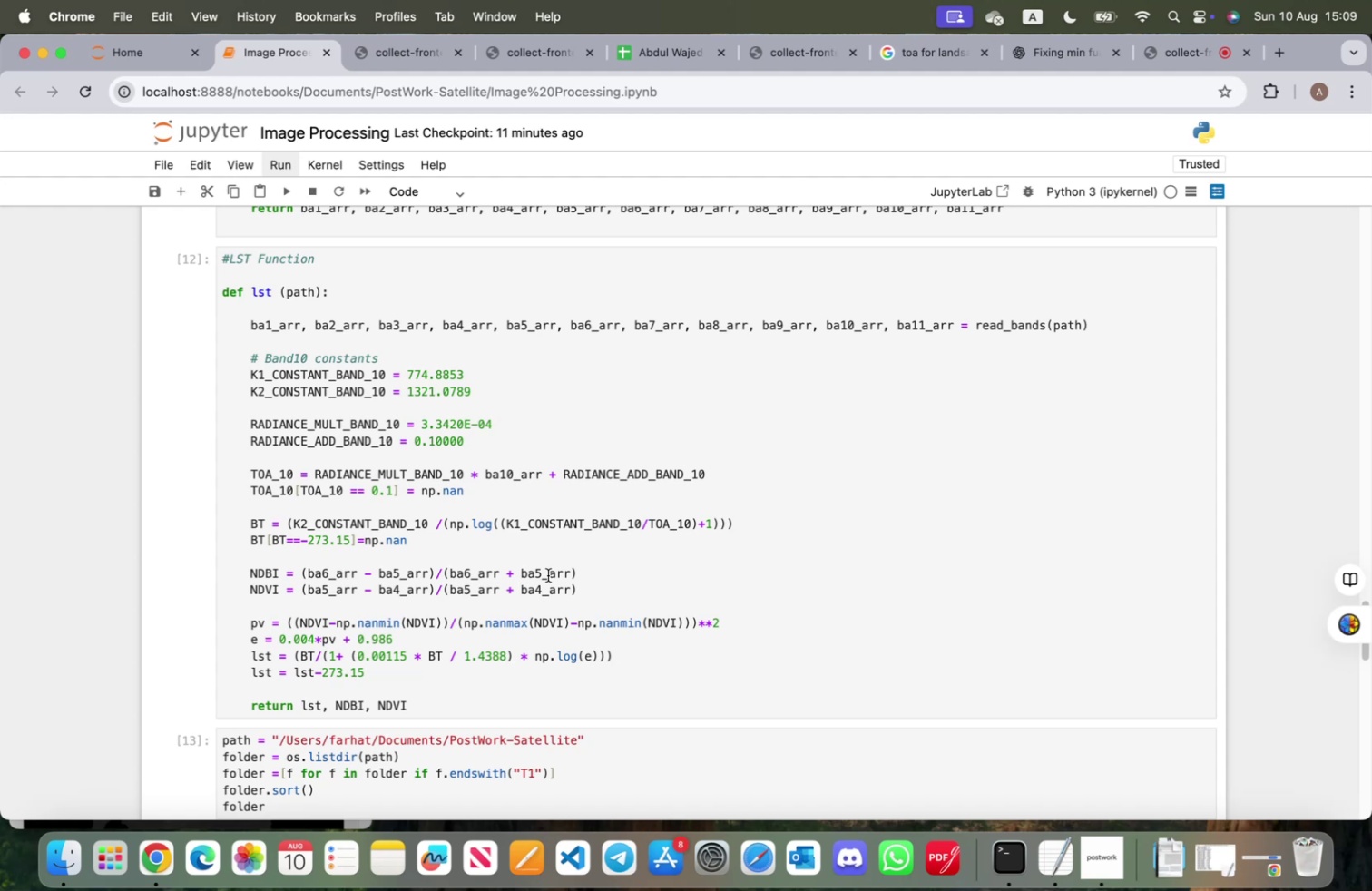 
wait(6.41)
 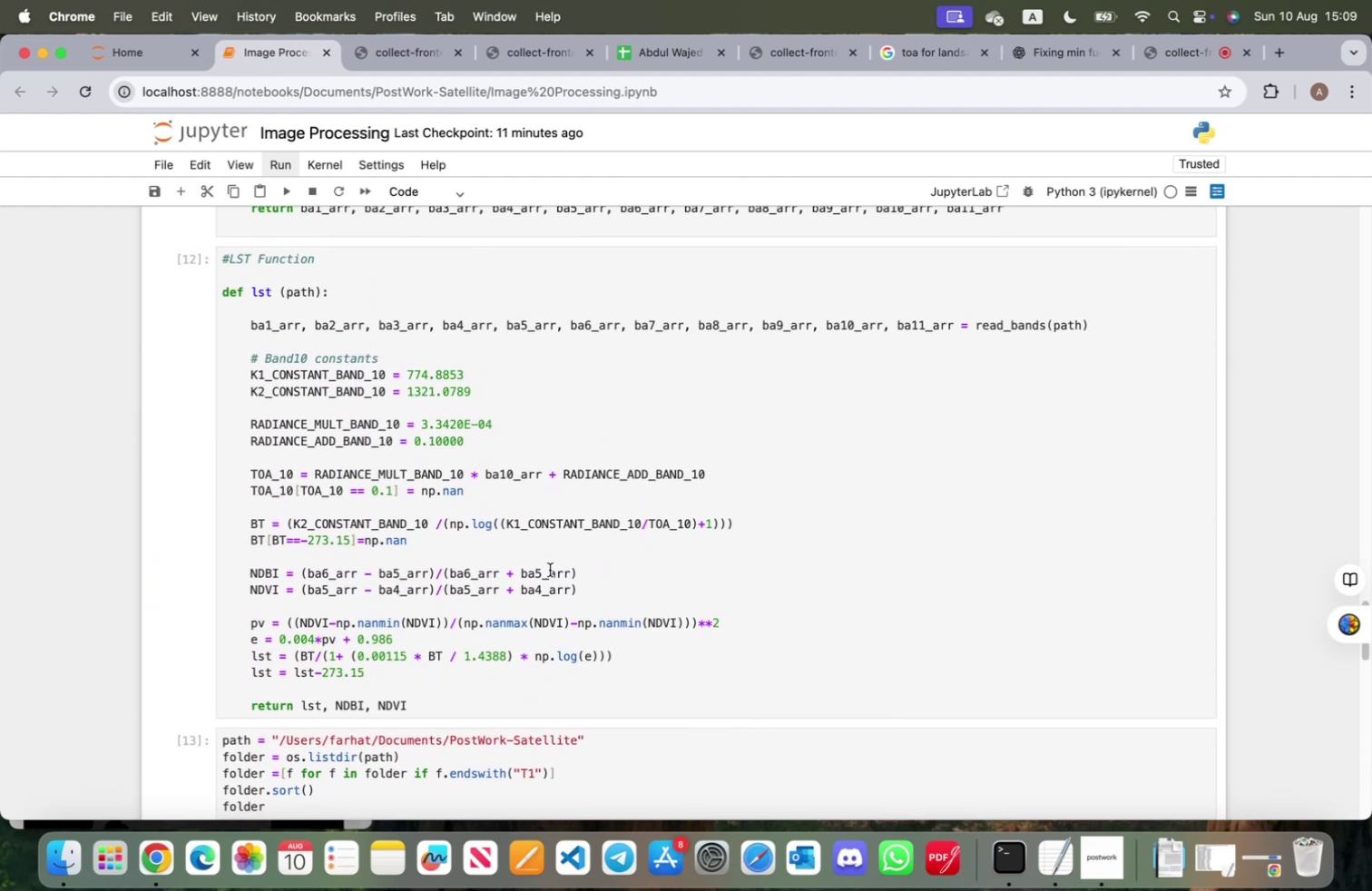 
scroll: coordinate [549, 579], scroll_direction: down, amount: 57.0
 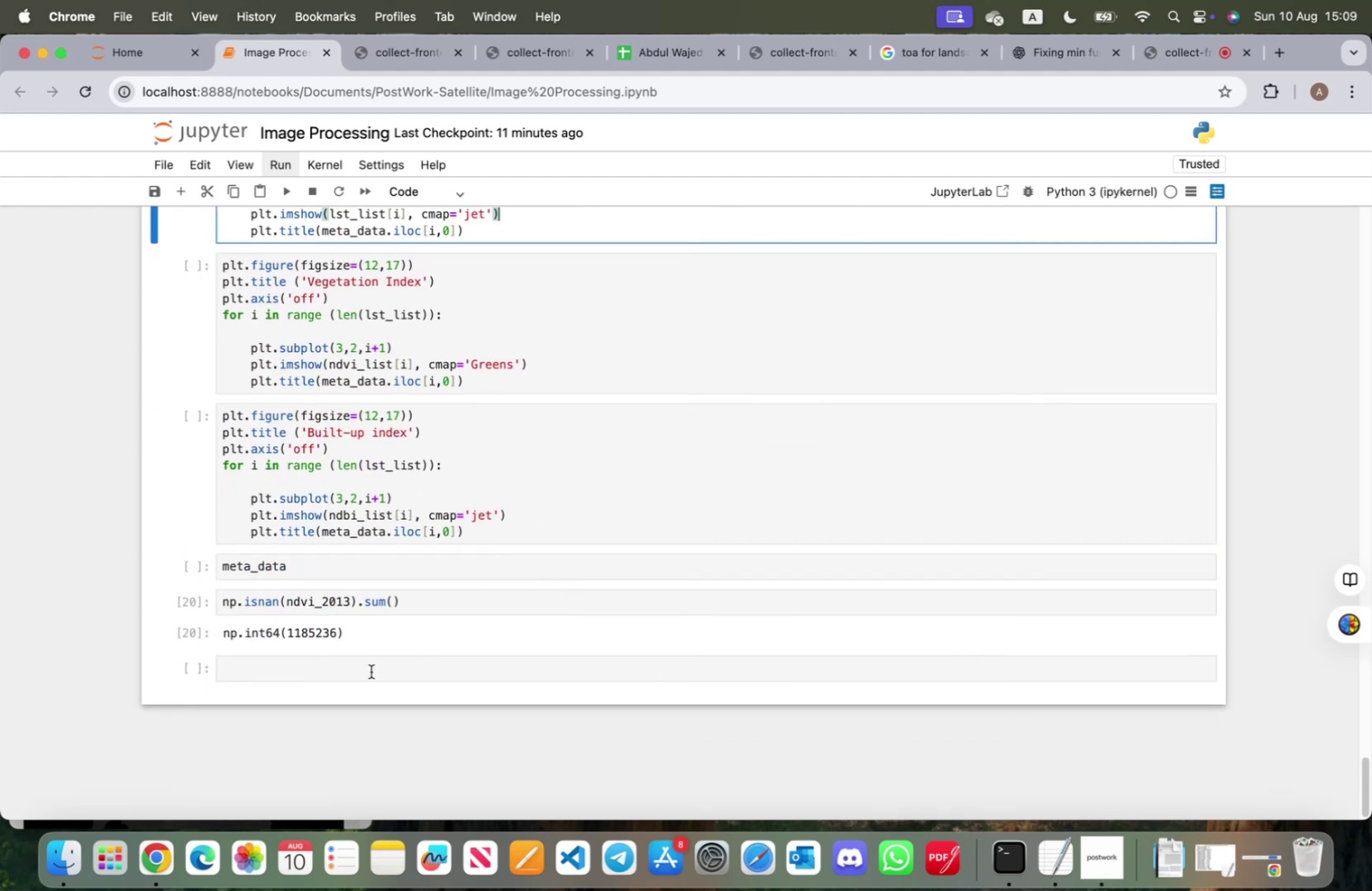 
left_click([371, 671])
 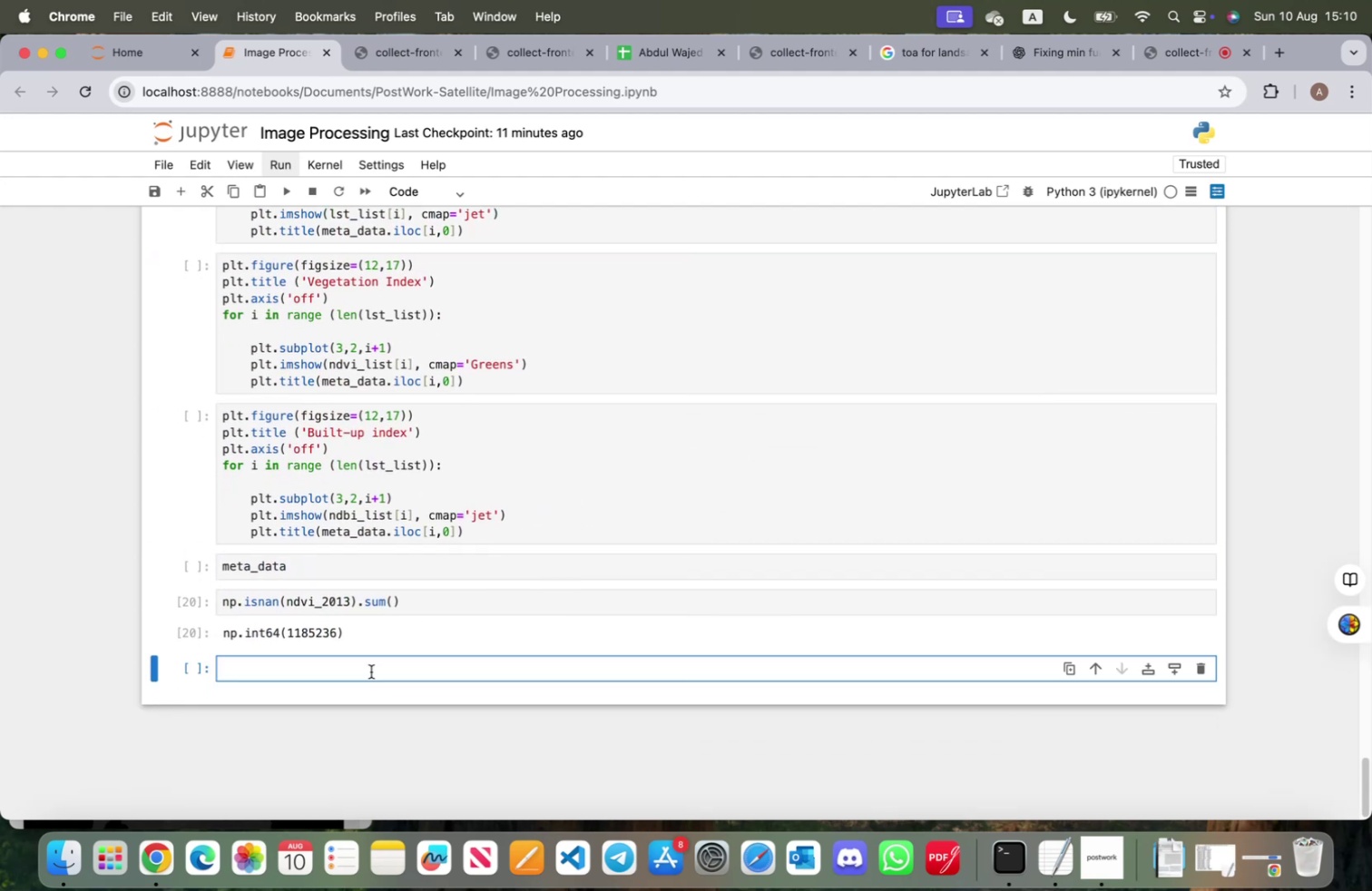 
type(plt.imshow)
key(Backspace)
key(Backspace)
type(ow(na)
key(Backspace)
key(Backspace)
type(ba5_arr)
 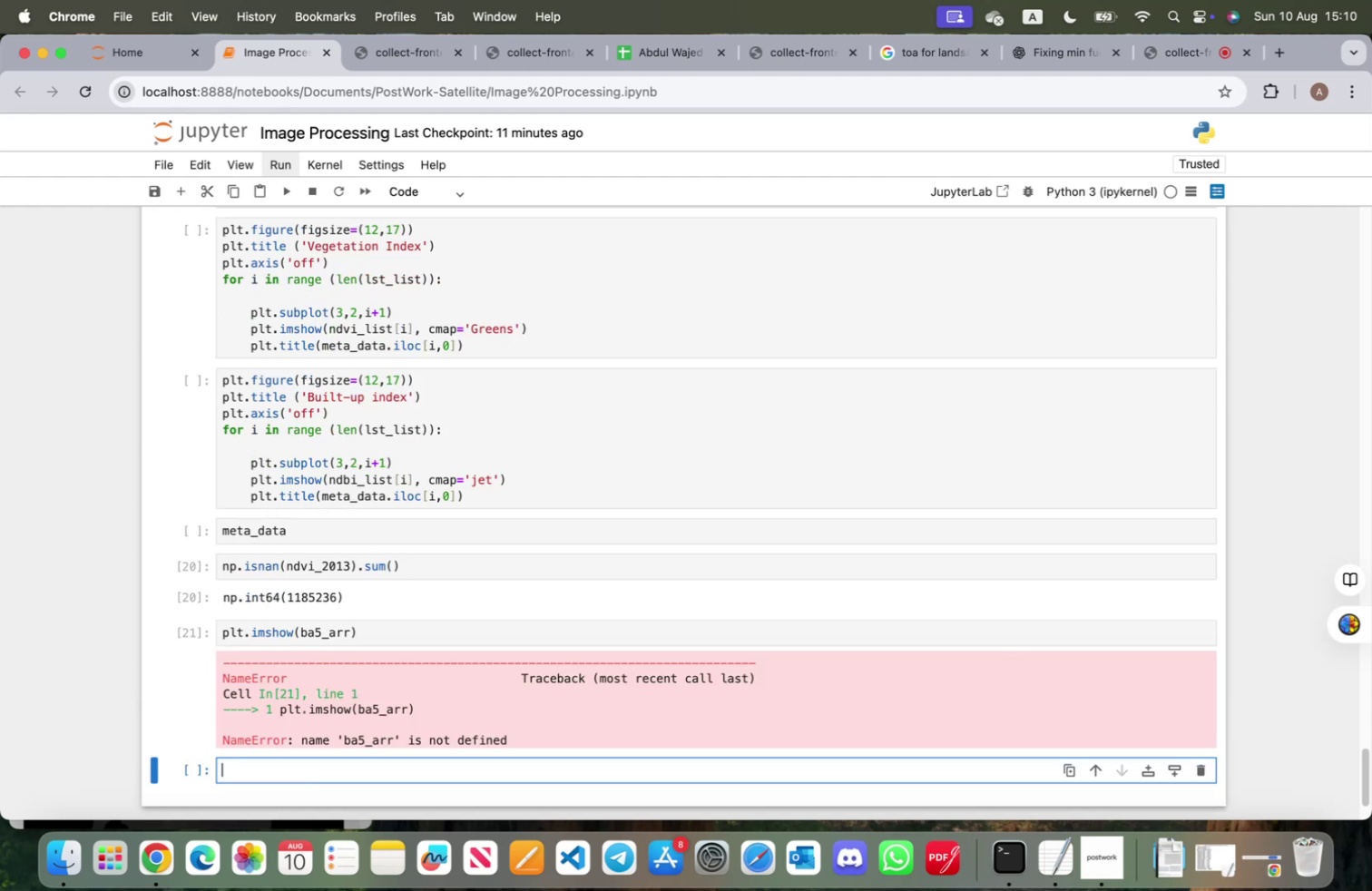 
 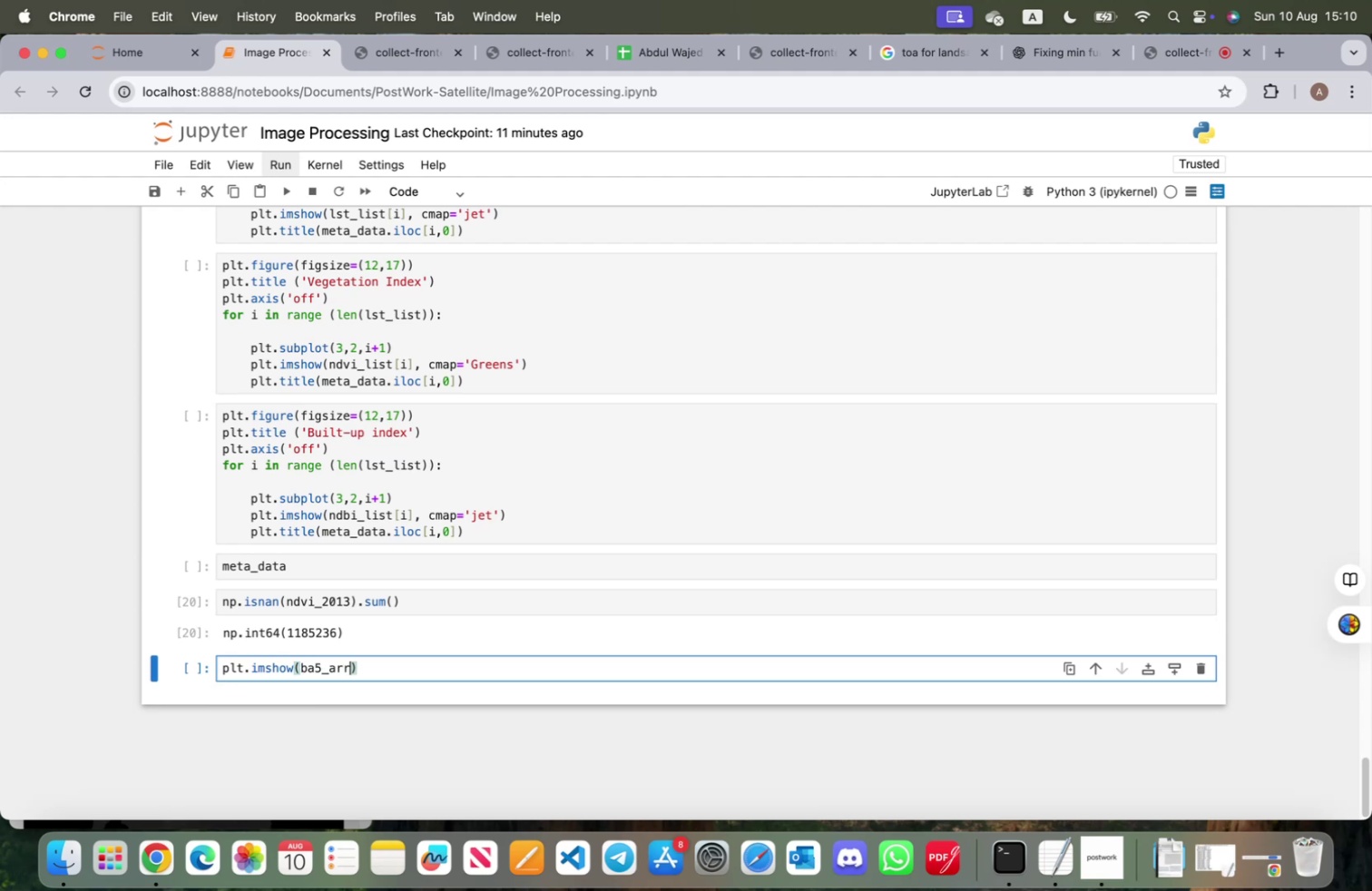 
key(Shift+Enter)
 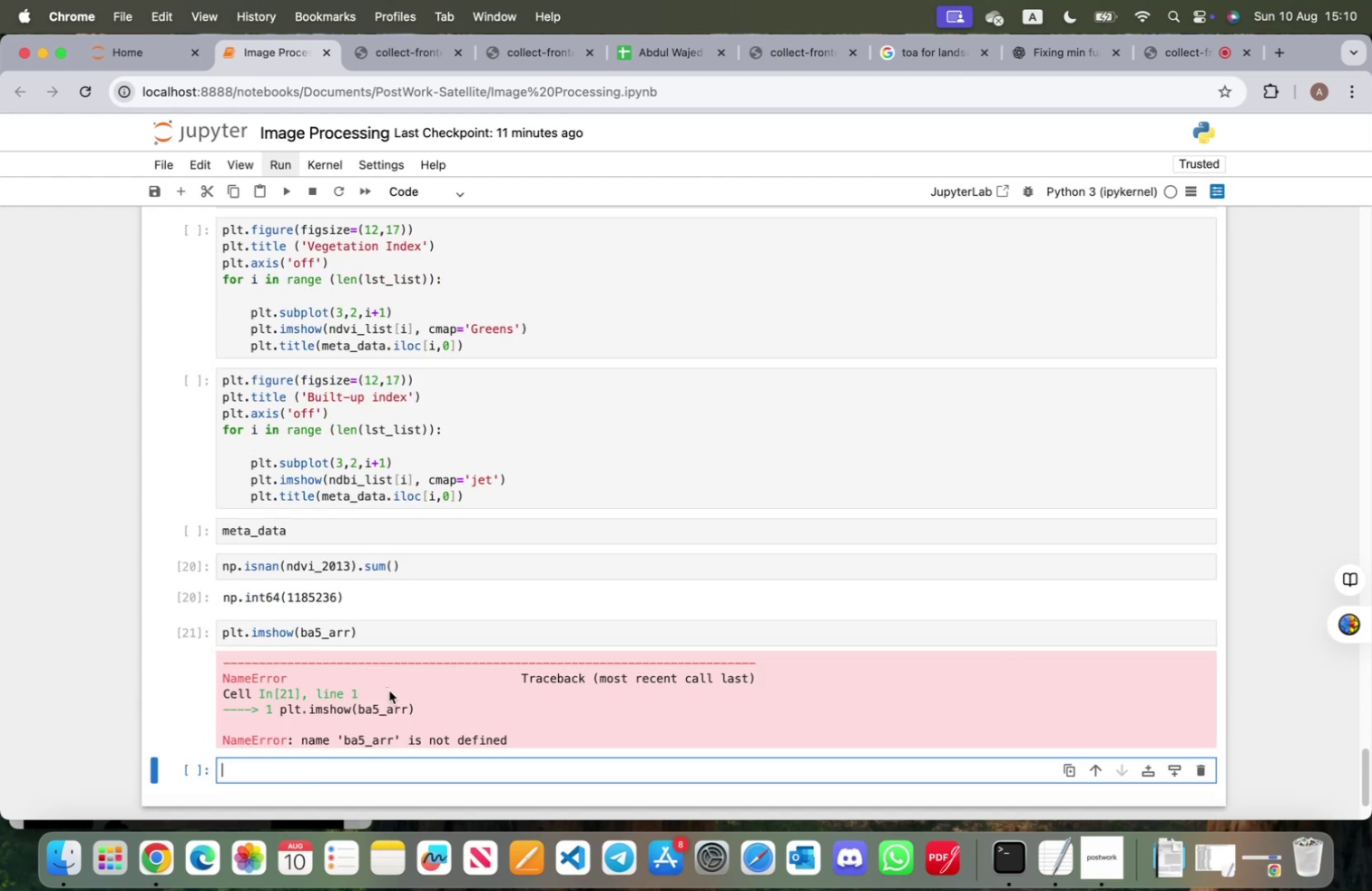 
wait(9.1)
 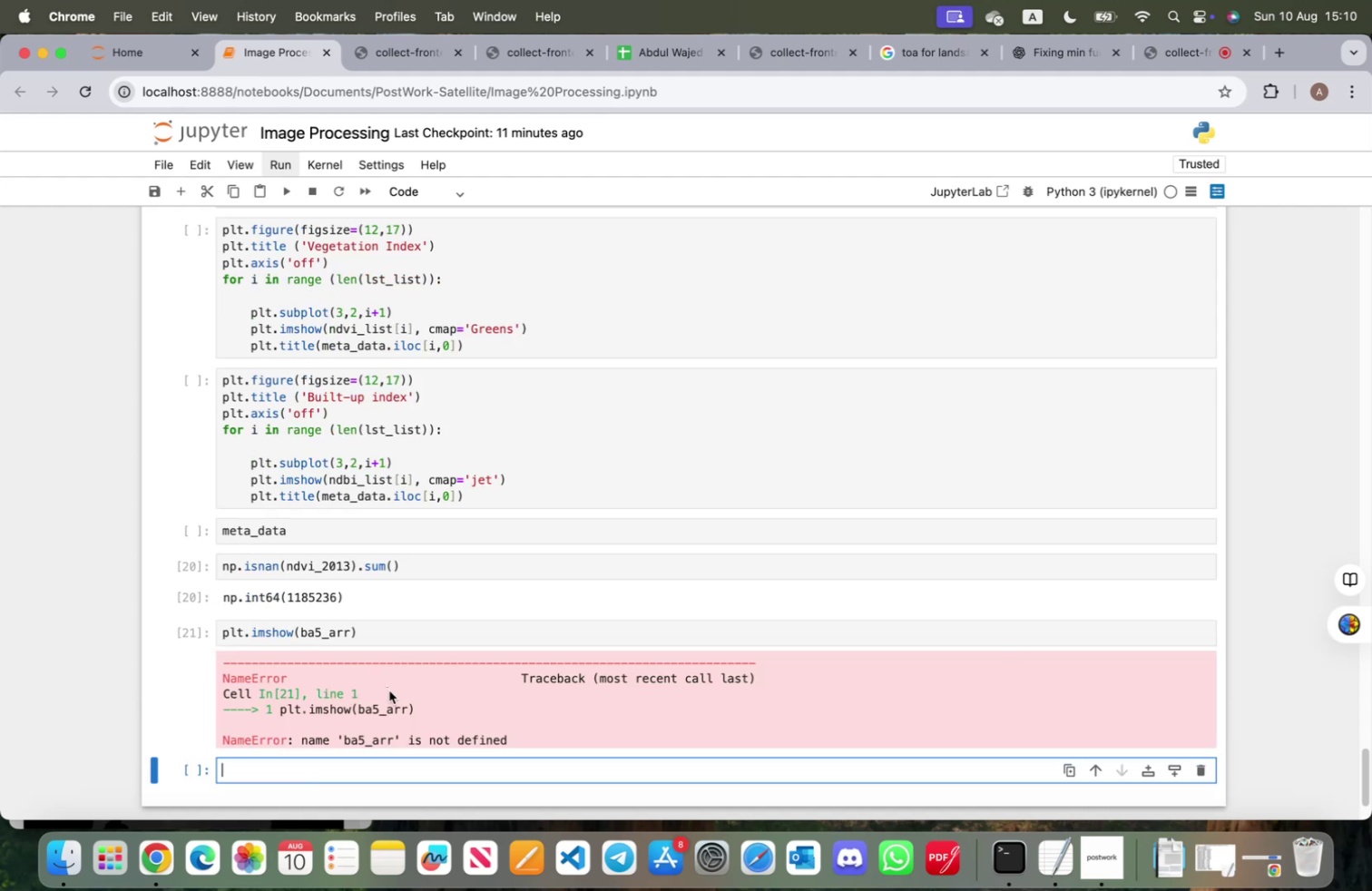 
left_click([352, 630])
 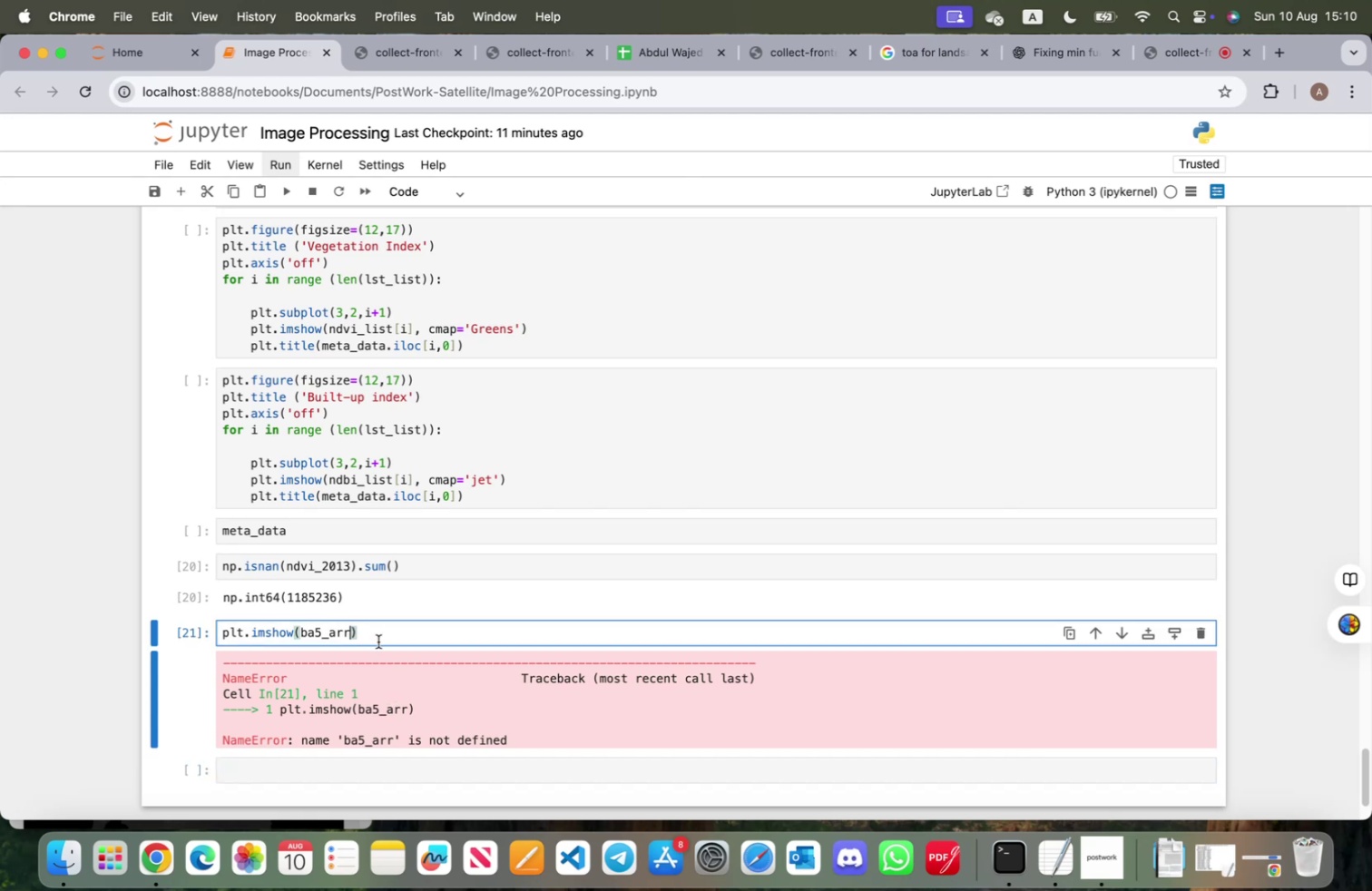 
key(Backspace)
key(Backspace)
key(Backspace)
key(Backspace)
key(Backspace)
key(Backspace)
key(Backspace)
type(ndvi_2012)
key(Backspace)
type(3)
 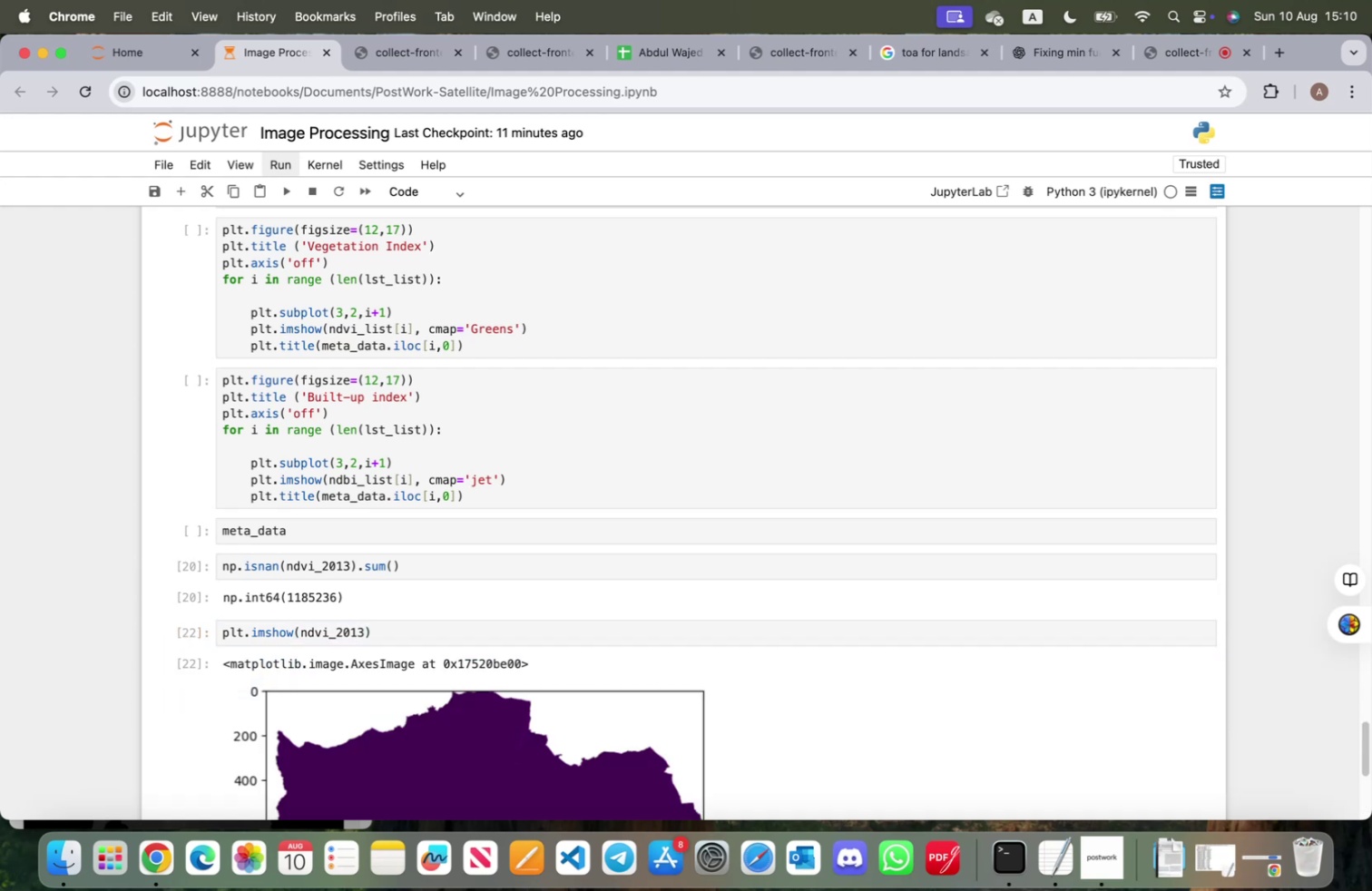 
 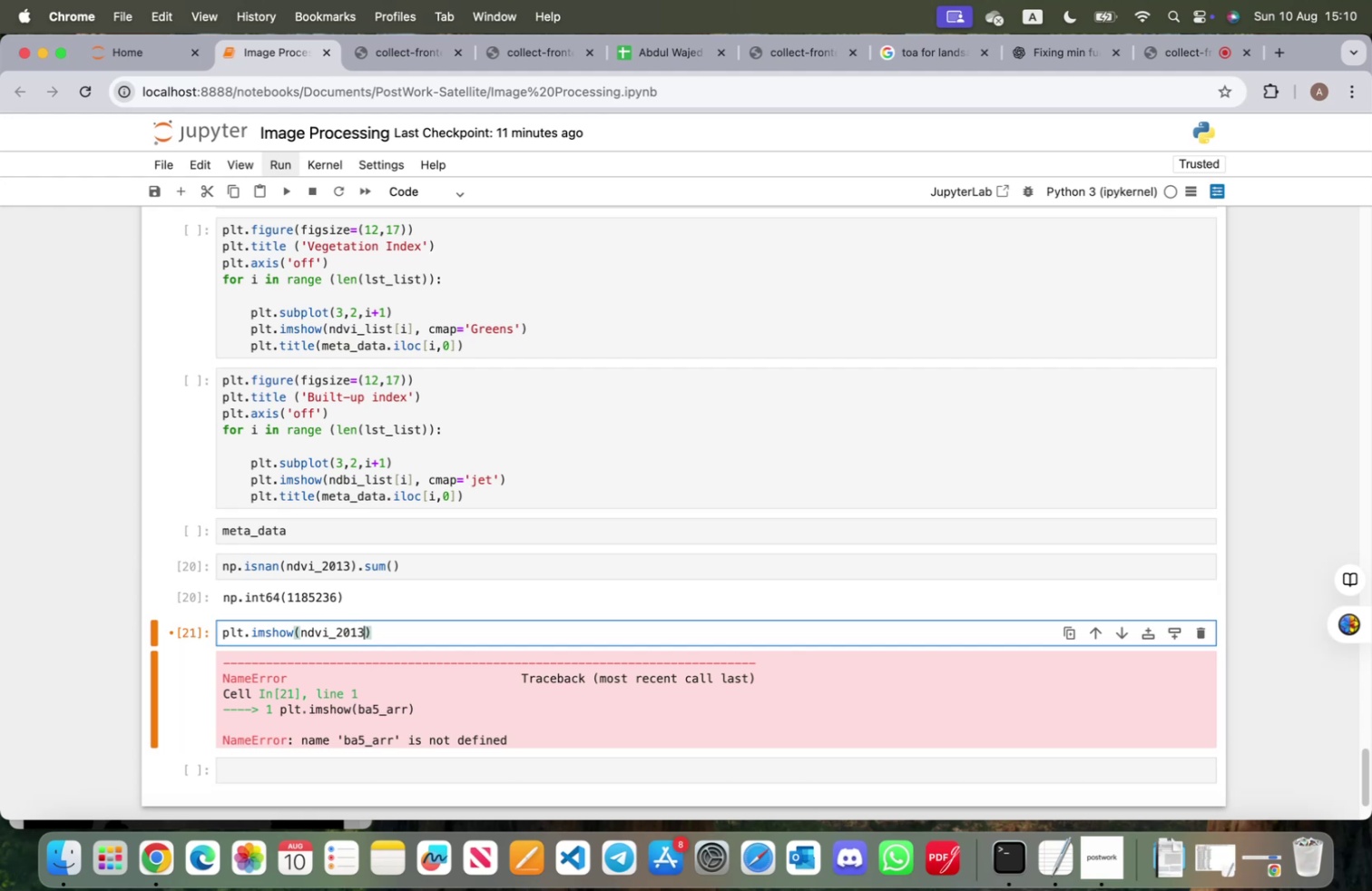 
key(Shift+Enter)
 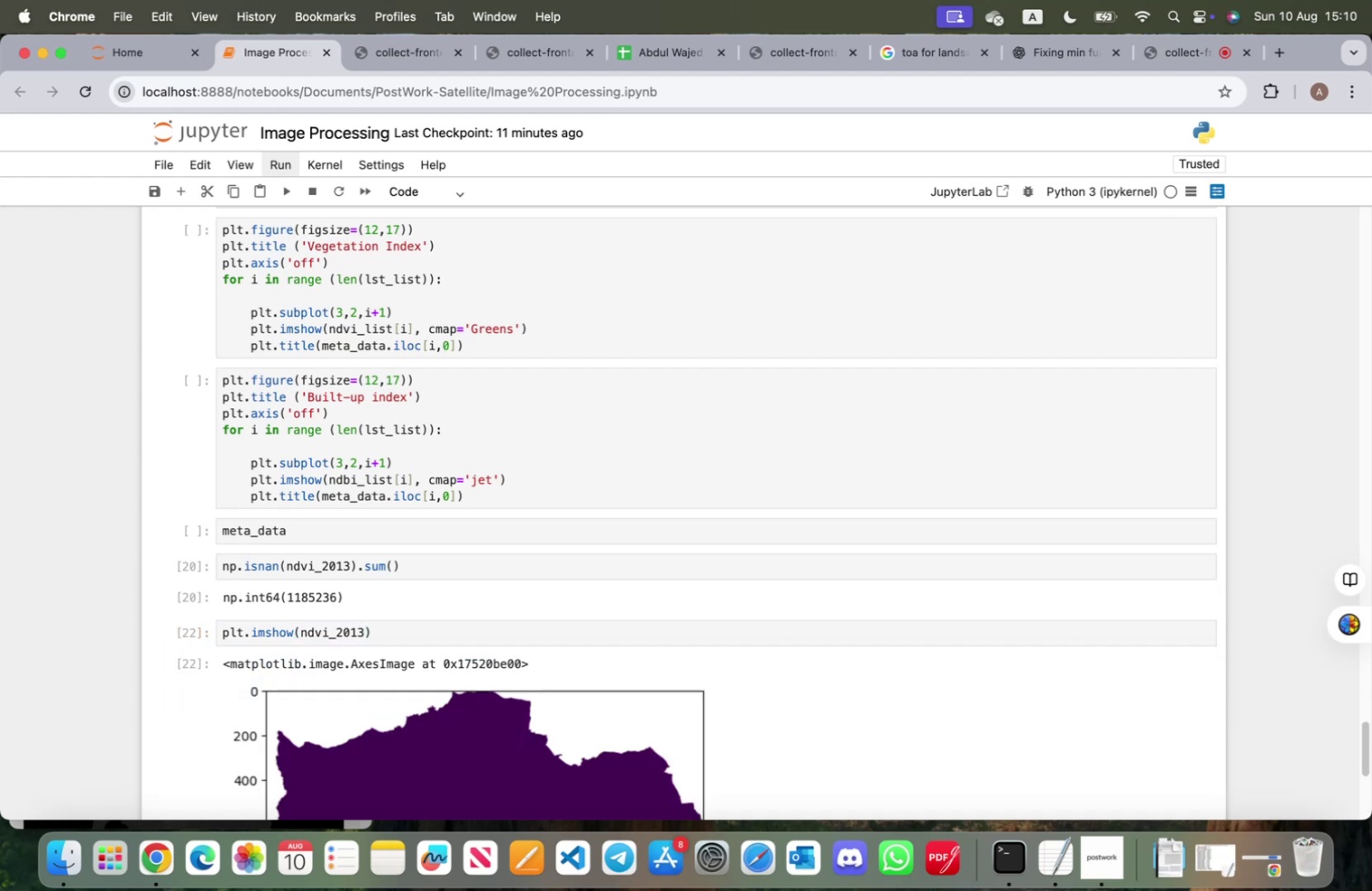 
scroll: coordinate [475, 684], scroll_direction: down, amount: 7.0
 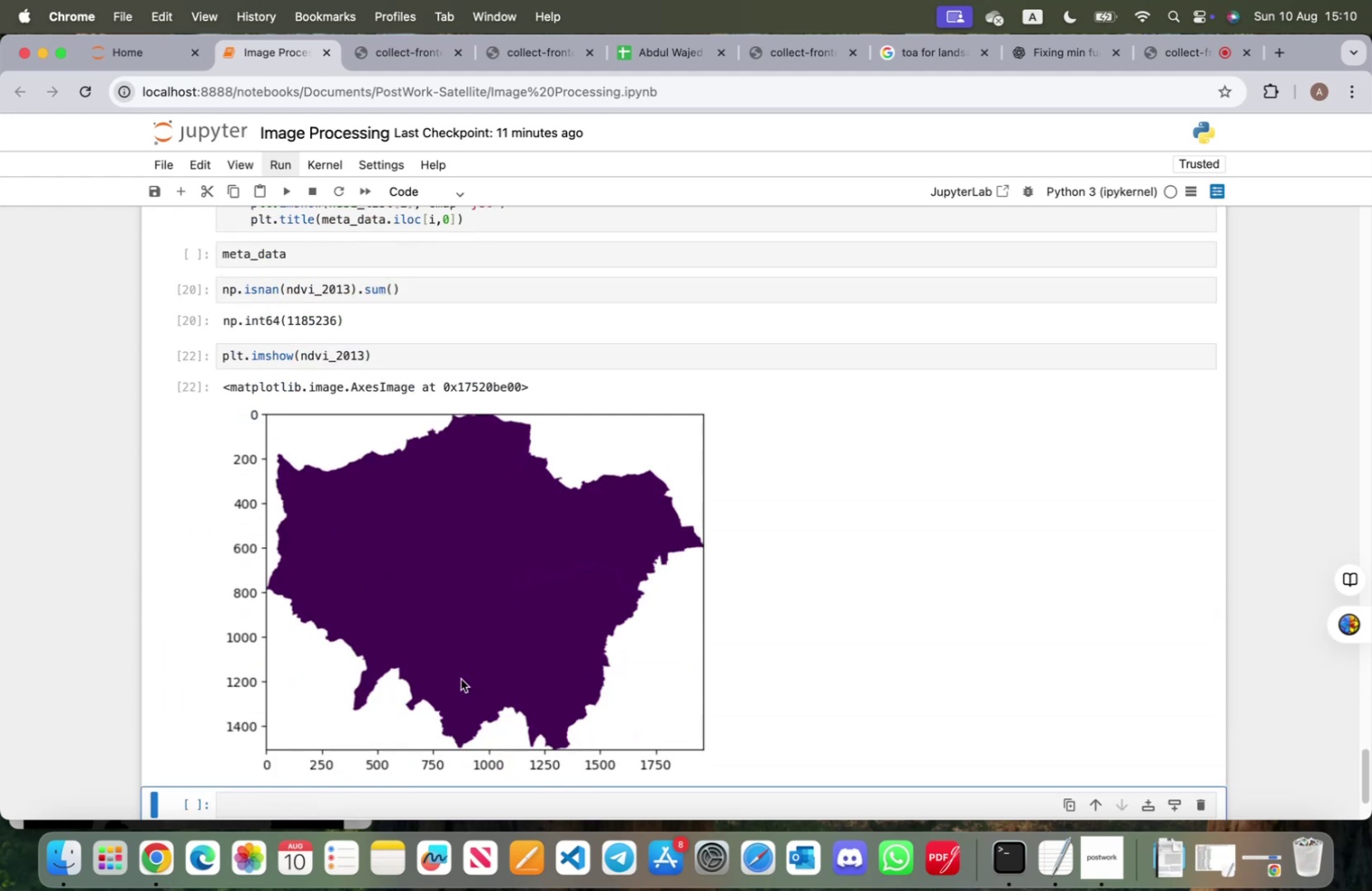 
scroll: coordinate [461, 677], scroll_direction: up, amount: 50.0
 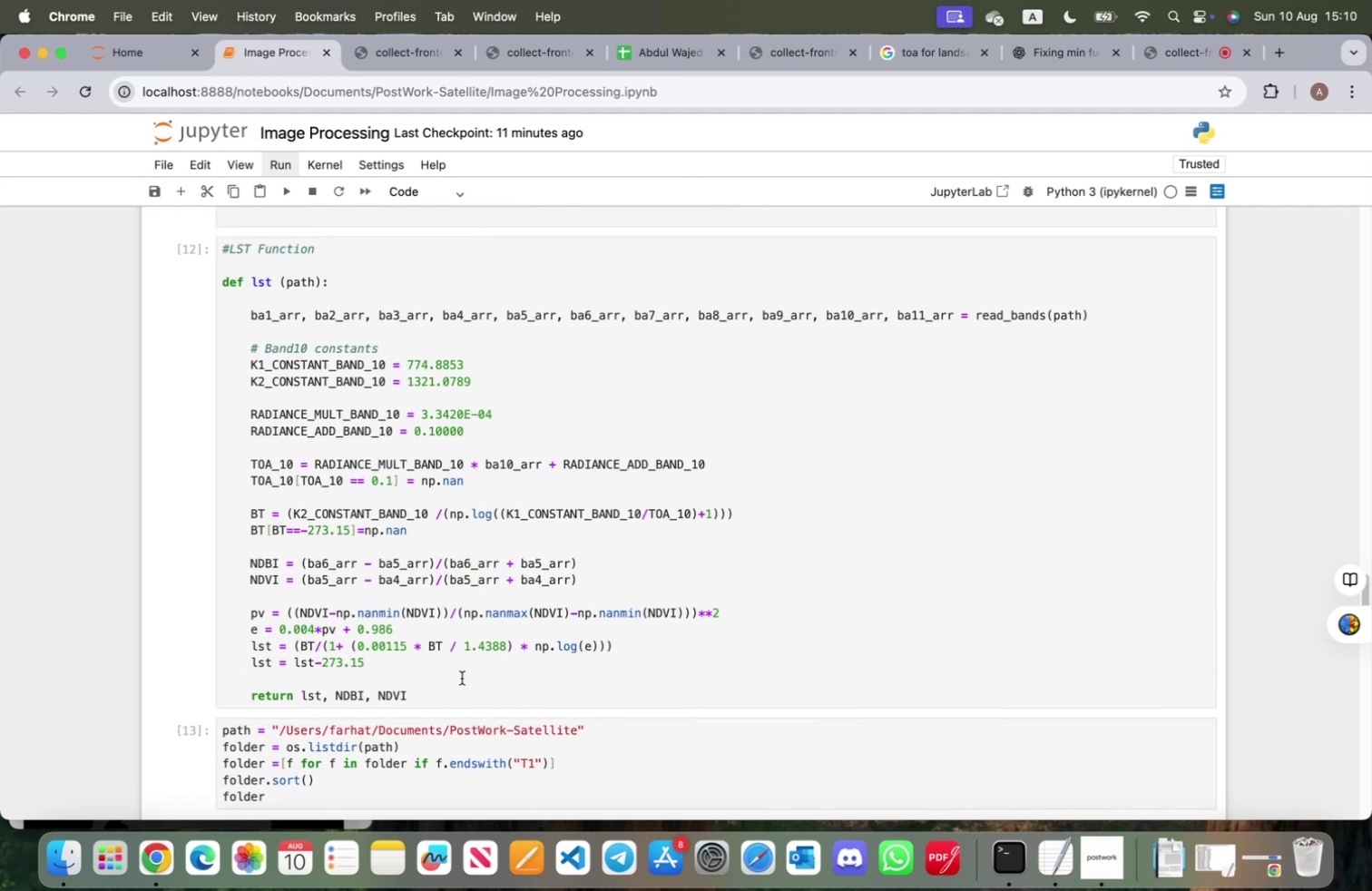 
scroll: coordinate [460, 683], scroll_direction: down, amount: 14.0
 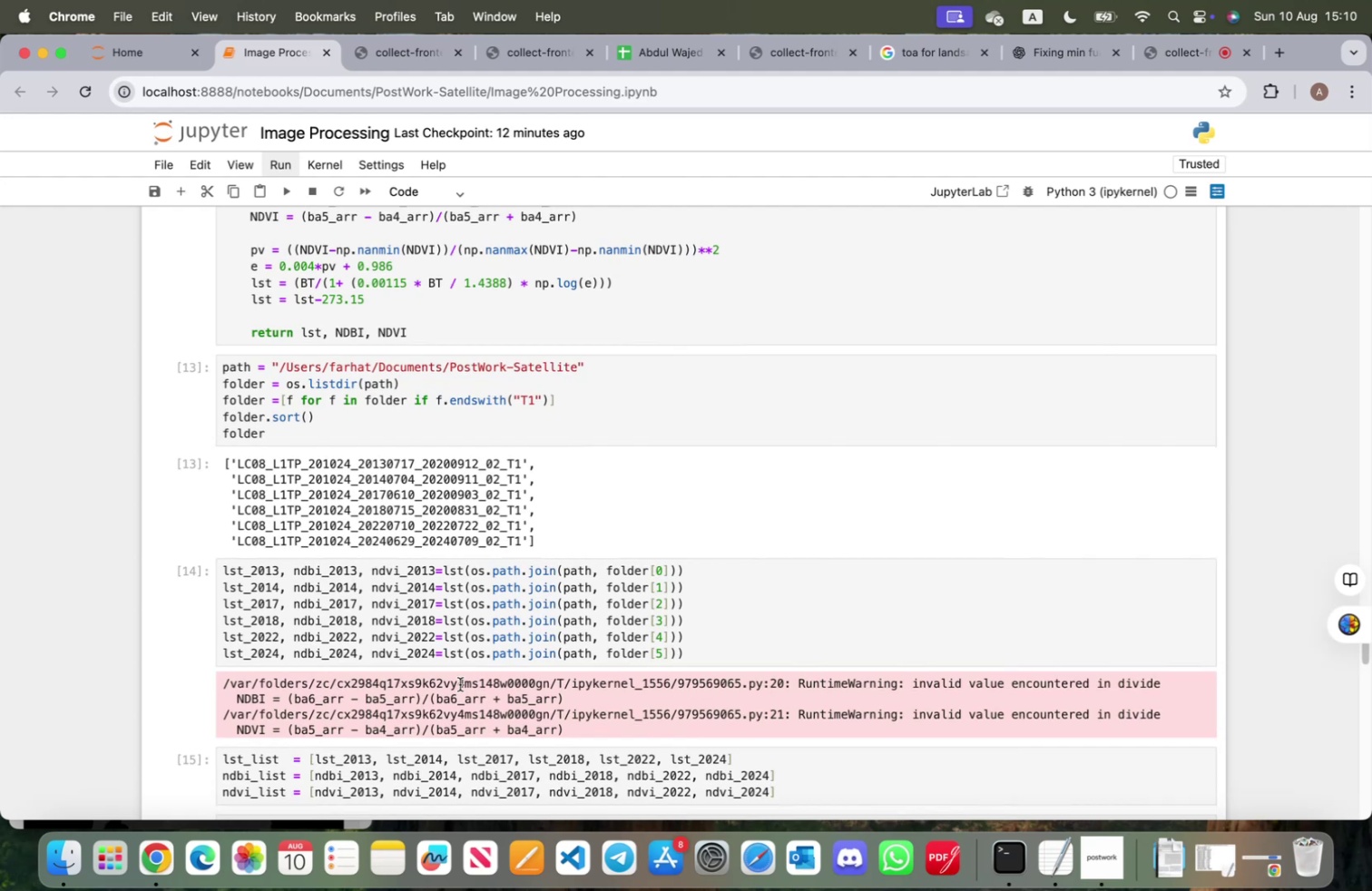 
wait(5.9)
 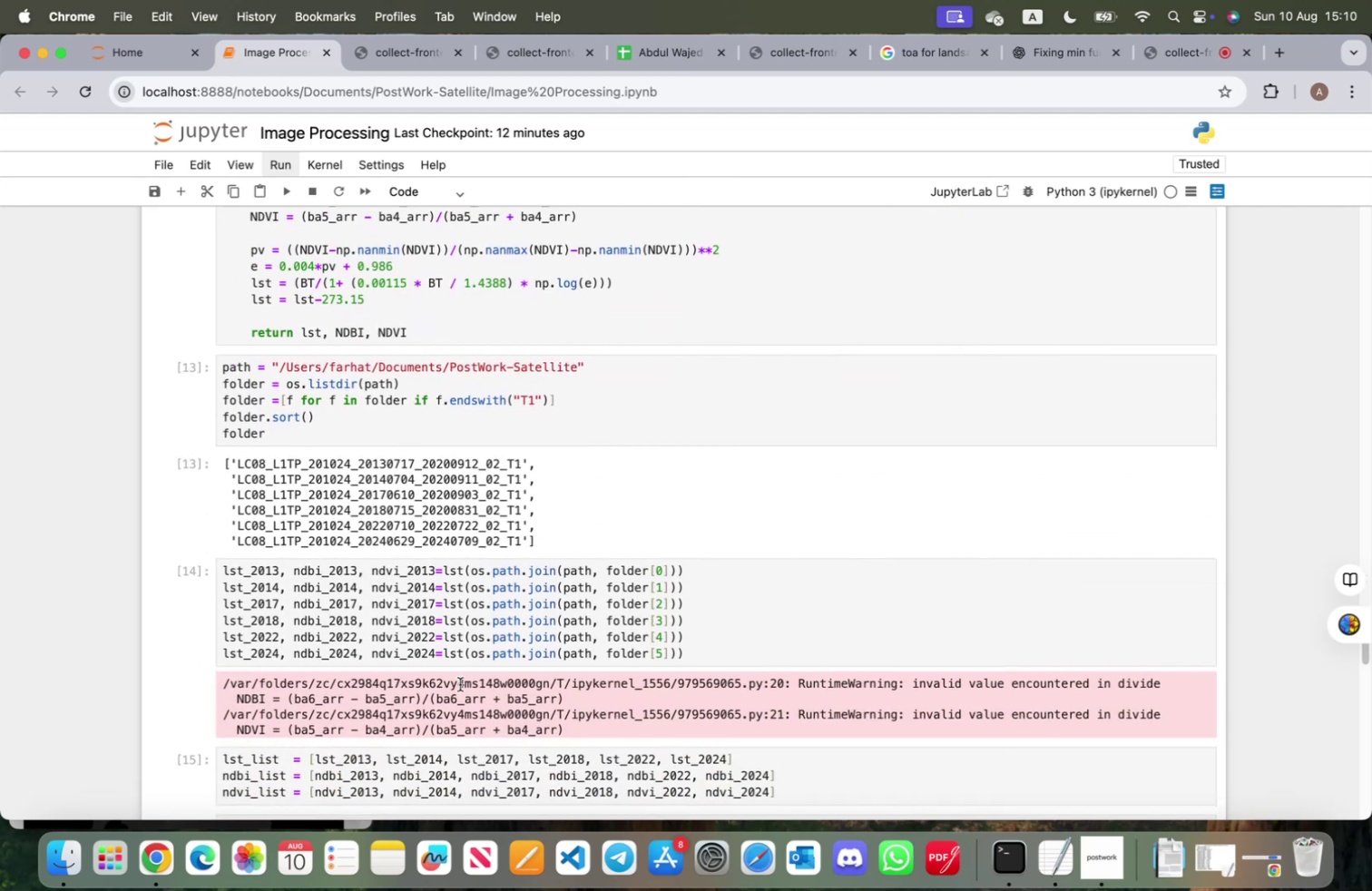 
scroll: coordinate [460, 682], scroll_direction: down, amount: 13.0
 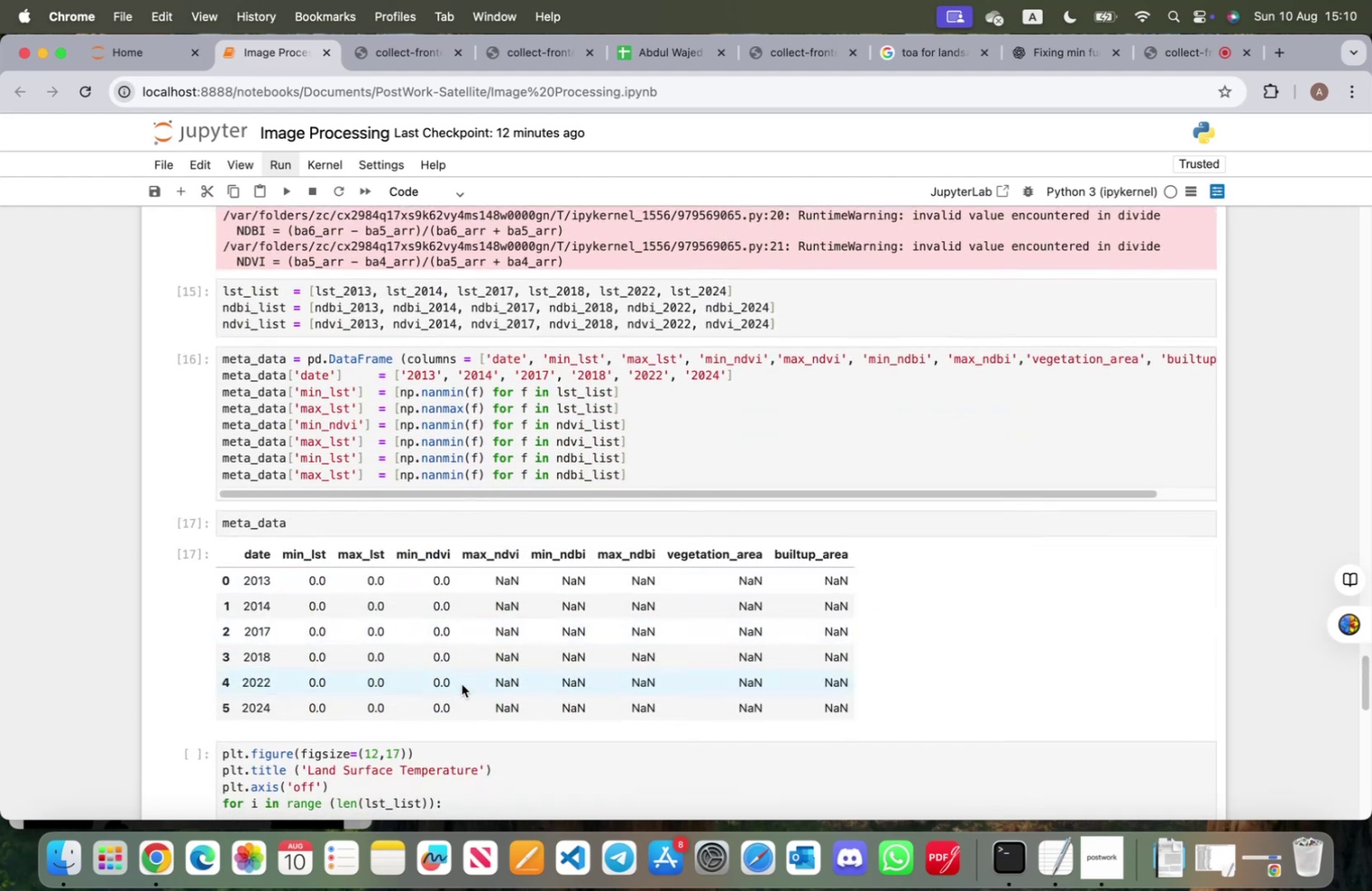 
scroll: coordinate [383, 575], scroll_direction: up, amount: 25.0
 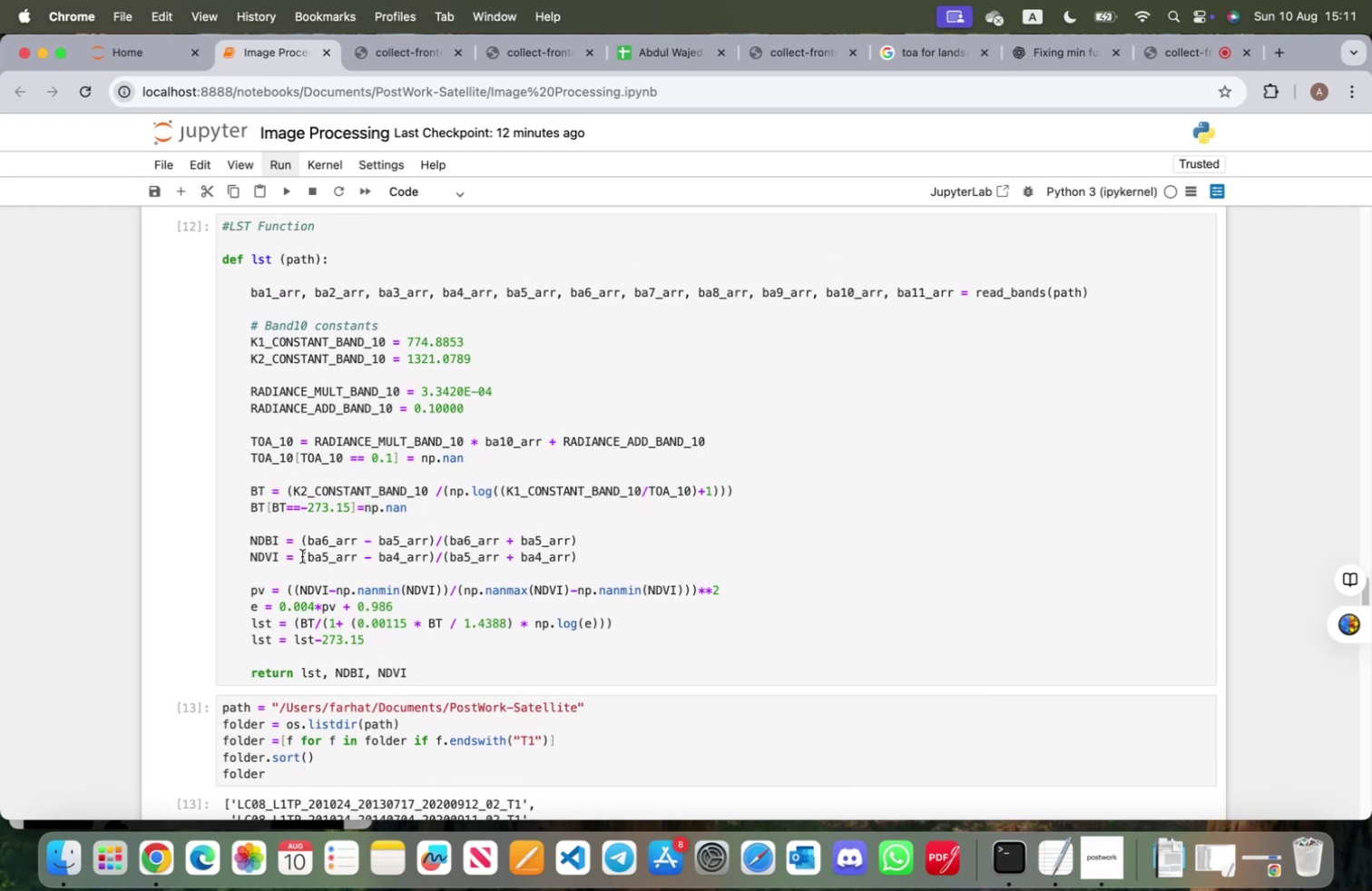 
wait(13.2)
 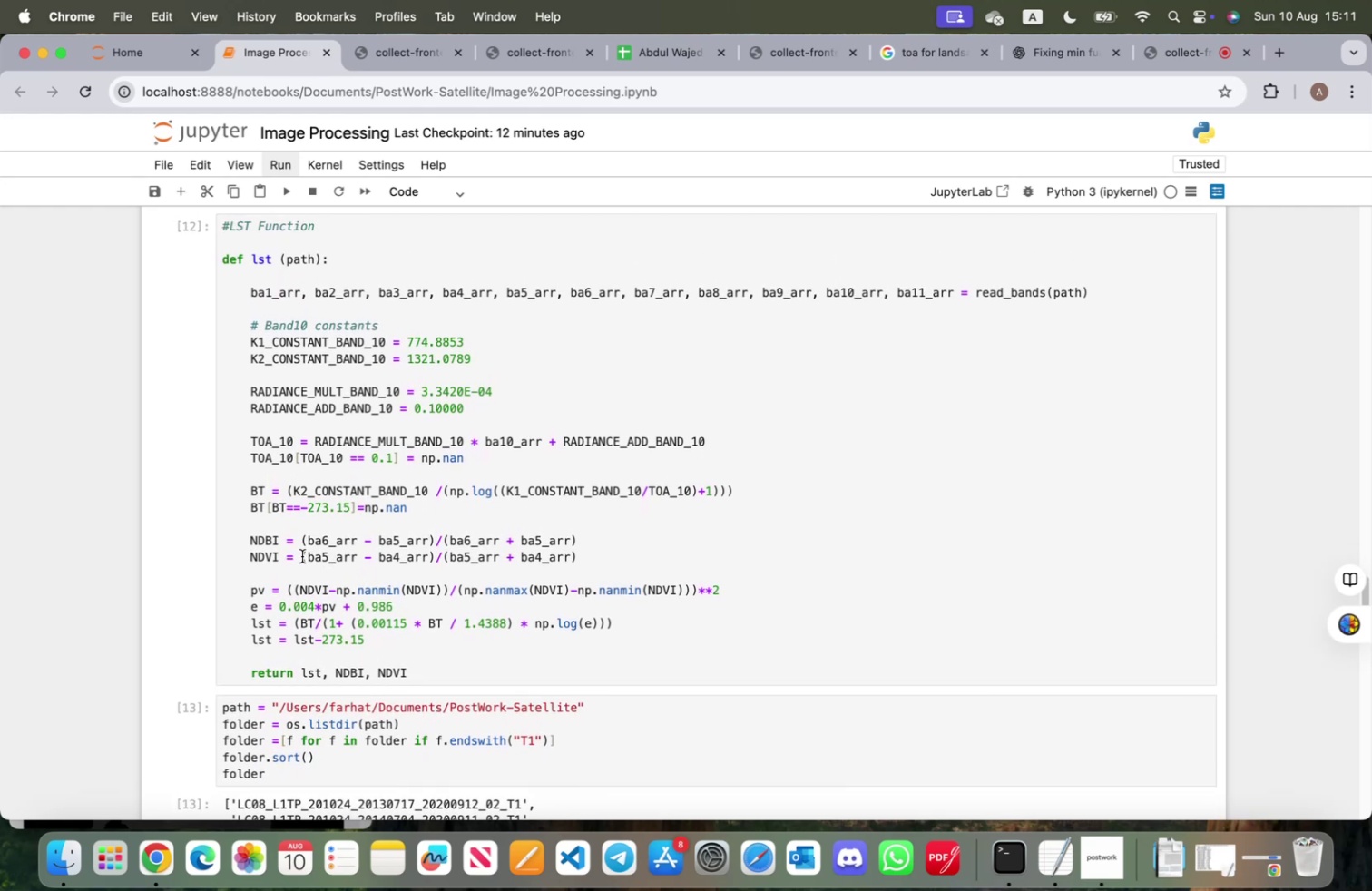 
left_click([302, 555])
 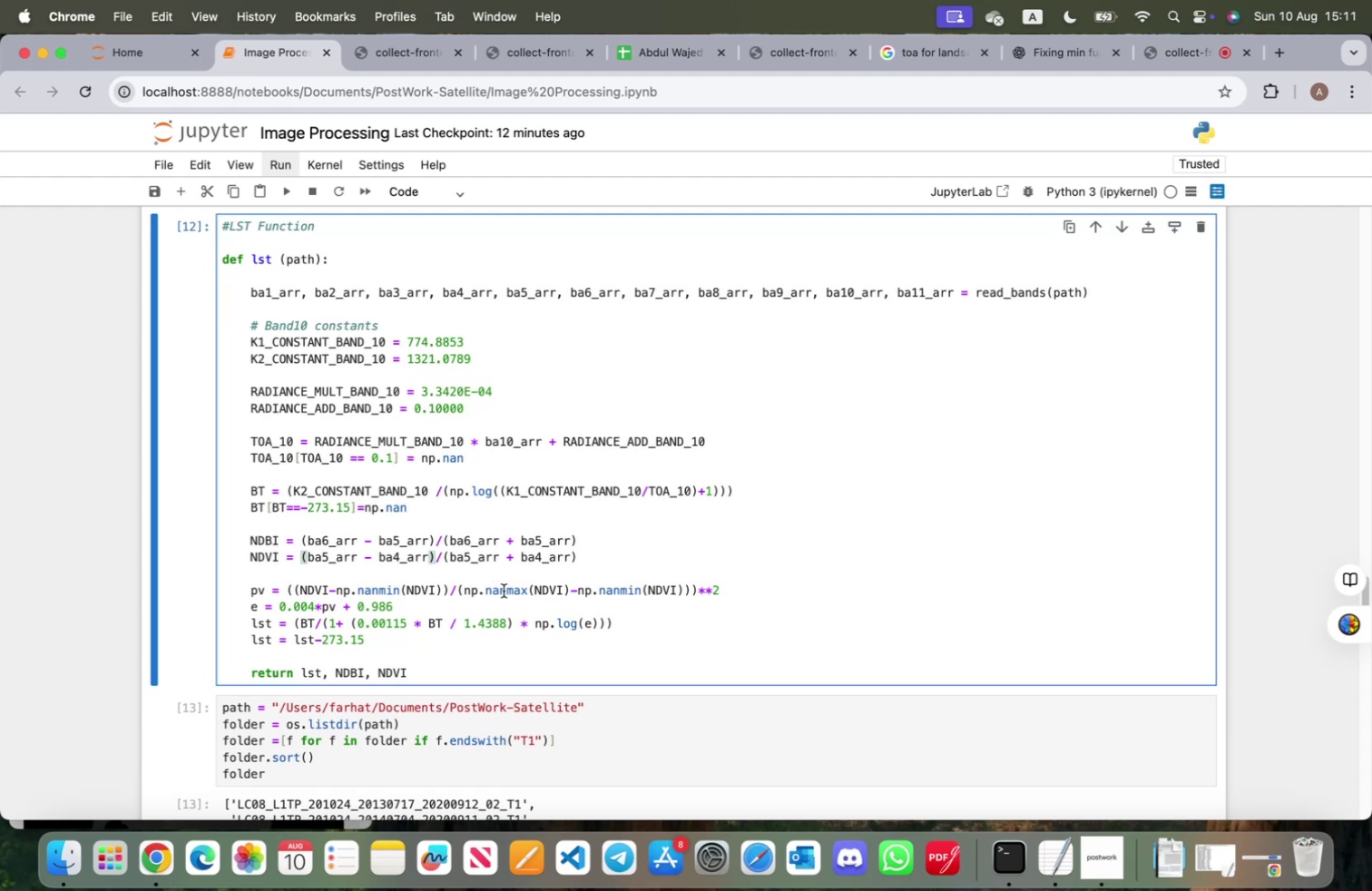 
key(Shift+9)
 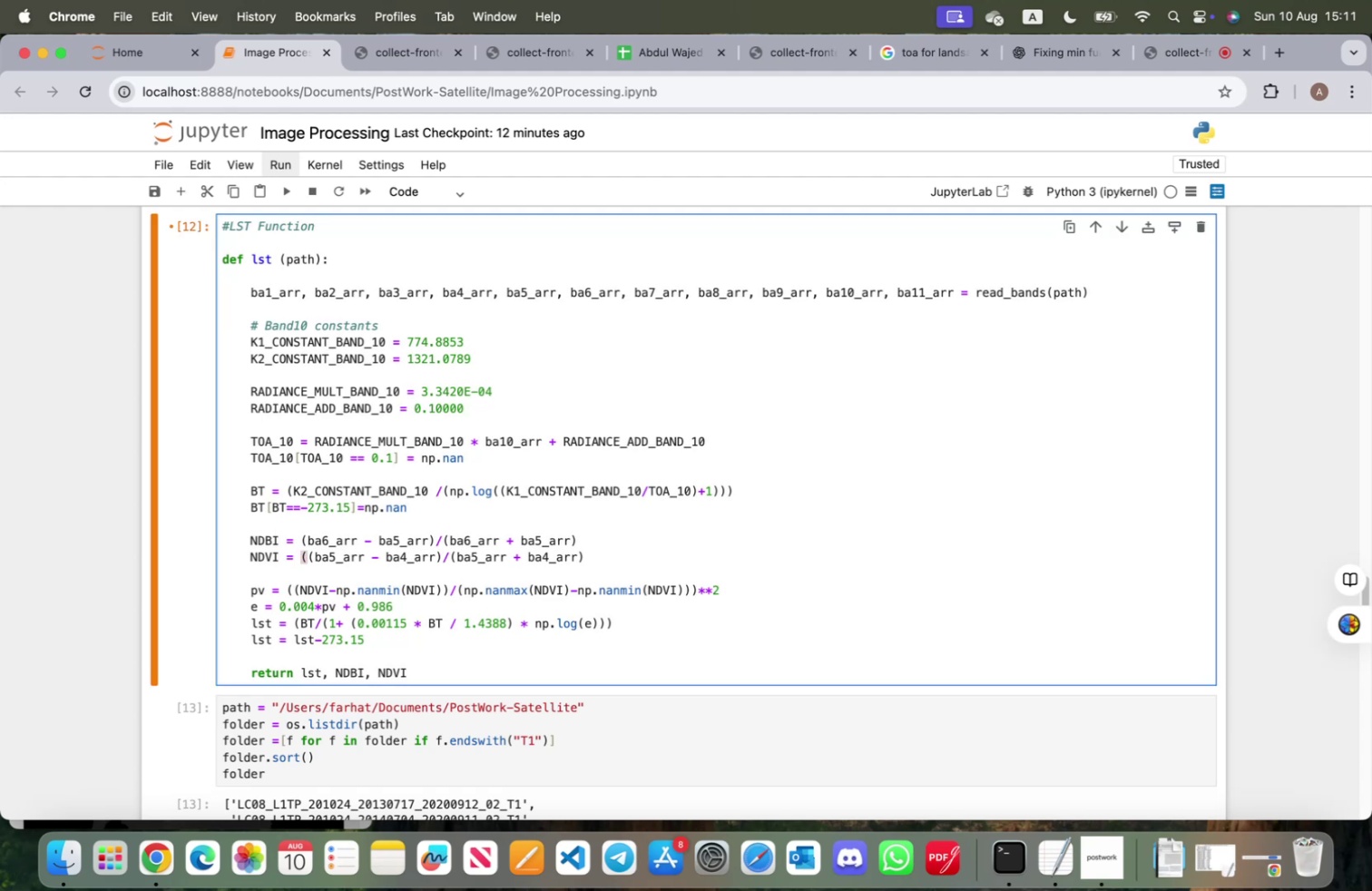 
hold_key(key=ArrowRight, duration=1.51)
 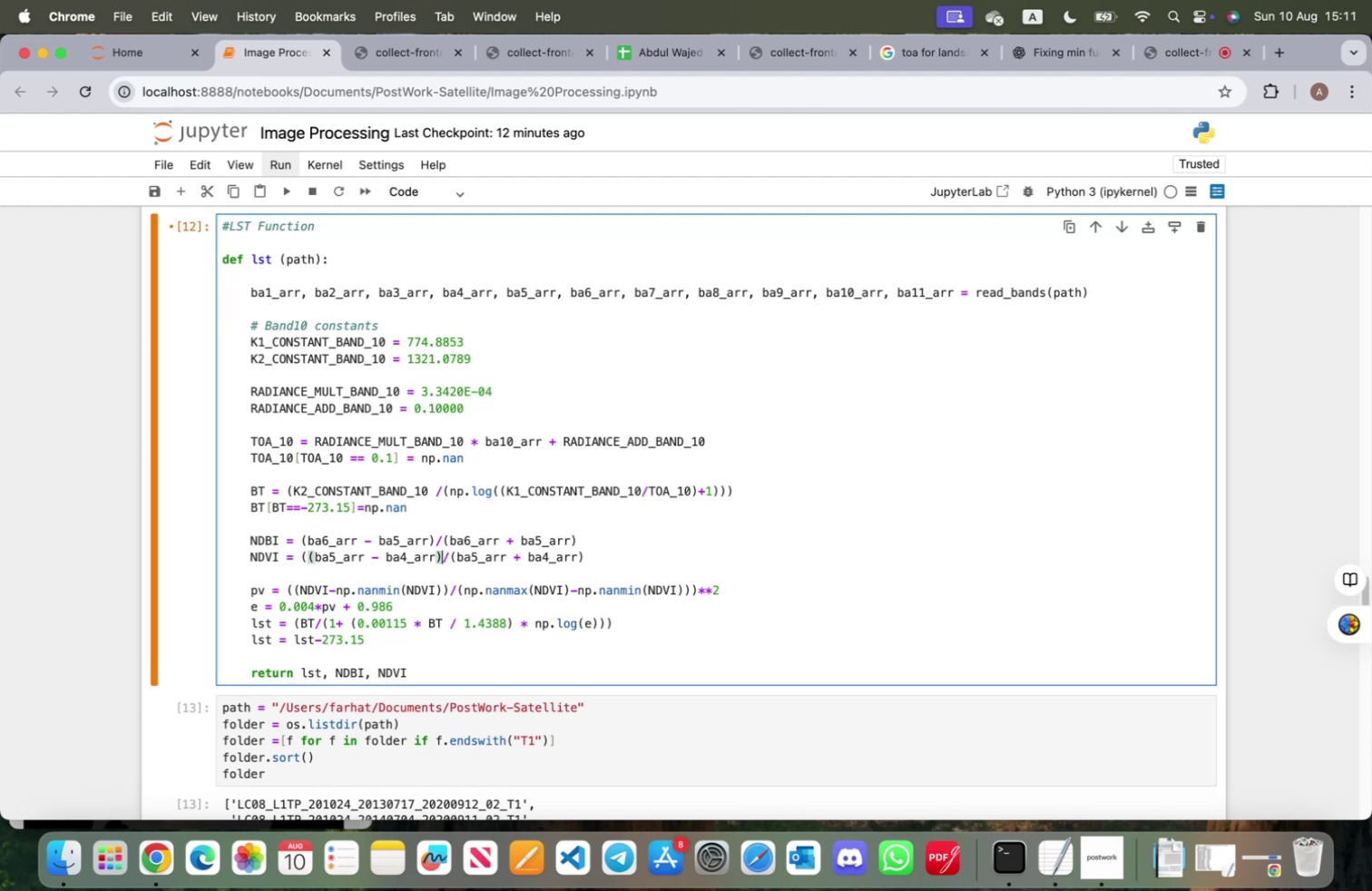 
hold_key(key=ArrowRight, duration=1.51)
 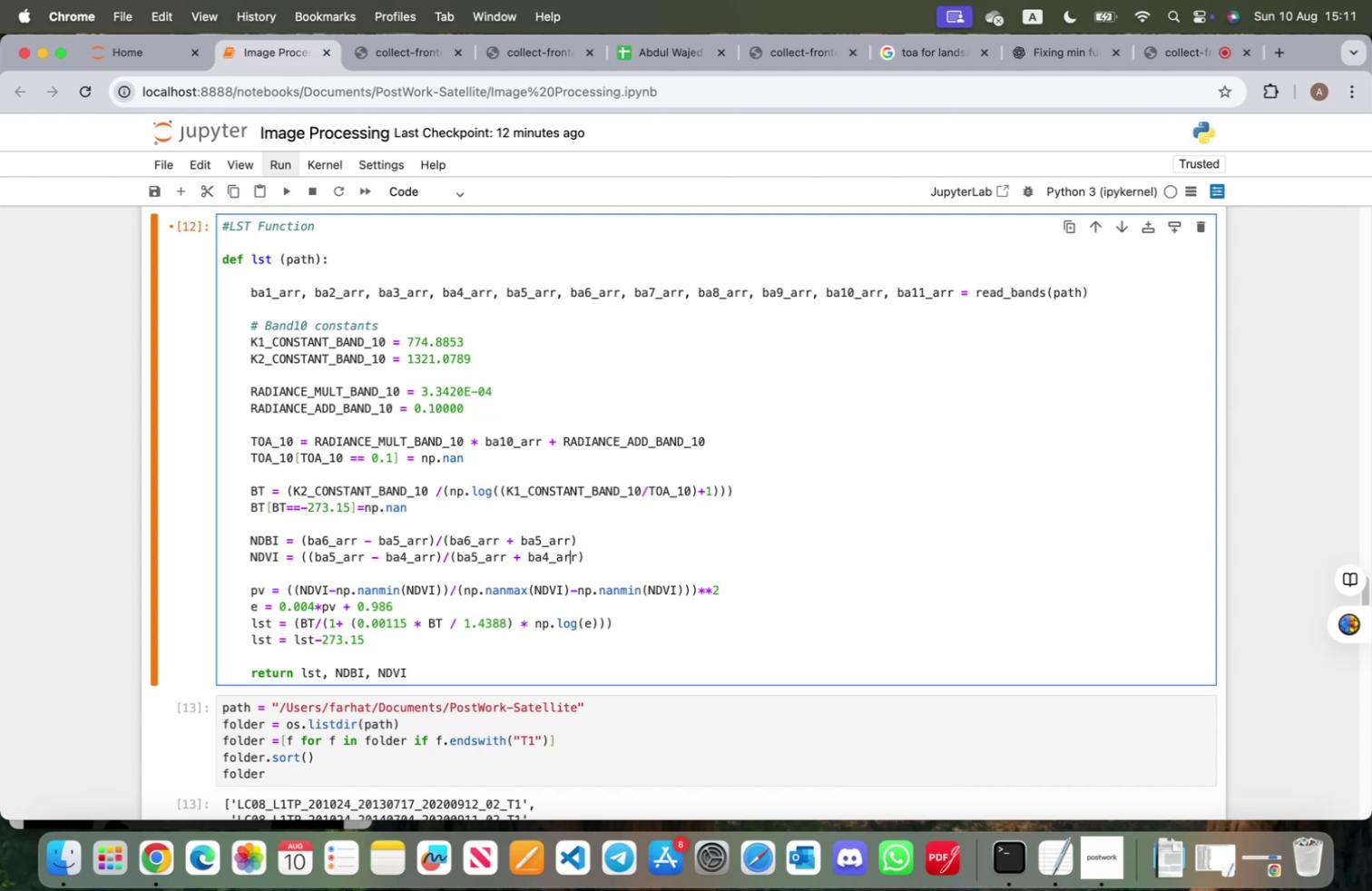 
hold_key(key=ArrowRight, duration=0.5)
 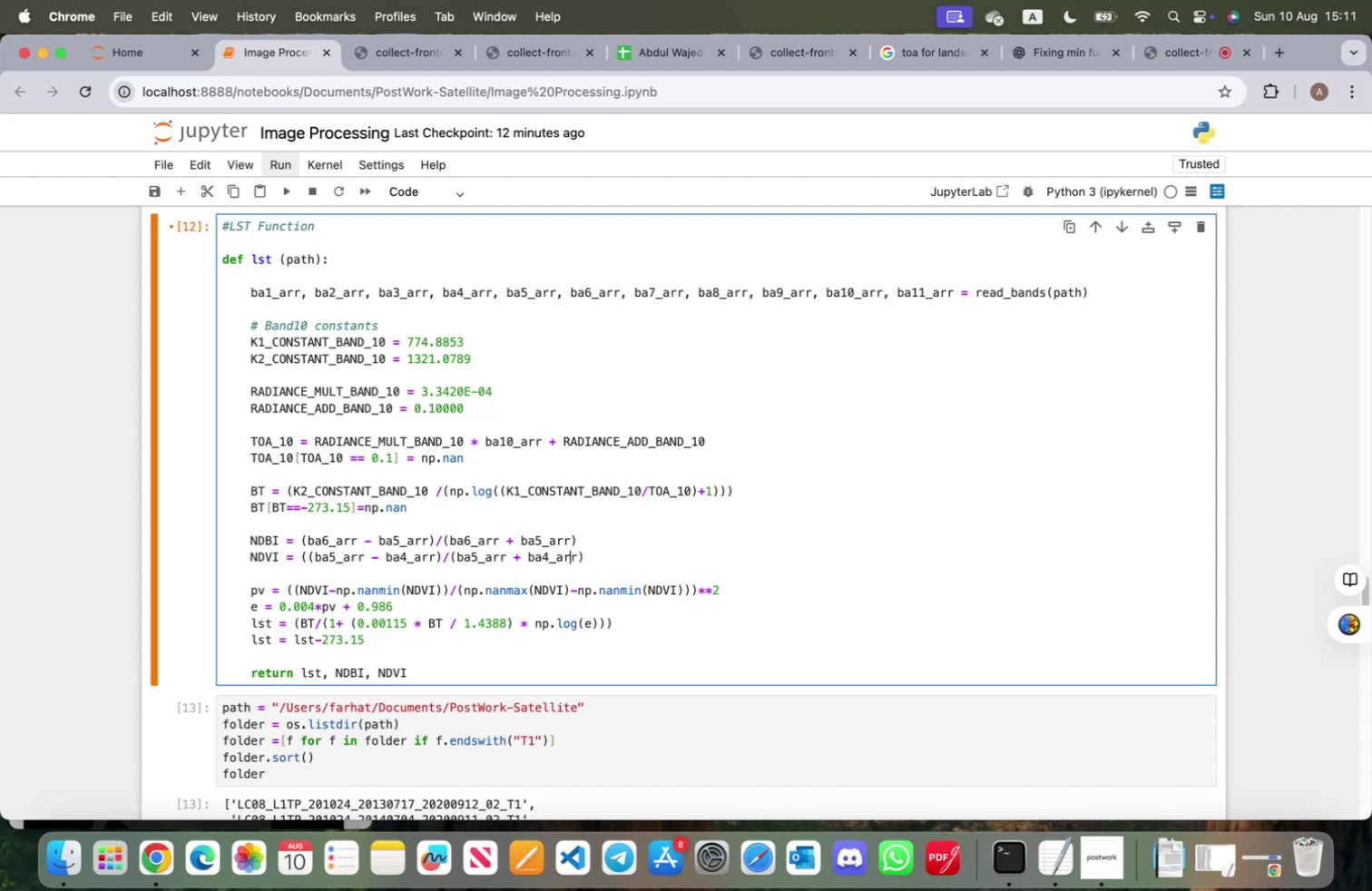 
key(ArrowRight)
 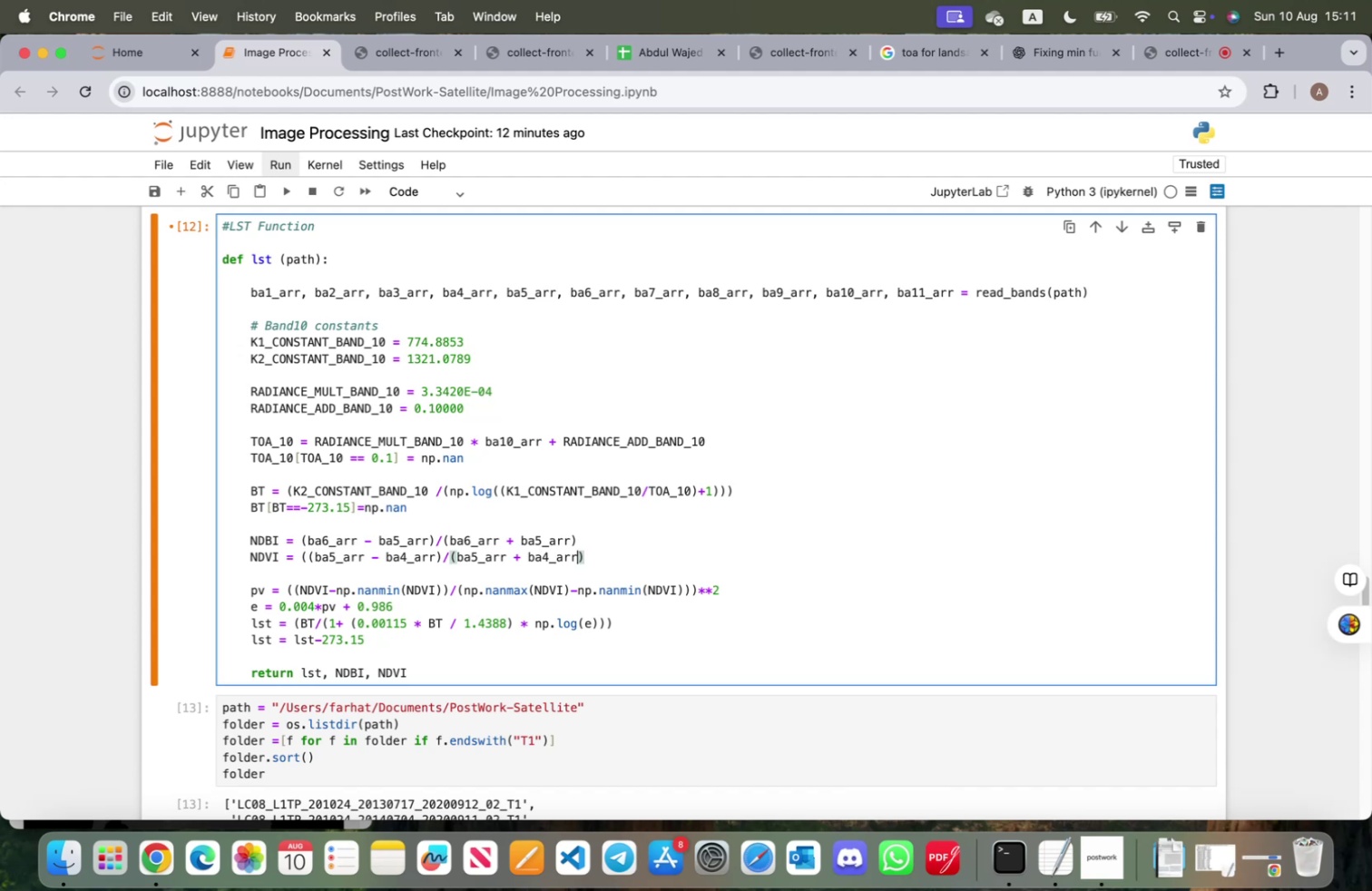 
key(ArrowRight)
 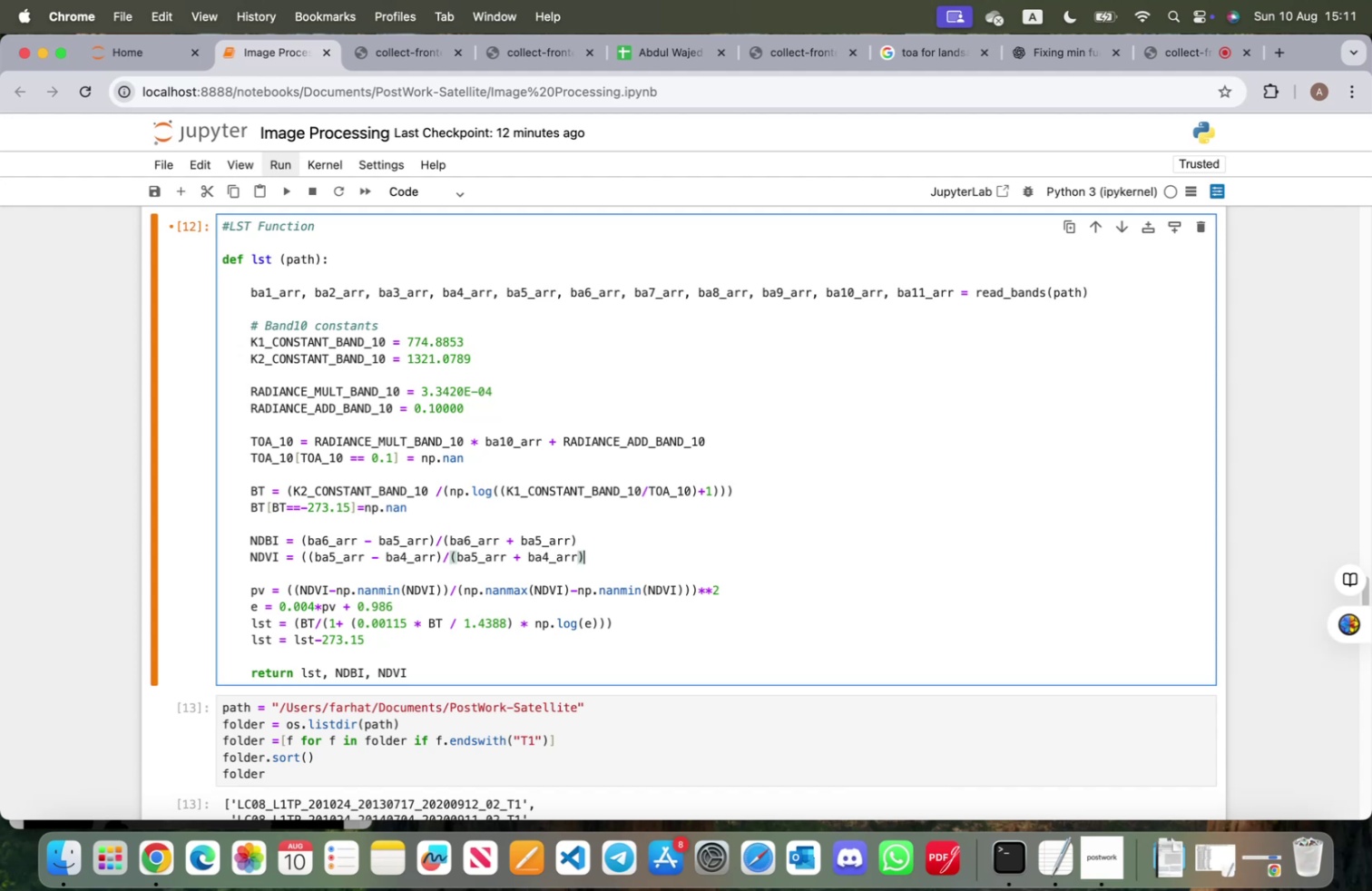 
key(Shift+0)
 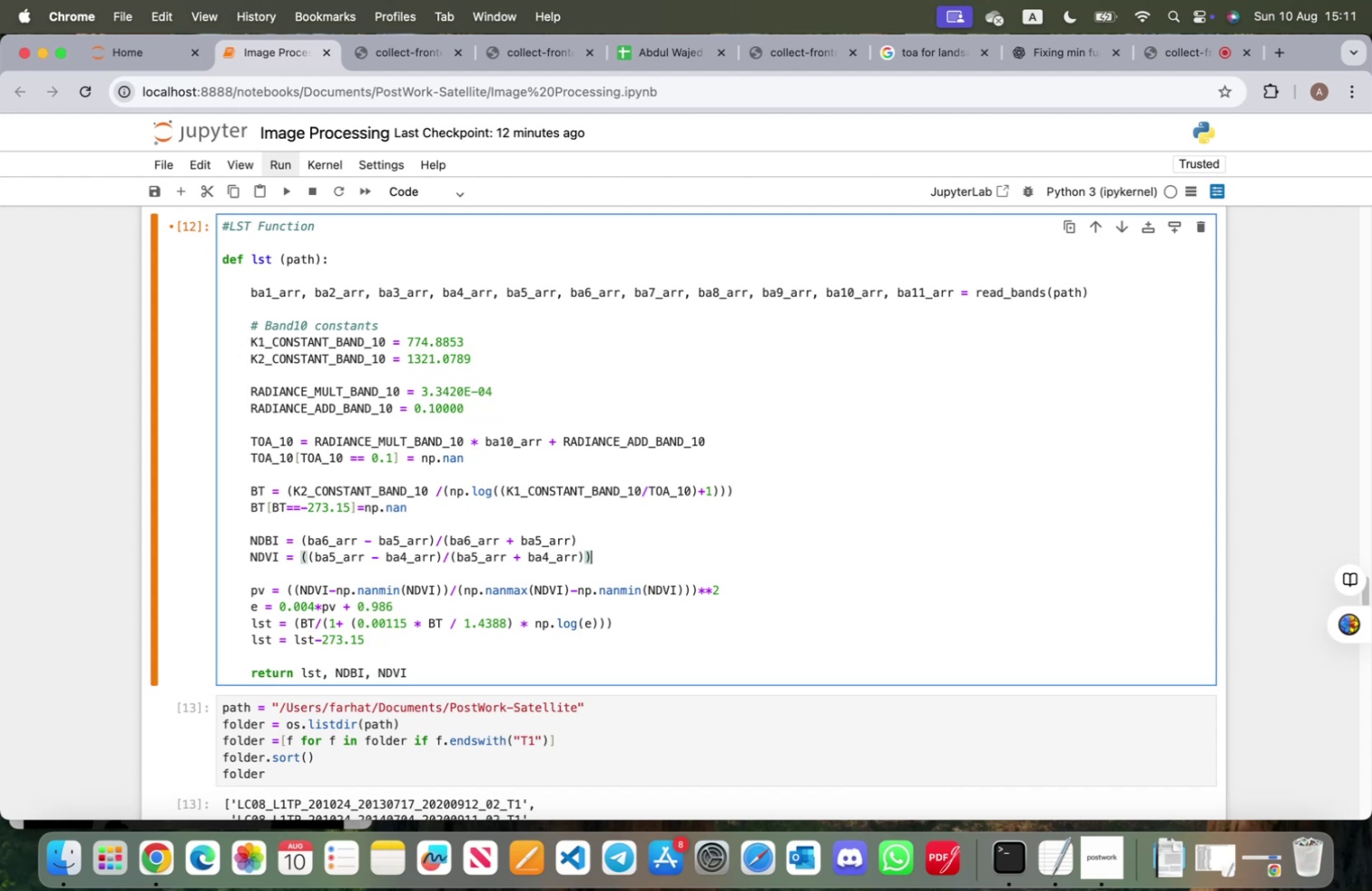 
key(ArrowUp)
 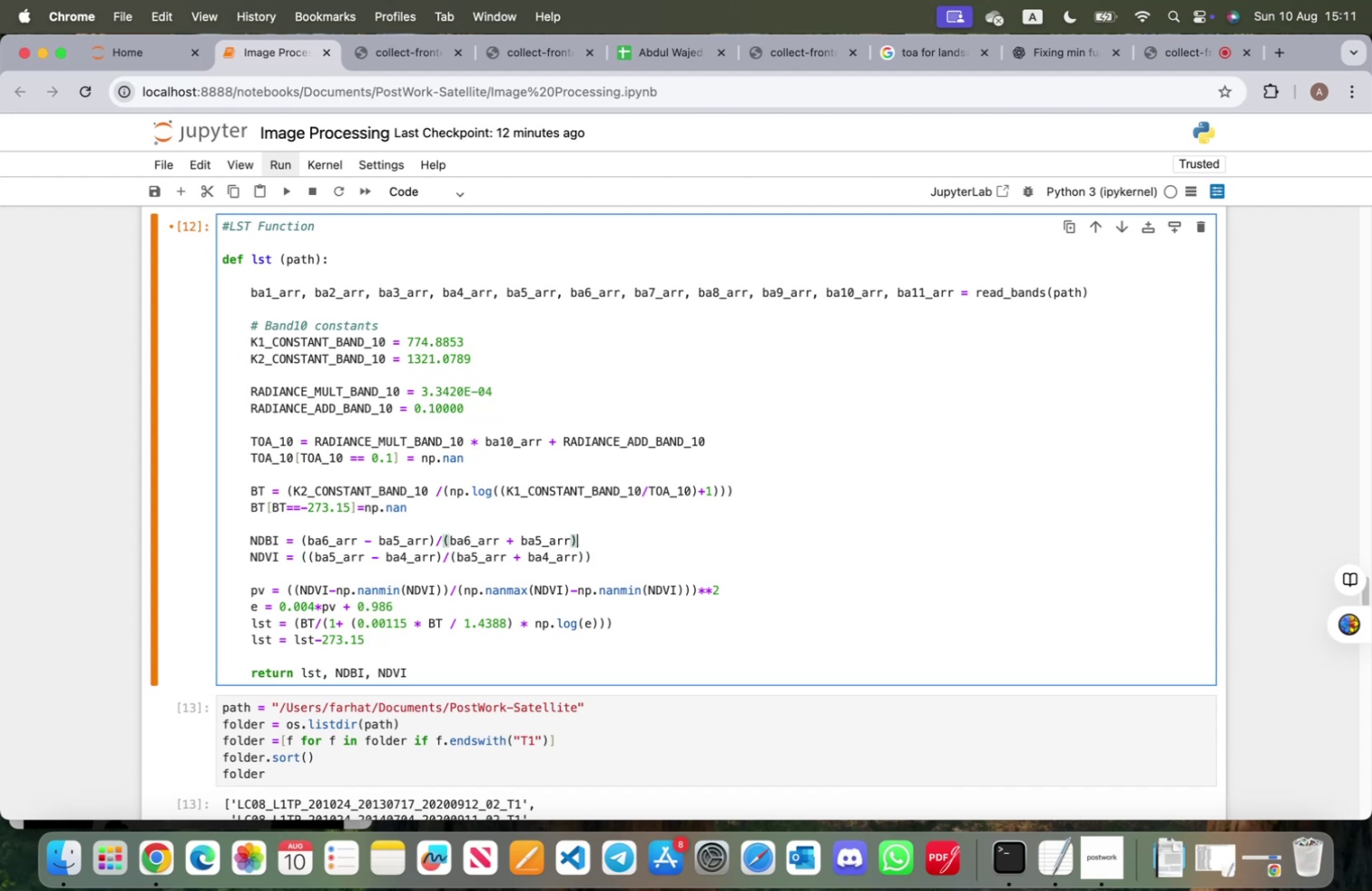 
key(Shift+0)
 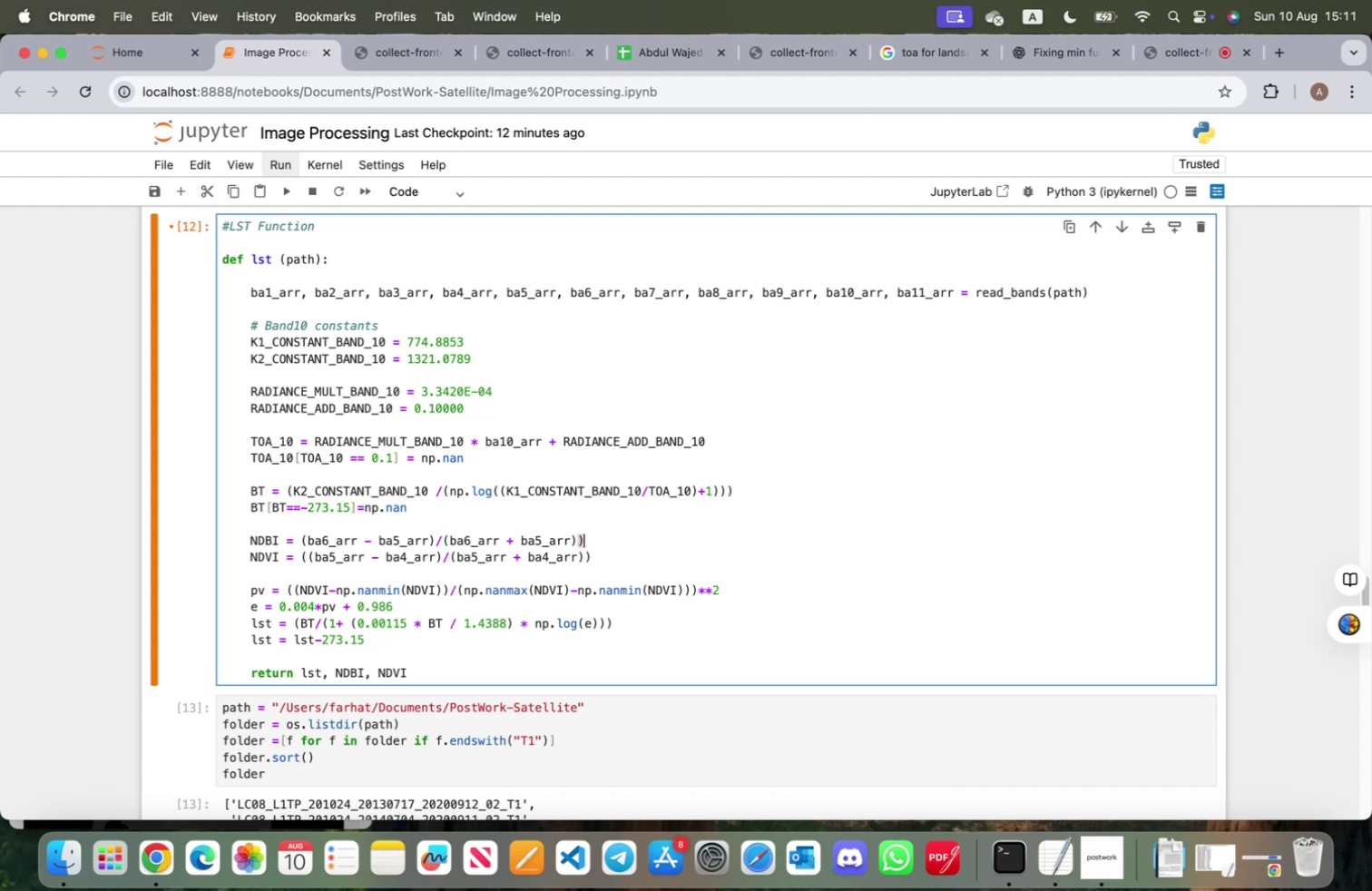 
hold_key(key=ArrowLeft, duration=1.51)
 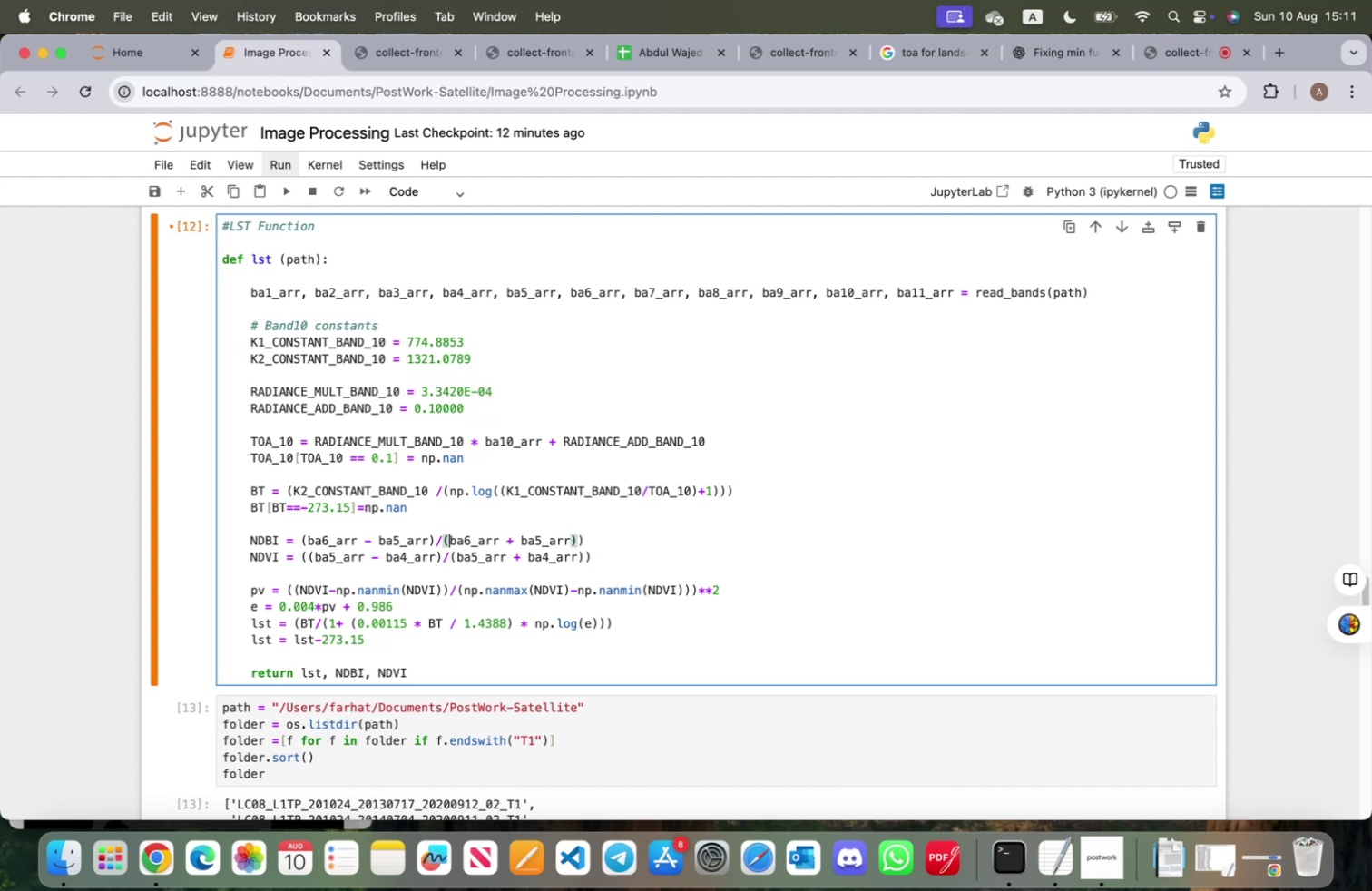 
hold_key(key=ArrowLeft, duration=1.51)
 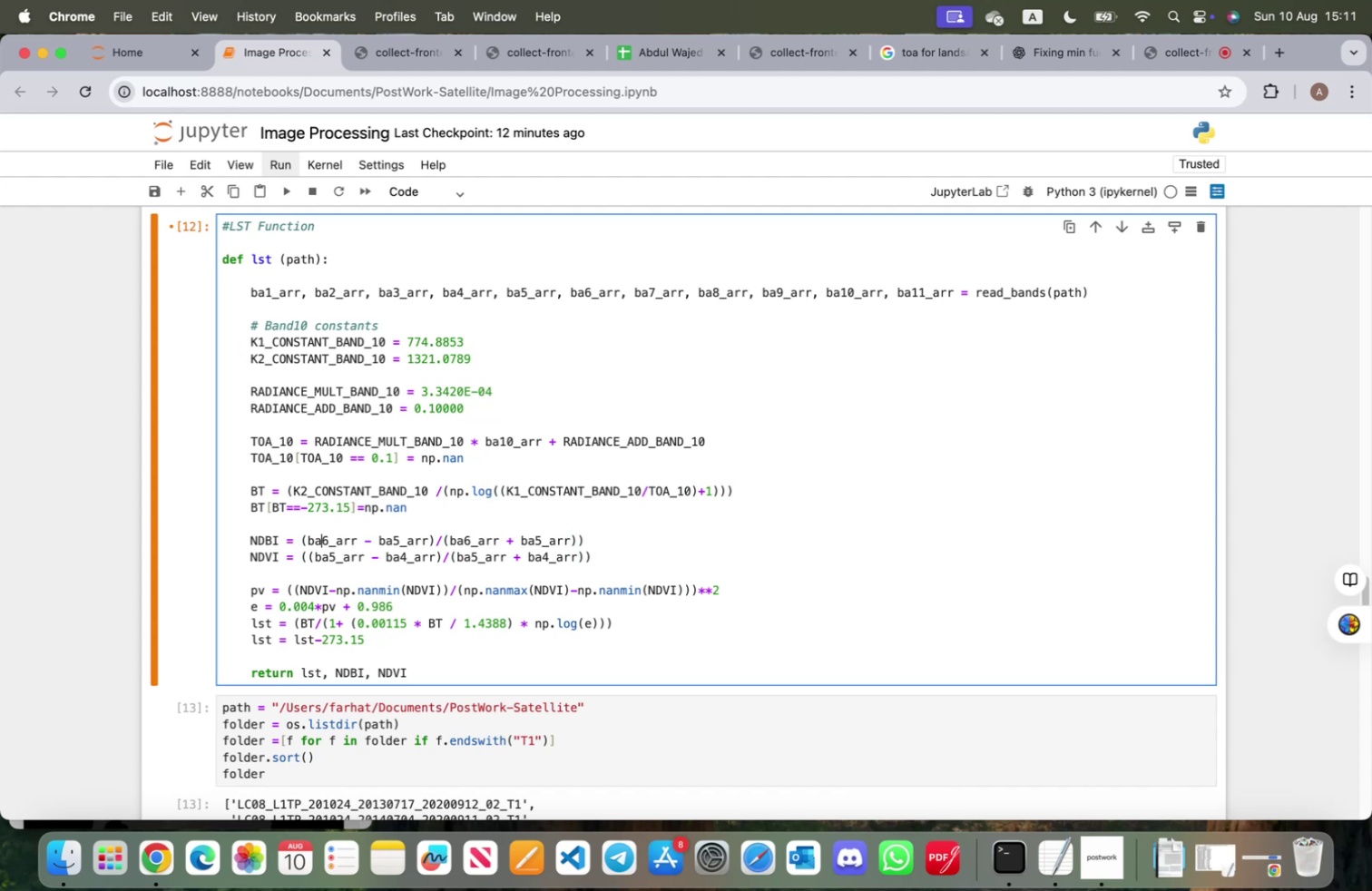 
hold_key(key=ArrowLeft, duration=0.49)
 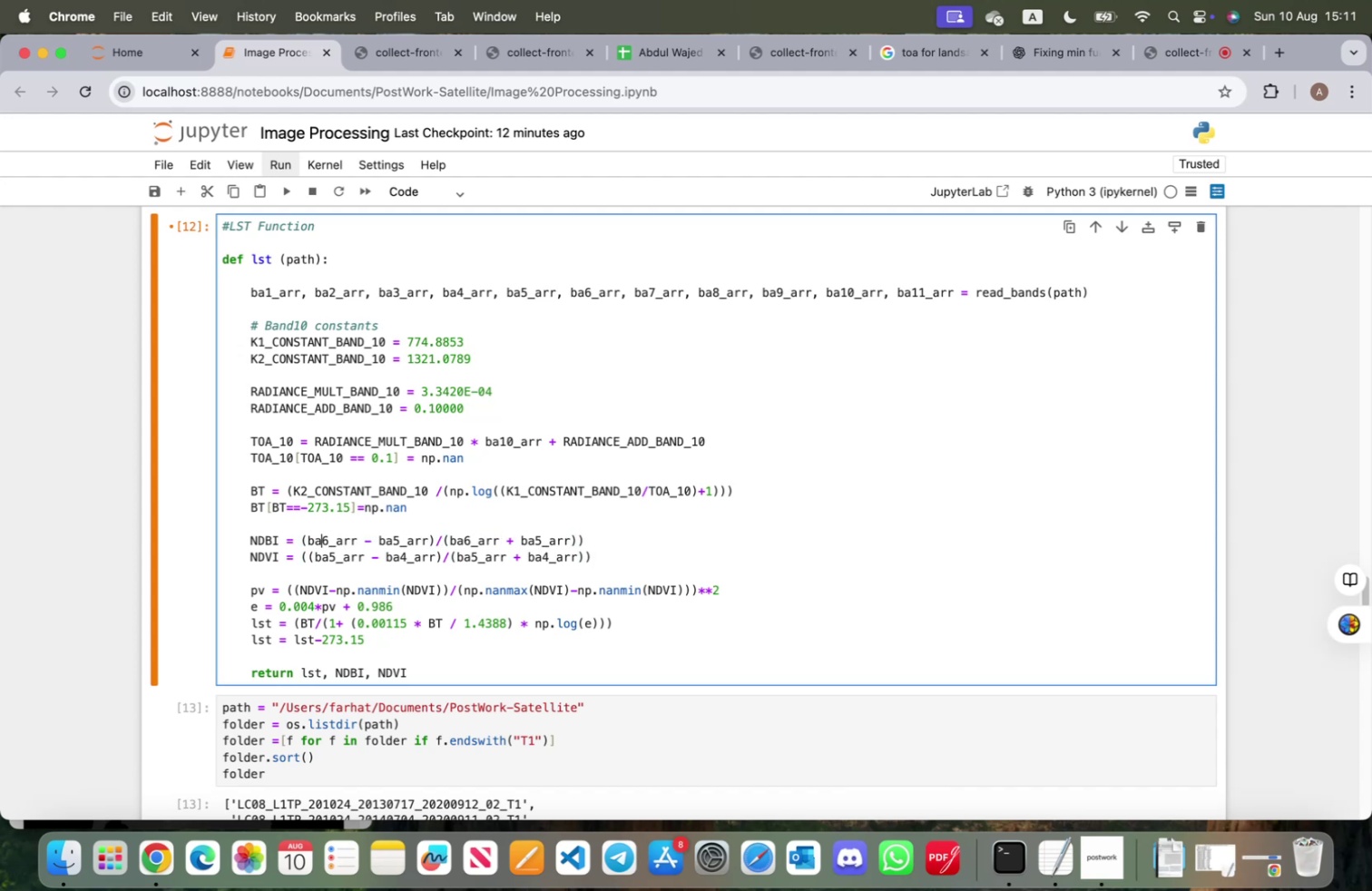 
key(ArrowLeft)
 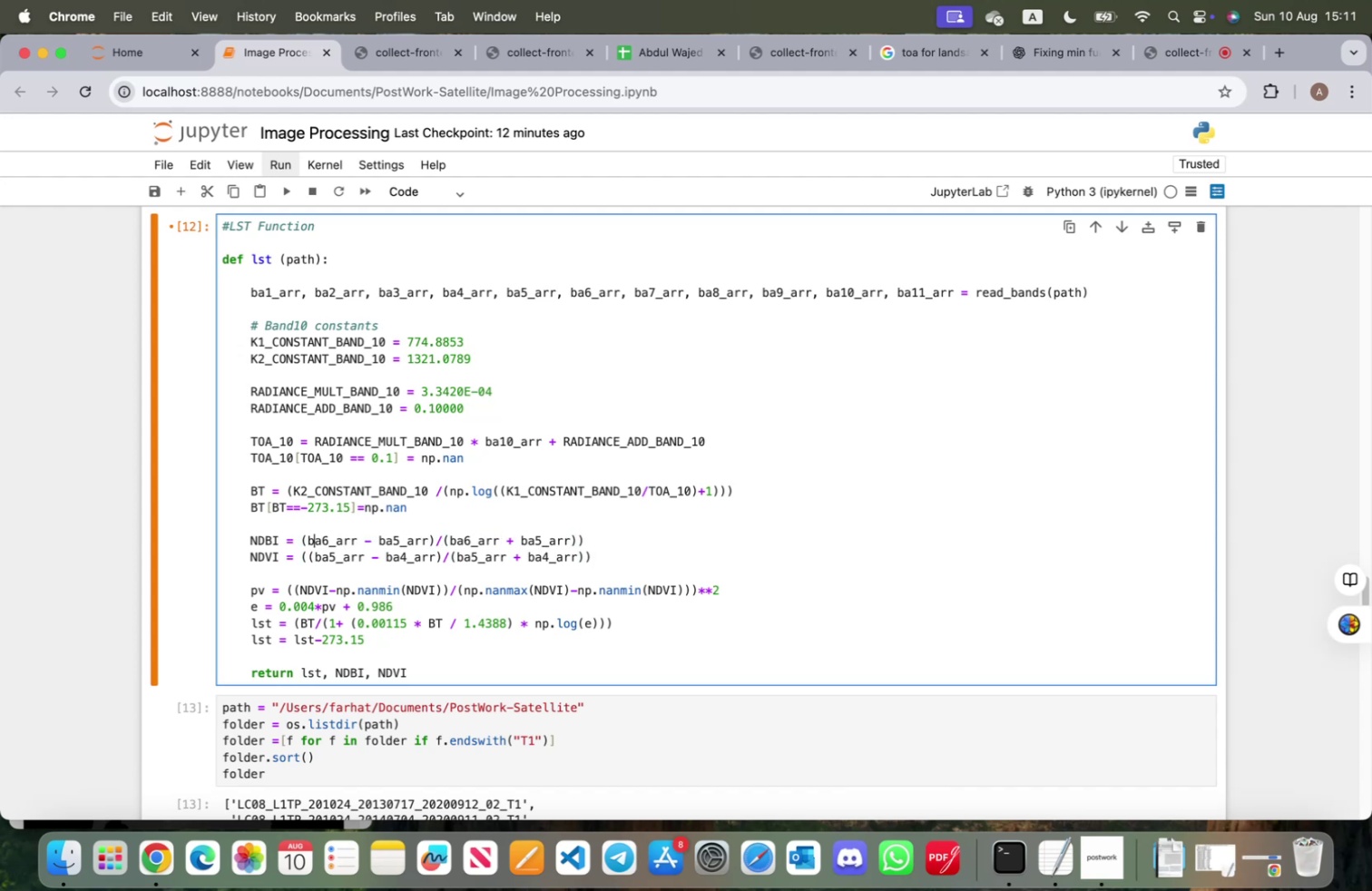 
key(ArrowLeft)
 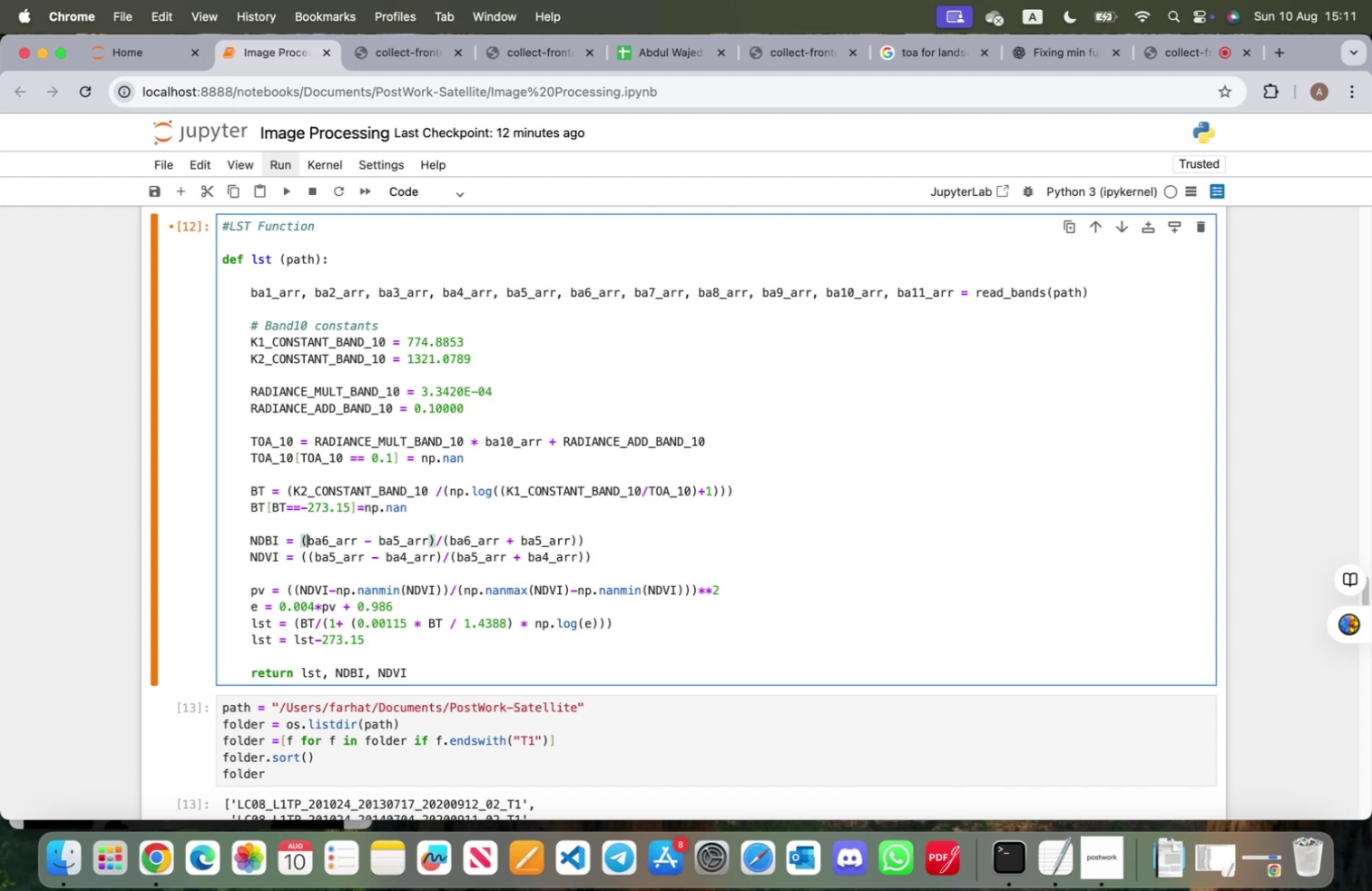 
key(ArrowLeft)
 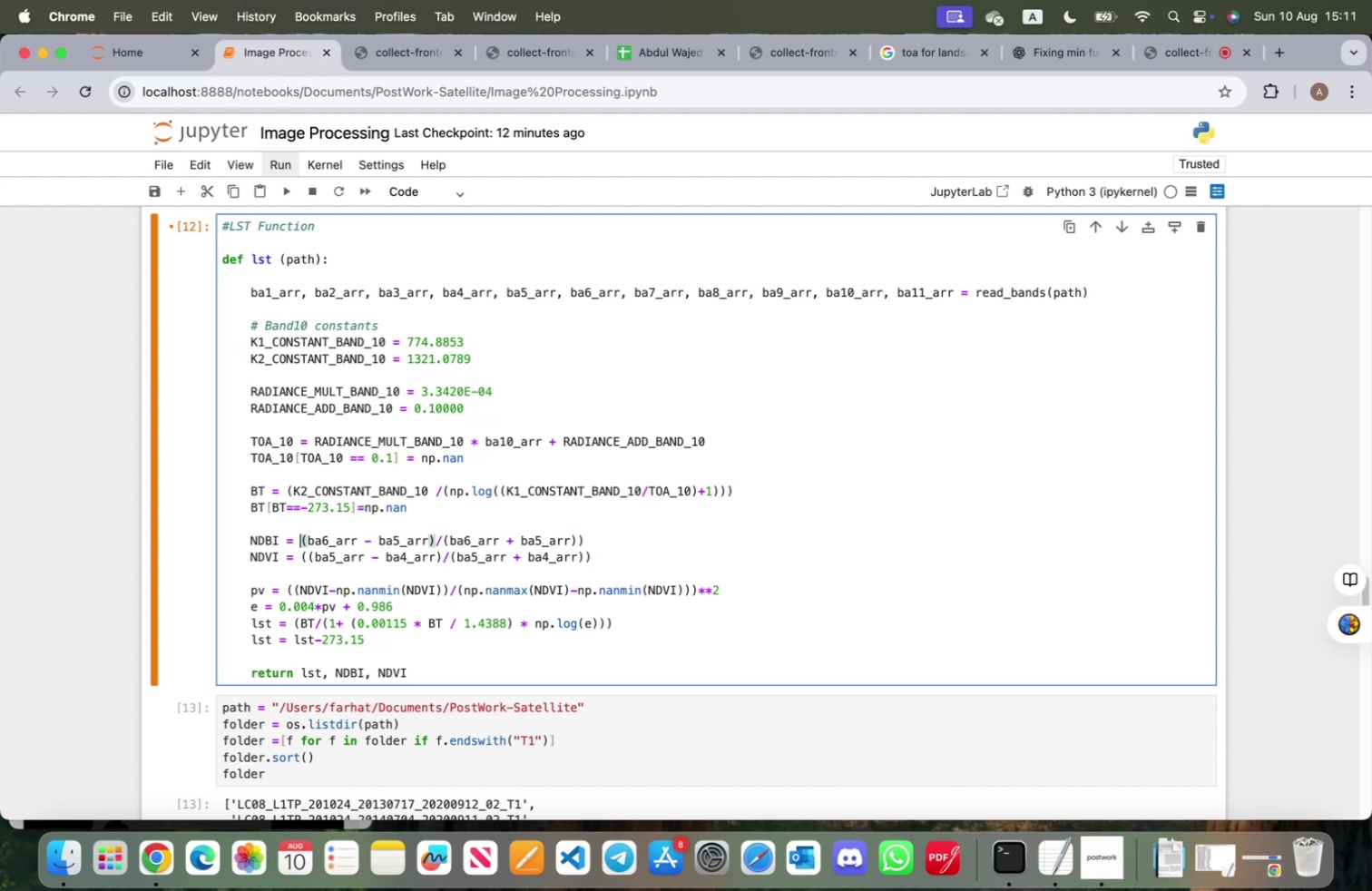 
key(Shift+9)
 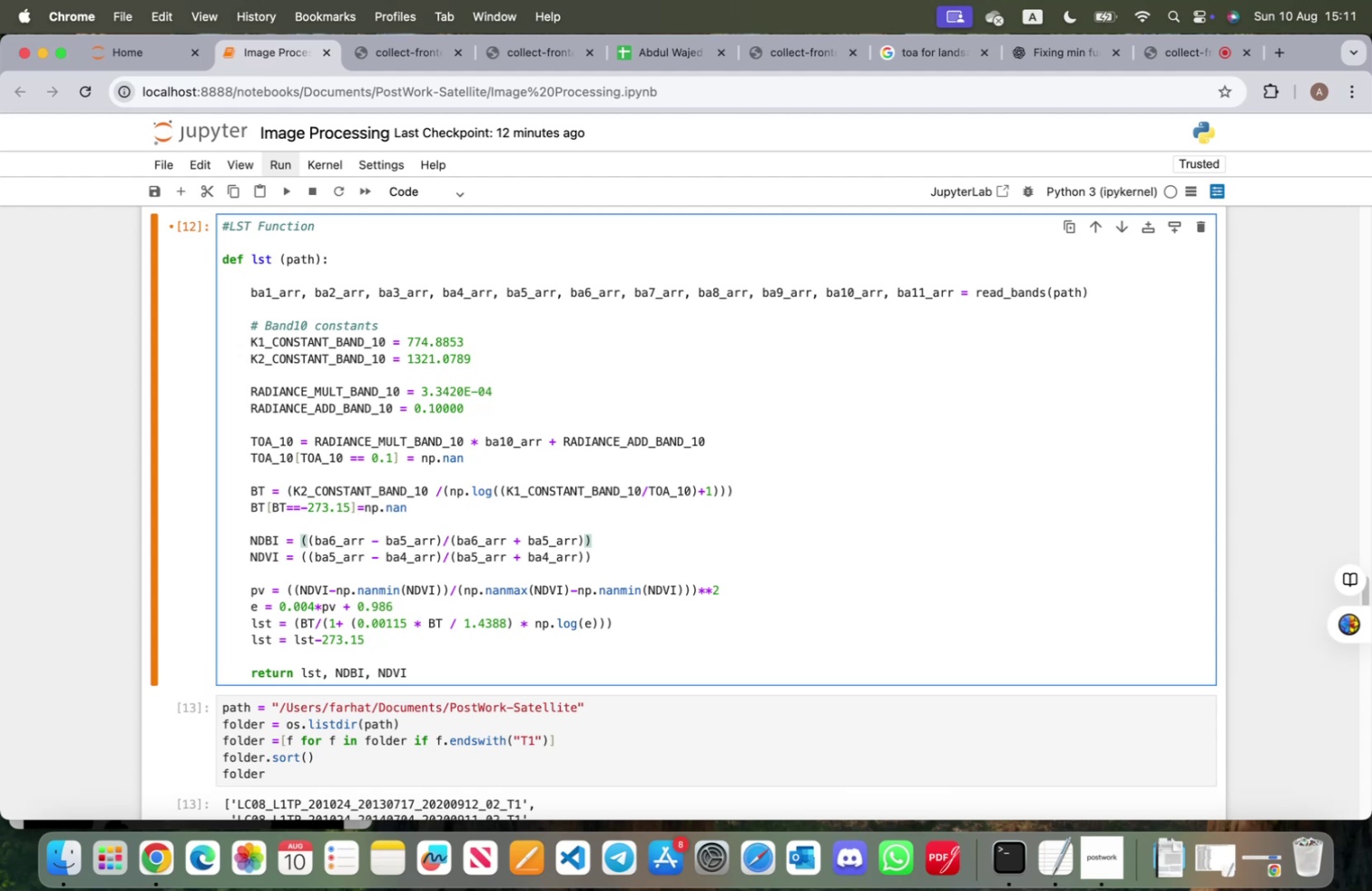 
key(Shift+ShiftRight)
 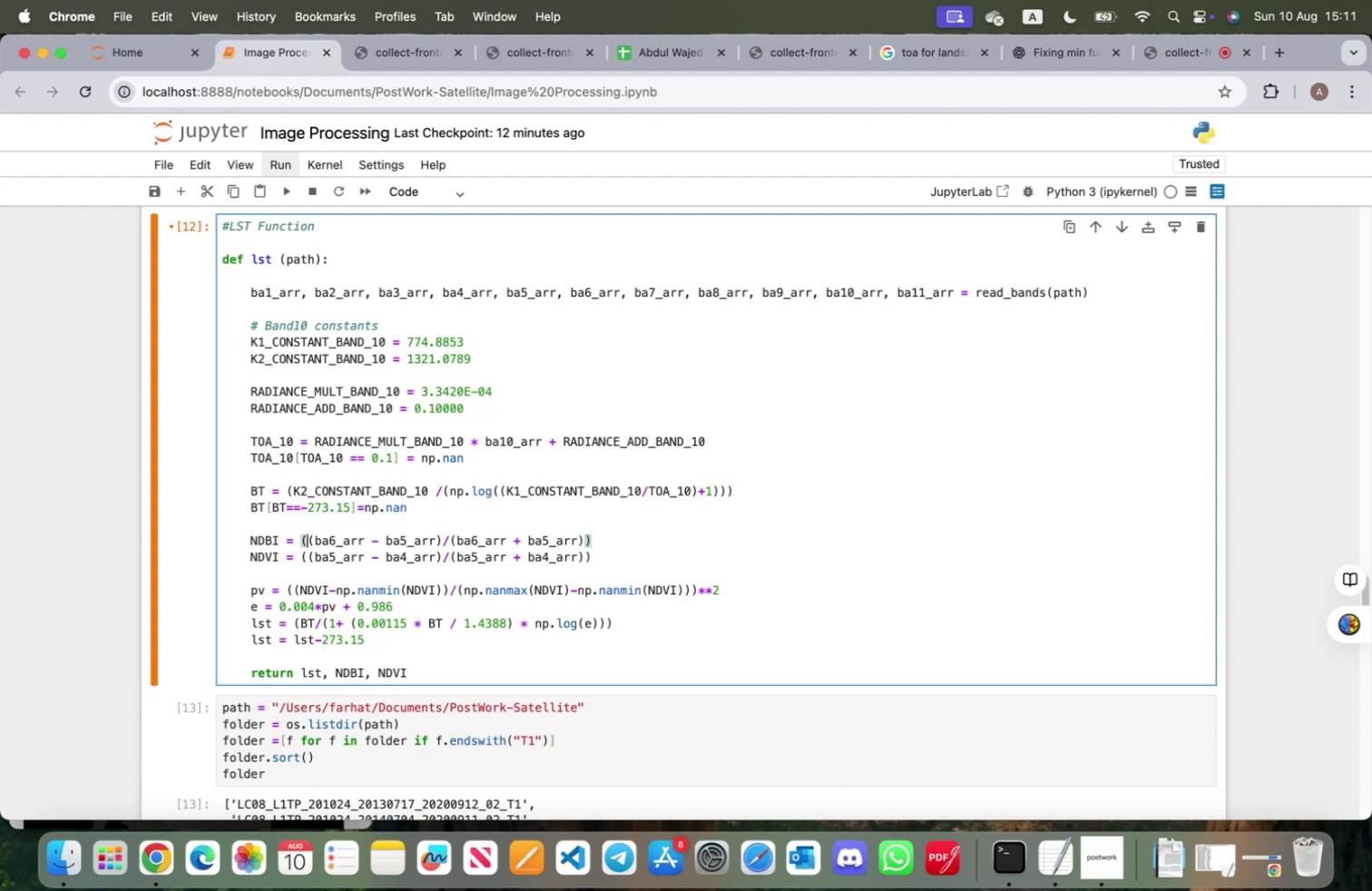 
key(Shift+Enter)
 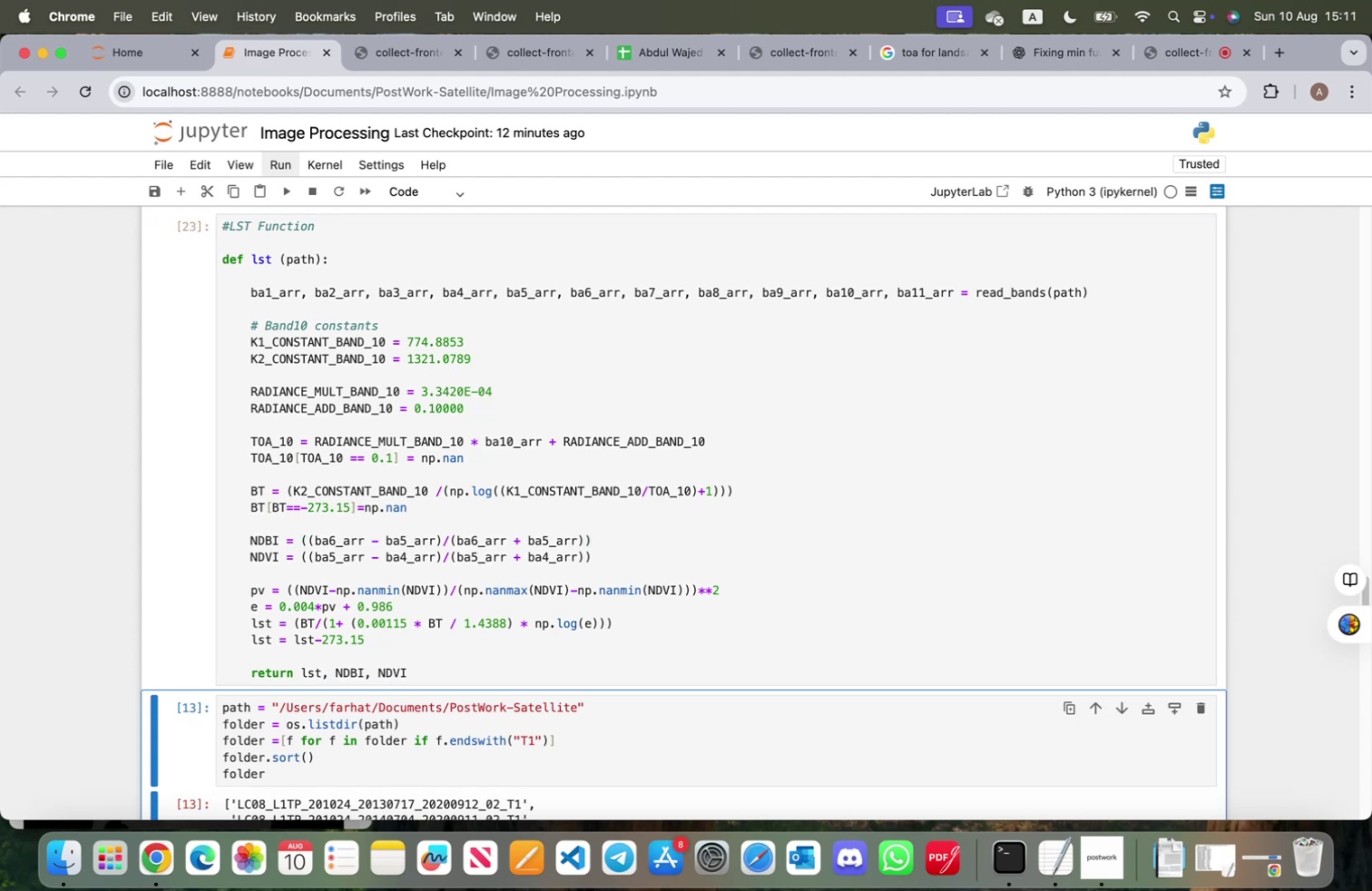 
key(Shift+ShiftRight)
 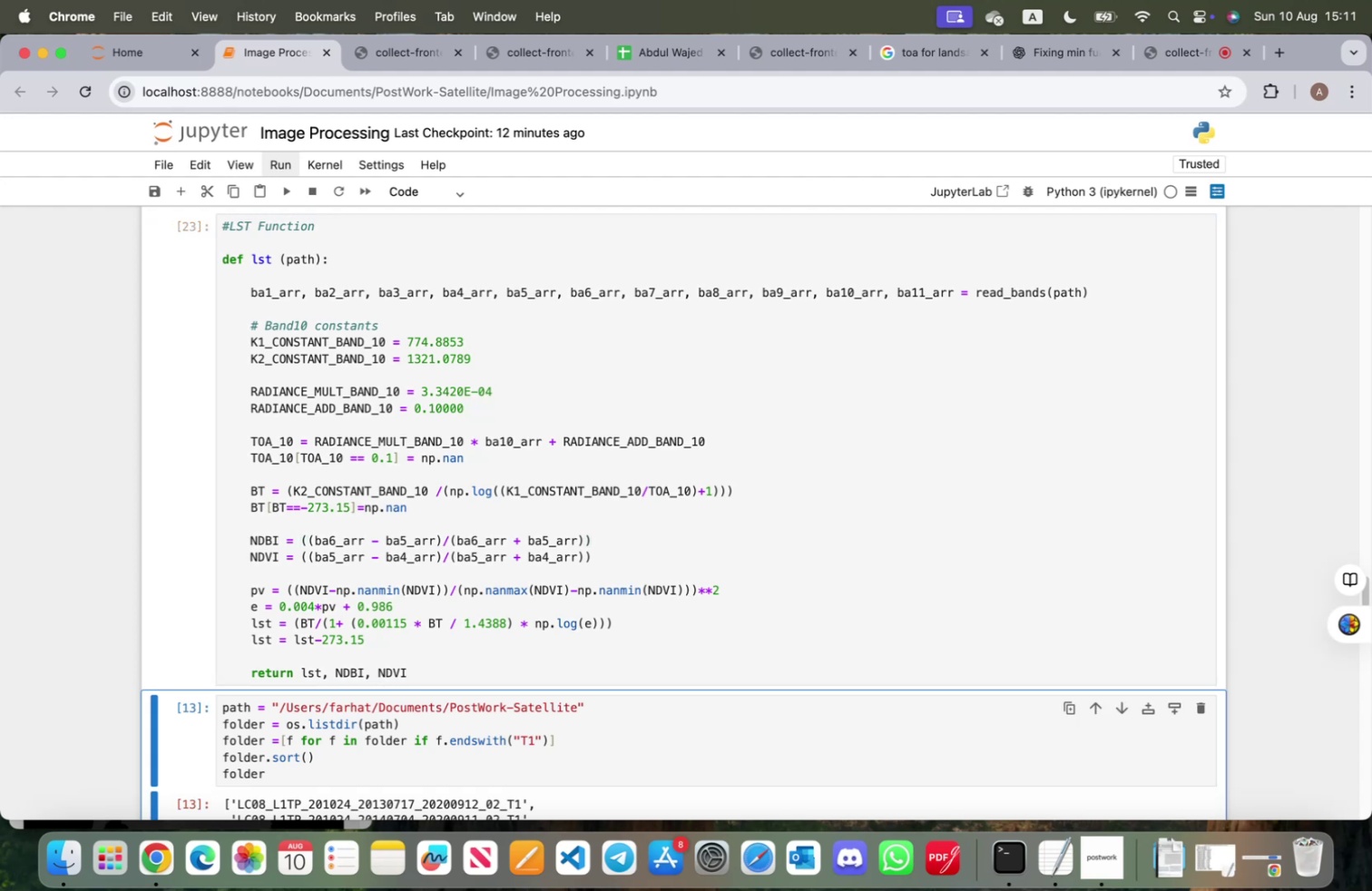 
key(Shift+Enter)
 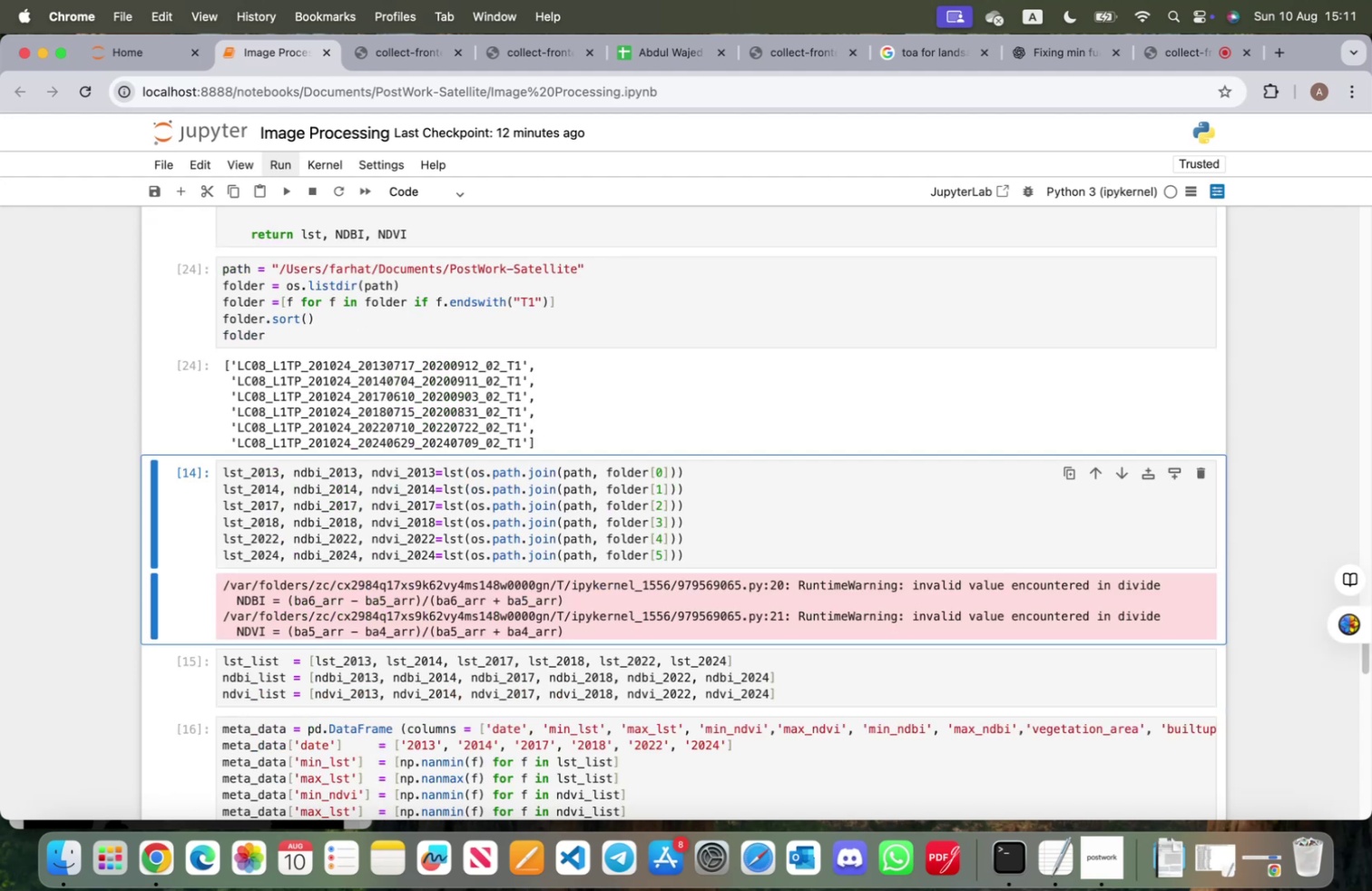 
key(Shift+ShiftRight)
 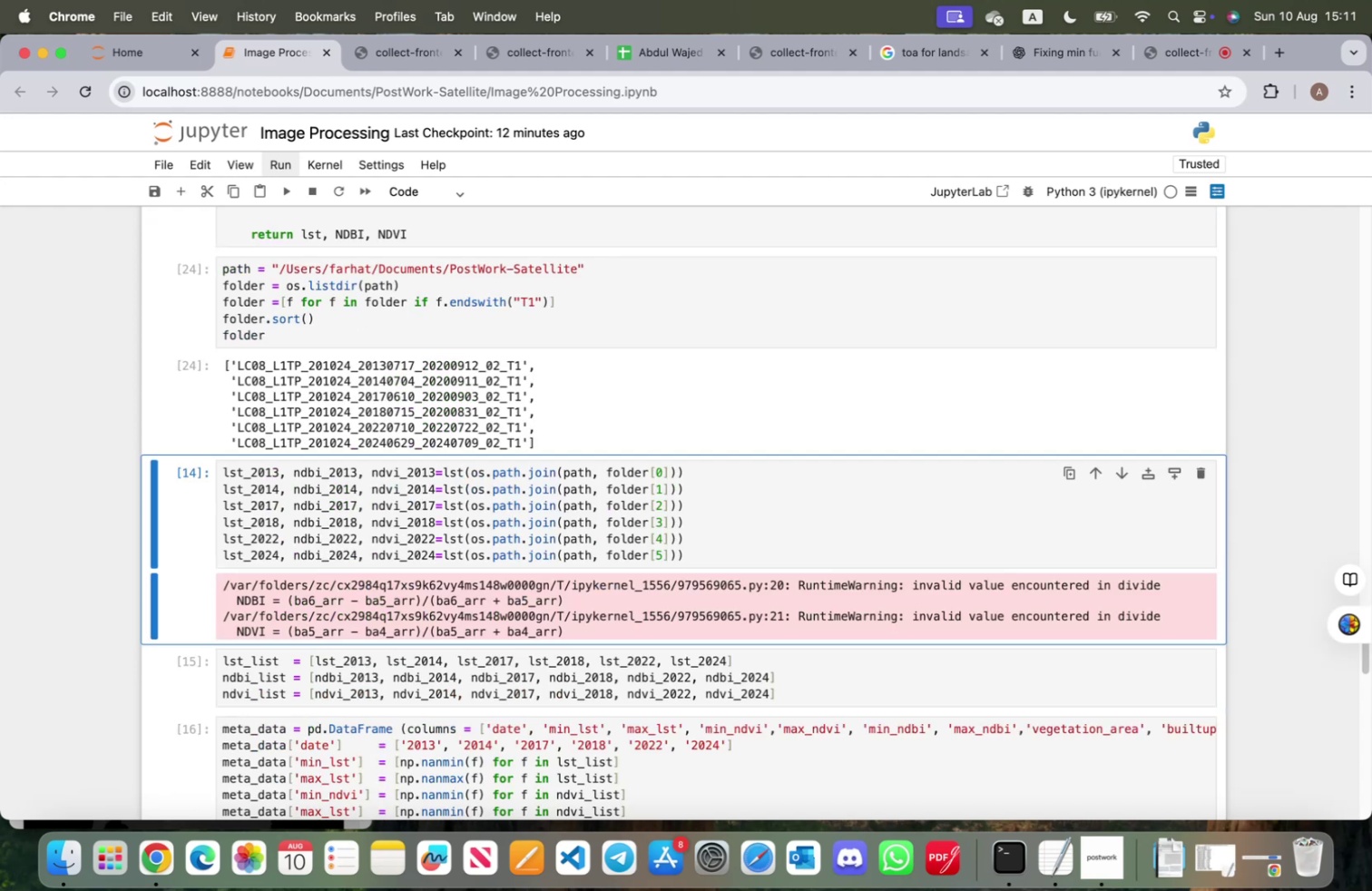 
key(Shift+Enter)
 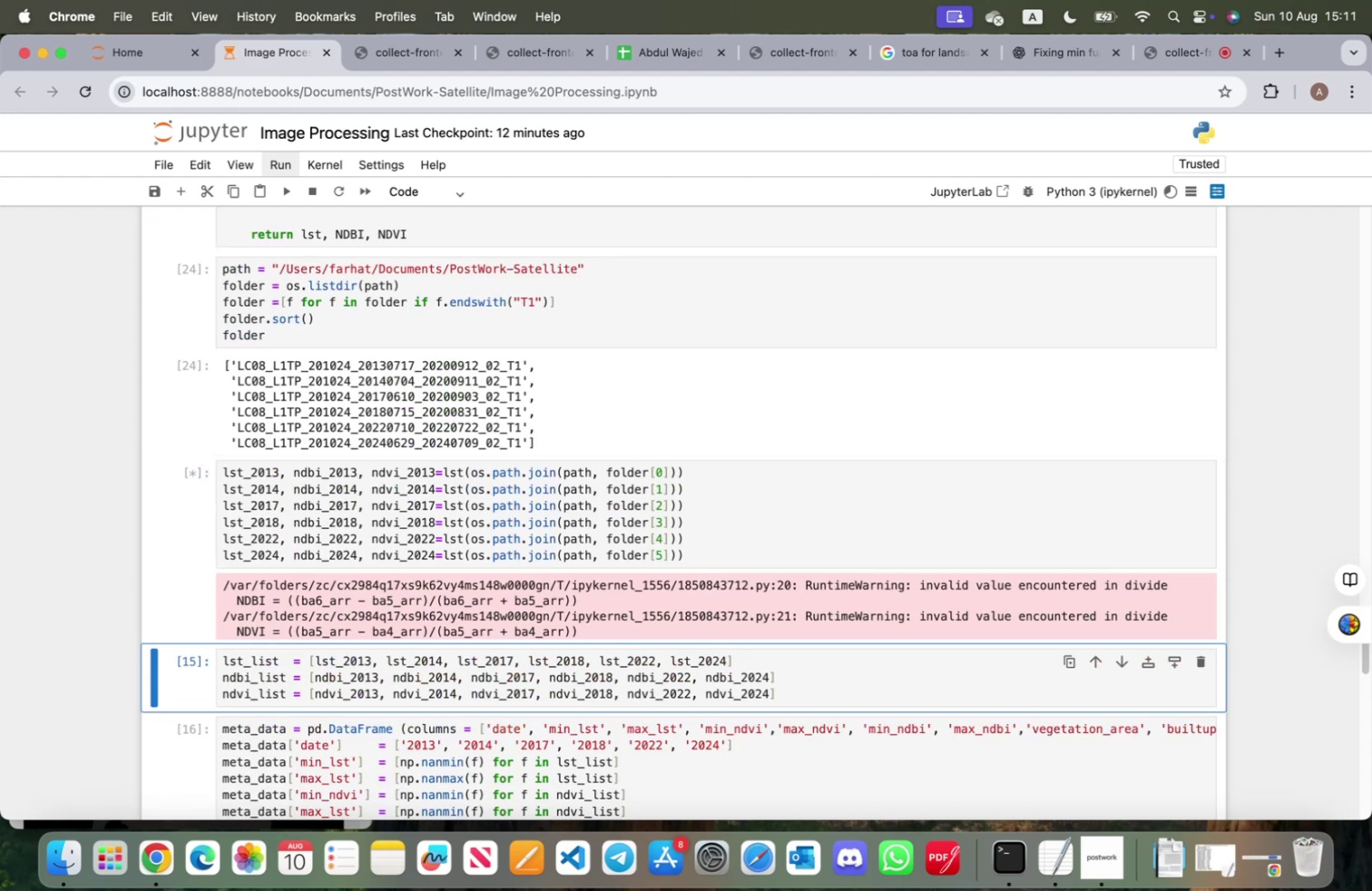 
key(Shift+Enter)
 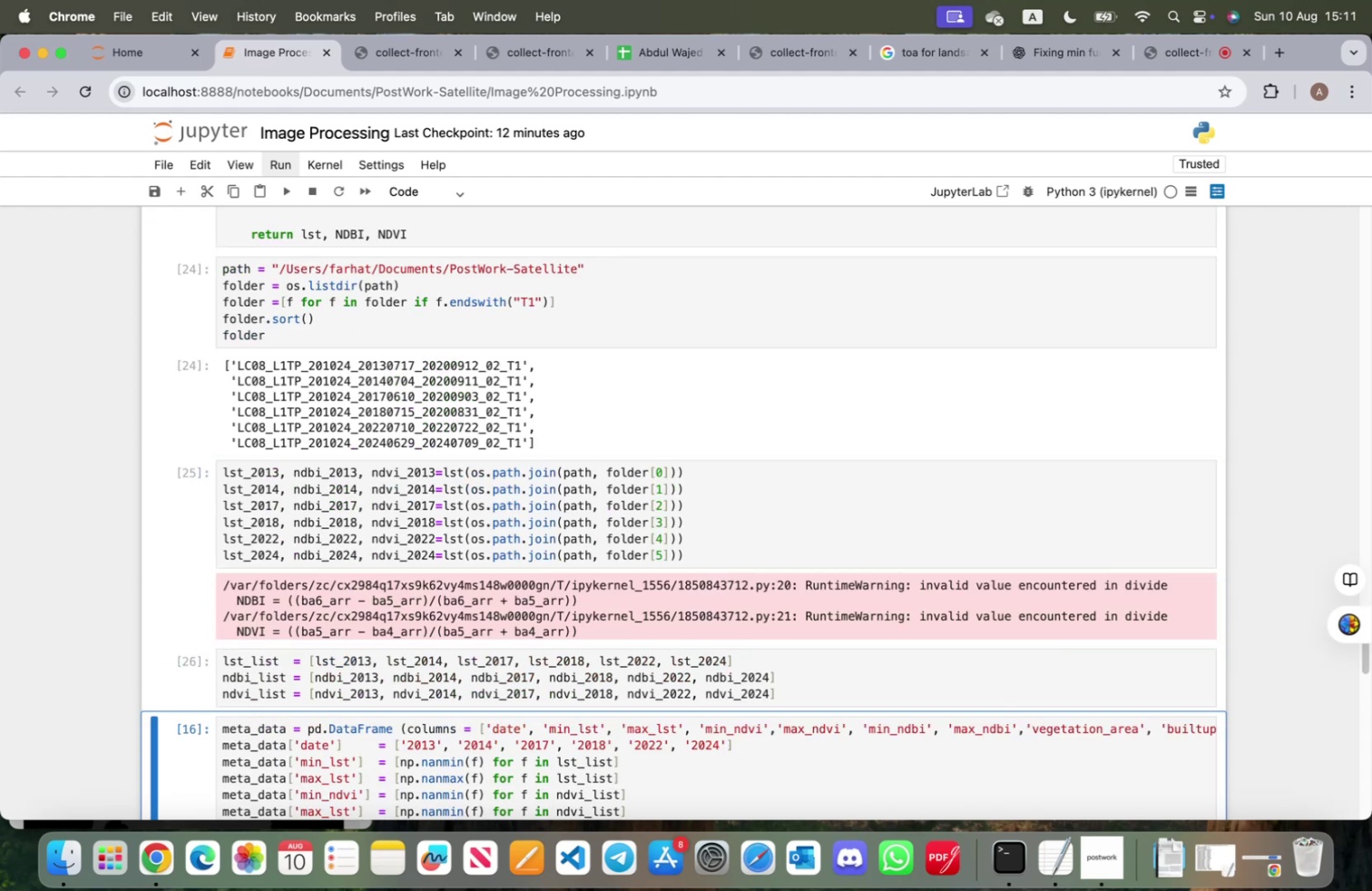 
key(Shift+Enter)
 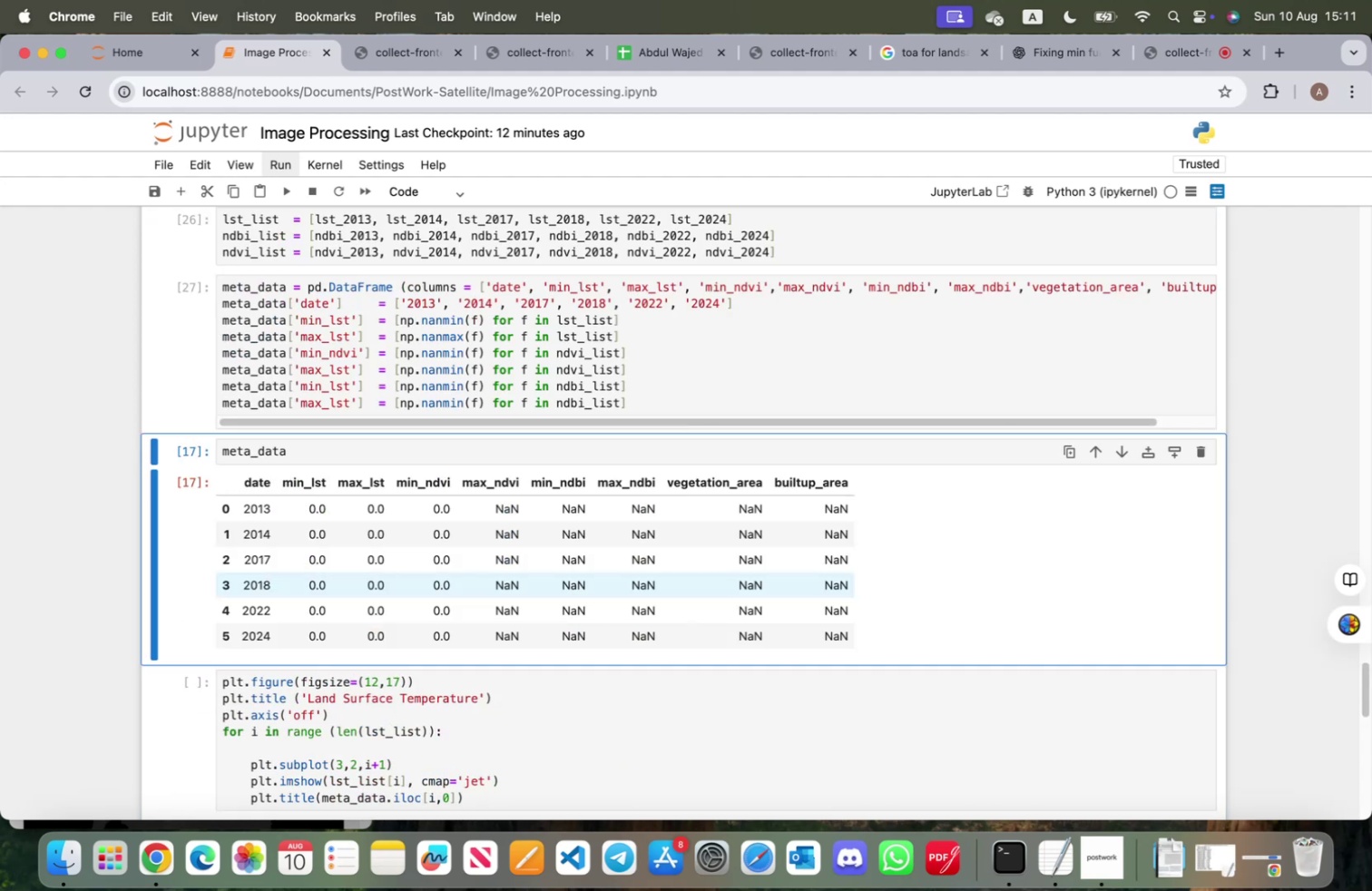 
key(Shift+ShiftRight)
 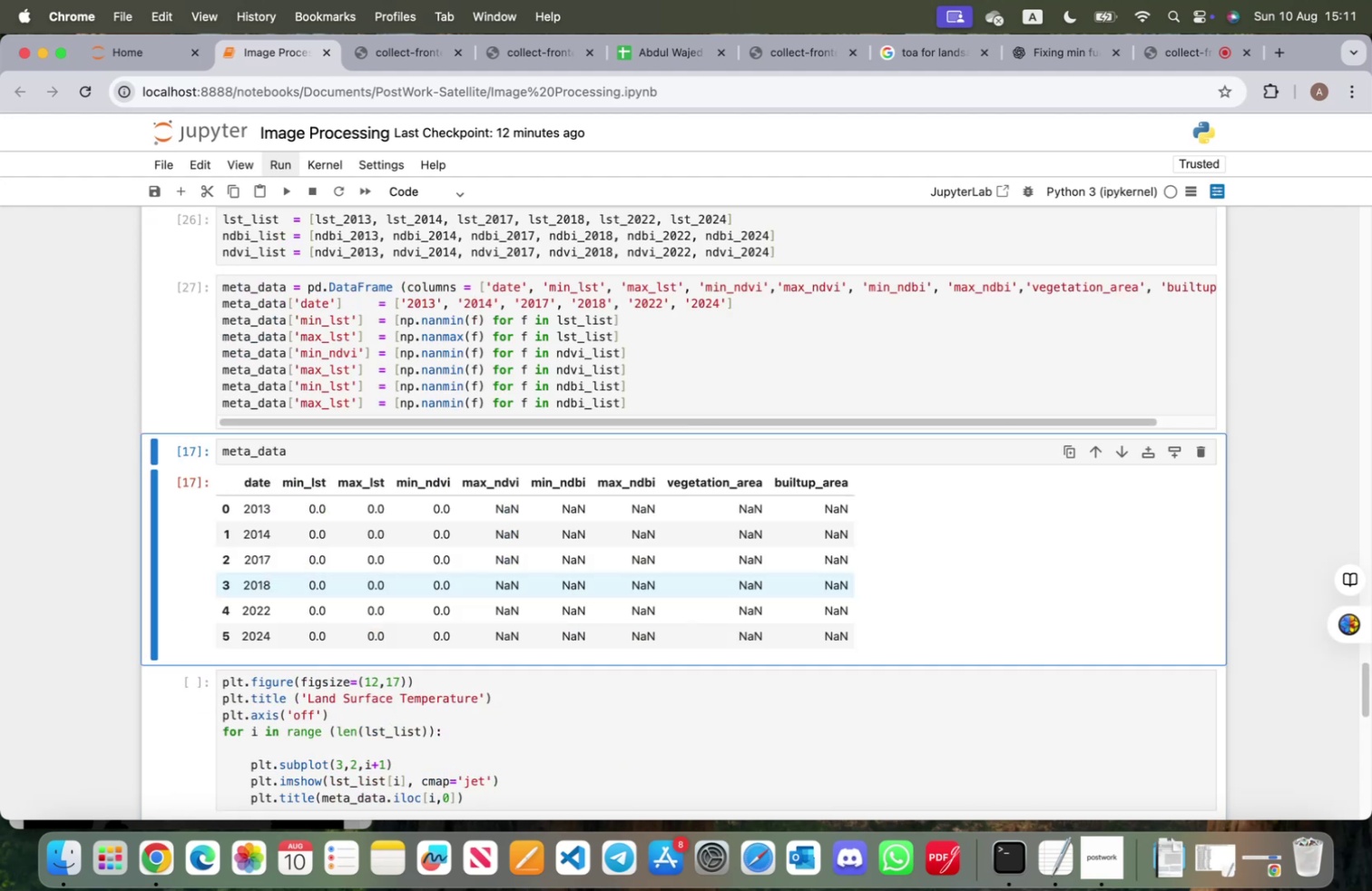 
key(Shift+Enter)
 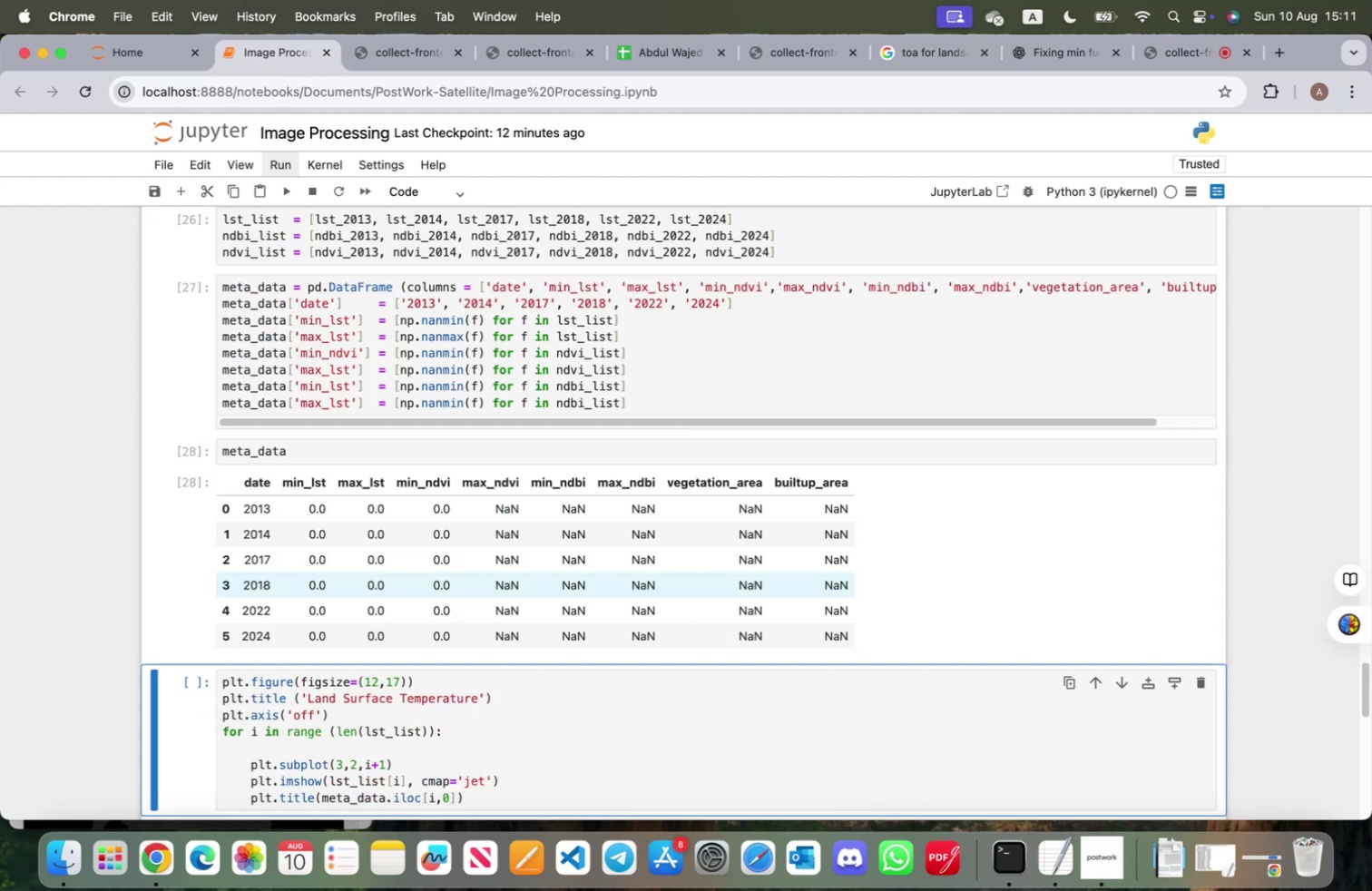 
key(Shift+ShiftRight)
 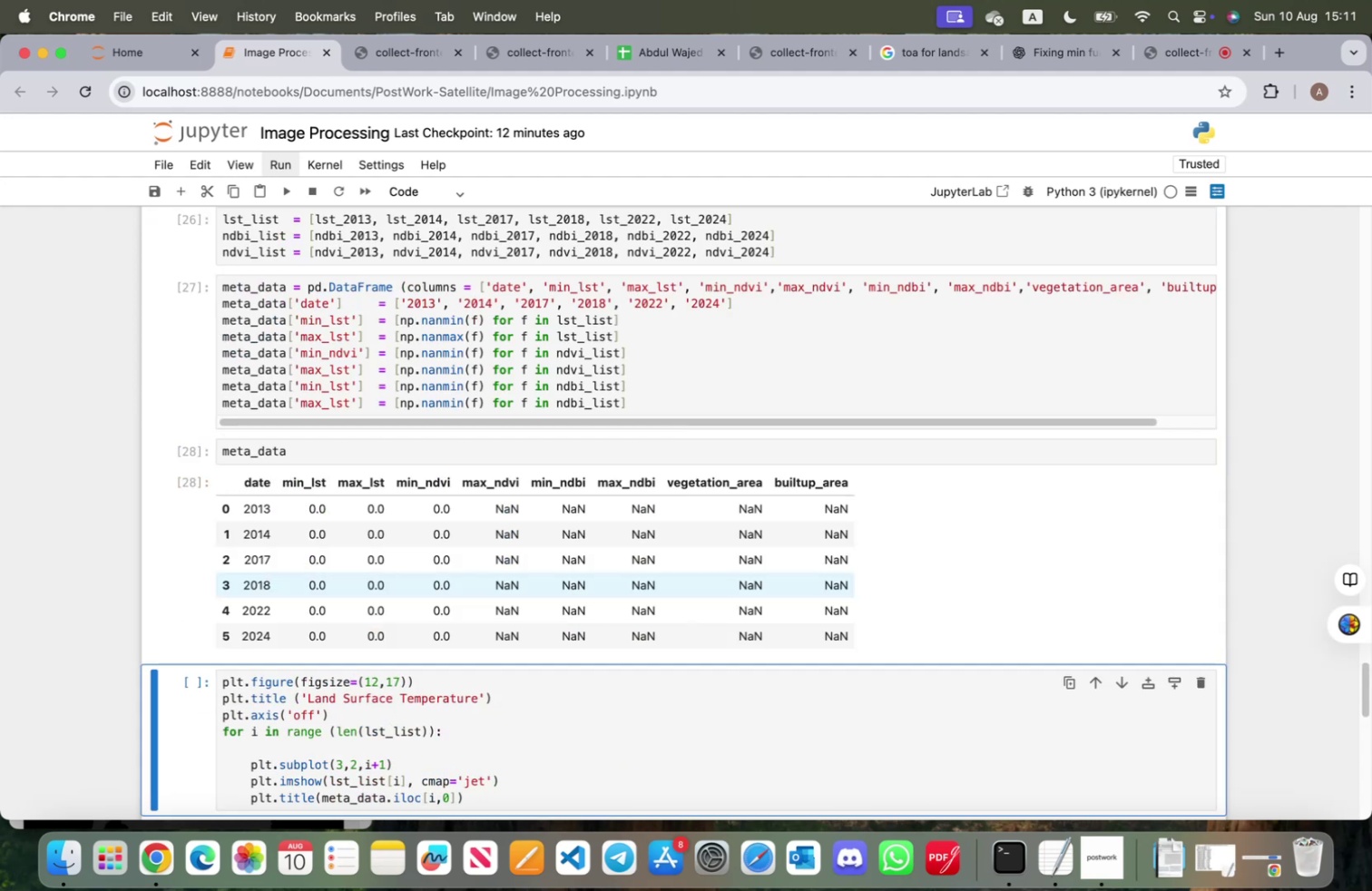 
key(Shift+Enter)
 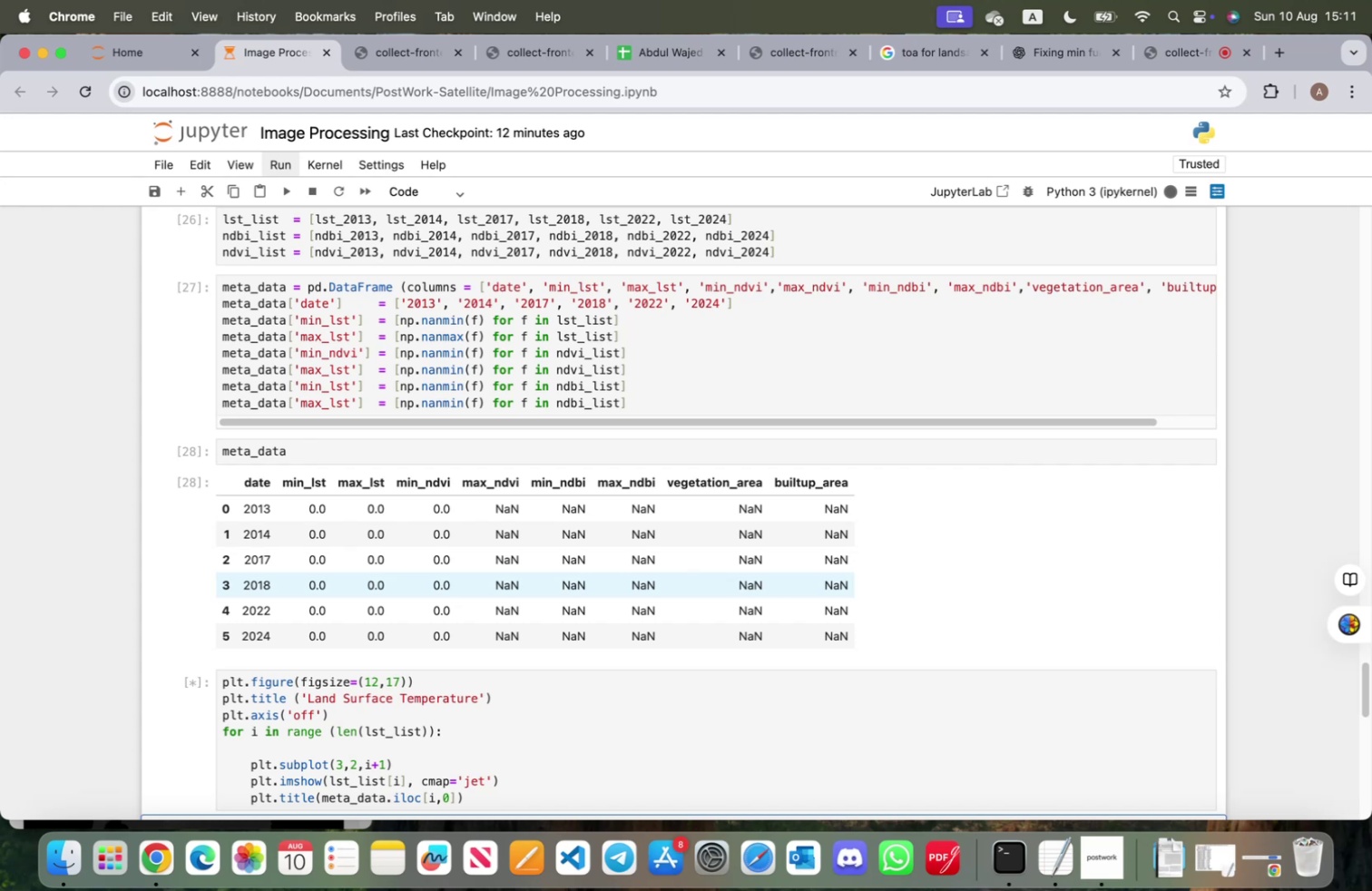 
key(Shift+ShiftRight)
 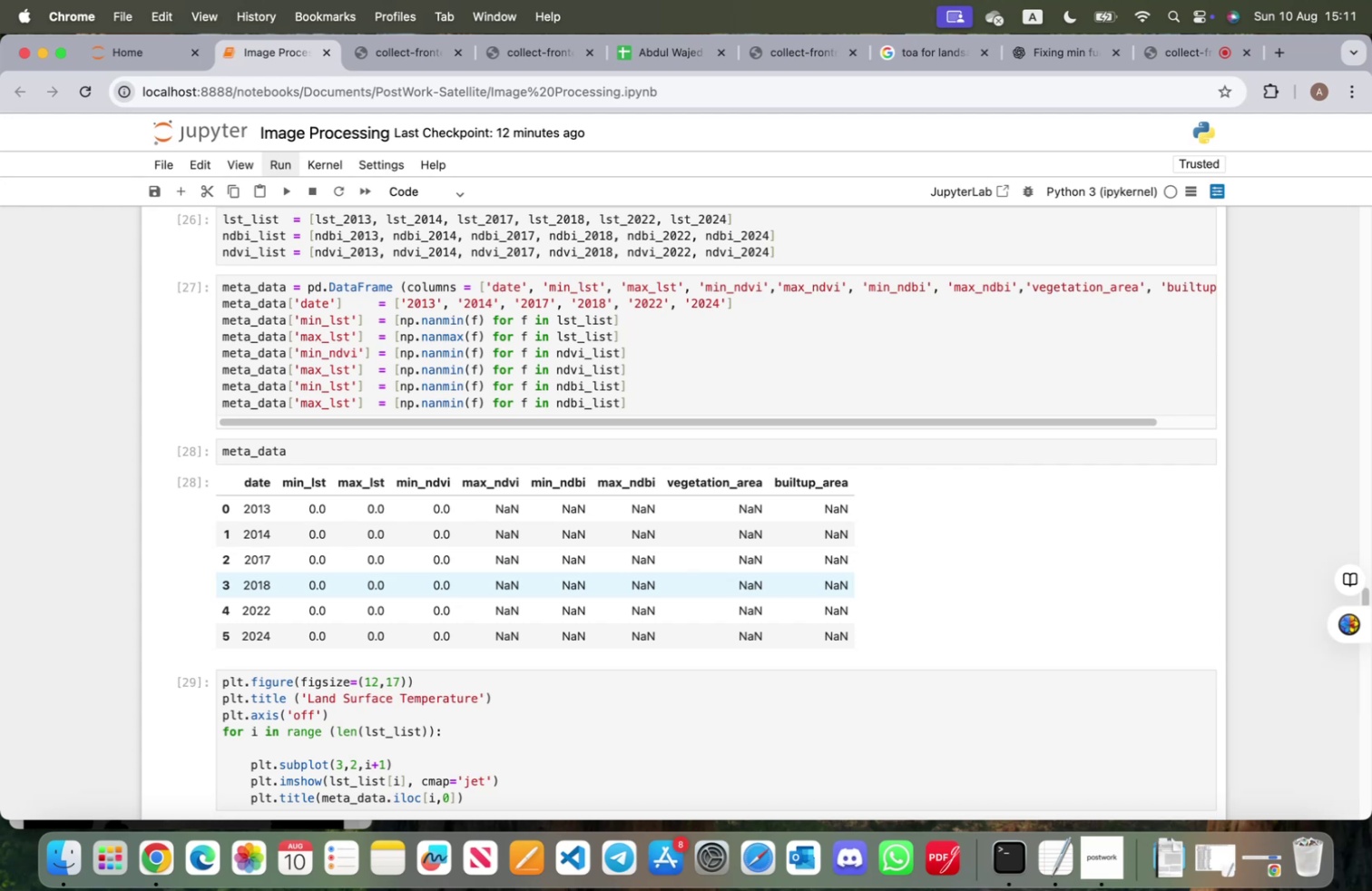 
scroll: coordinate [487, 659], scroll_direction: down, amount: 46.0
 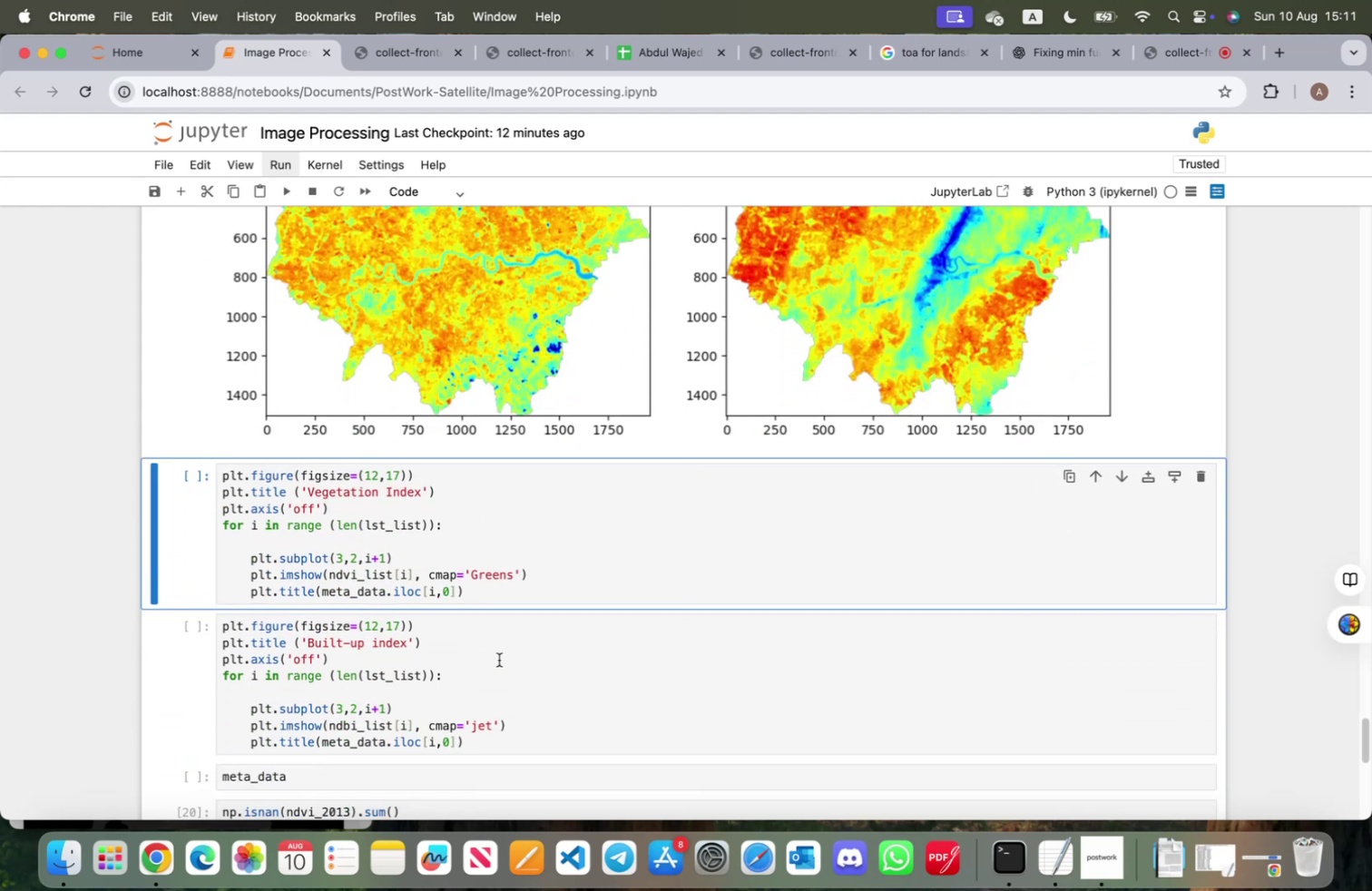 
key(Shift+ShiftRight)
 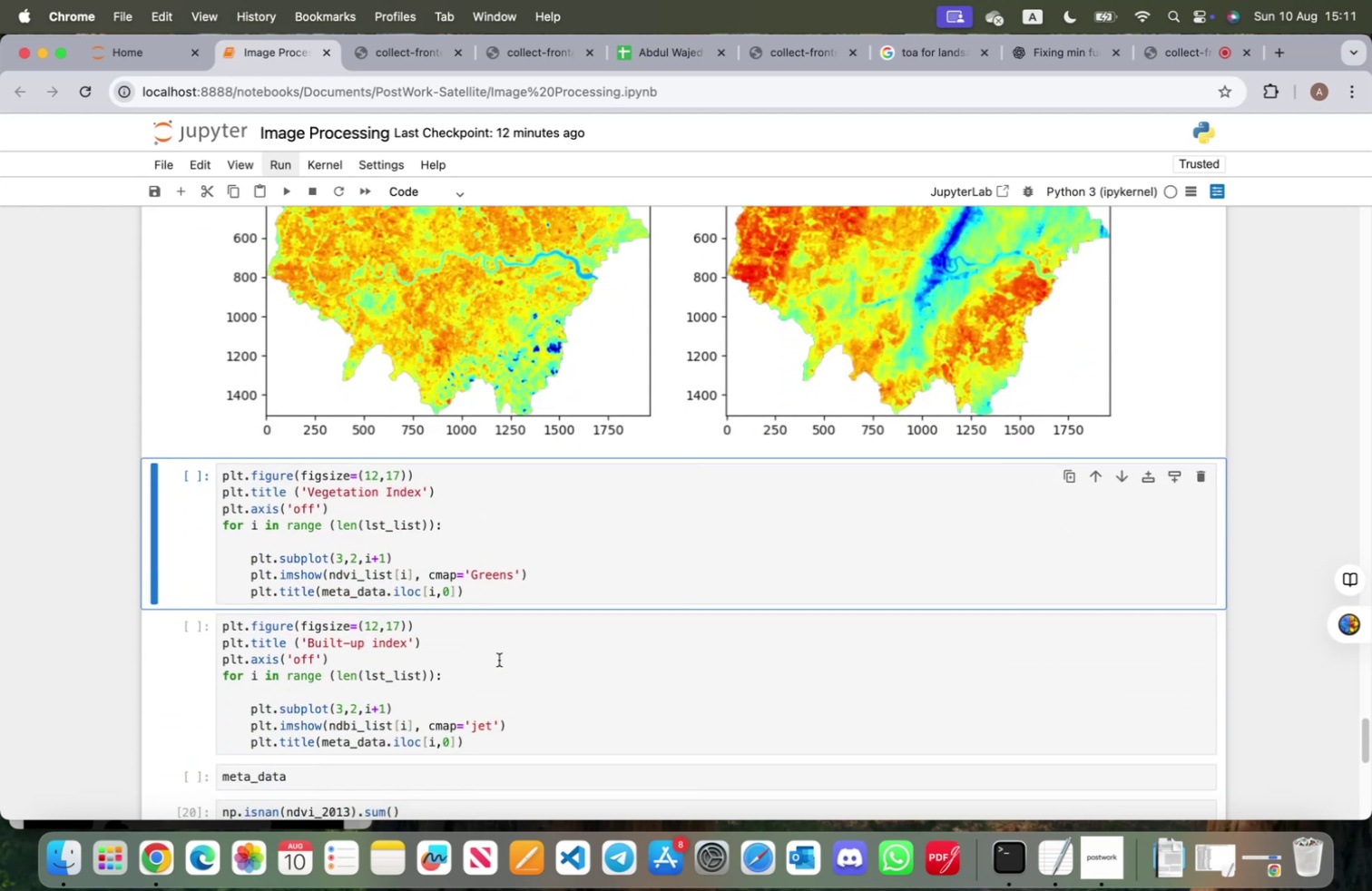 
key(Shift+Enter)
 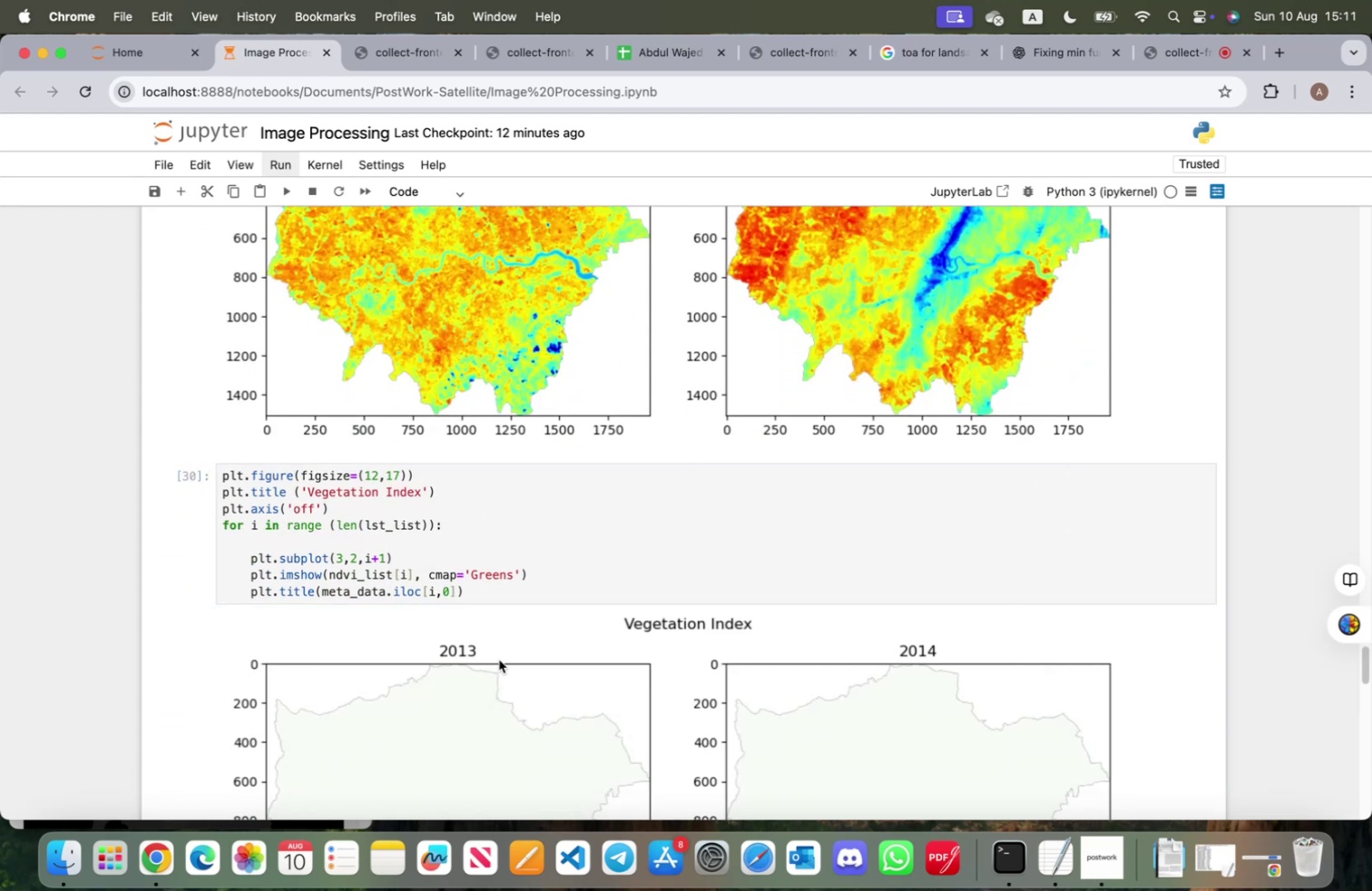 
key(Shift+ShiftRight)
 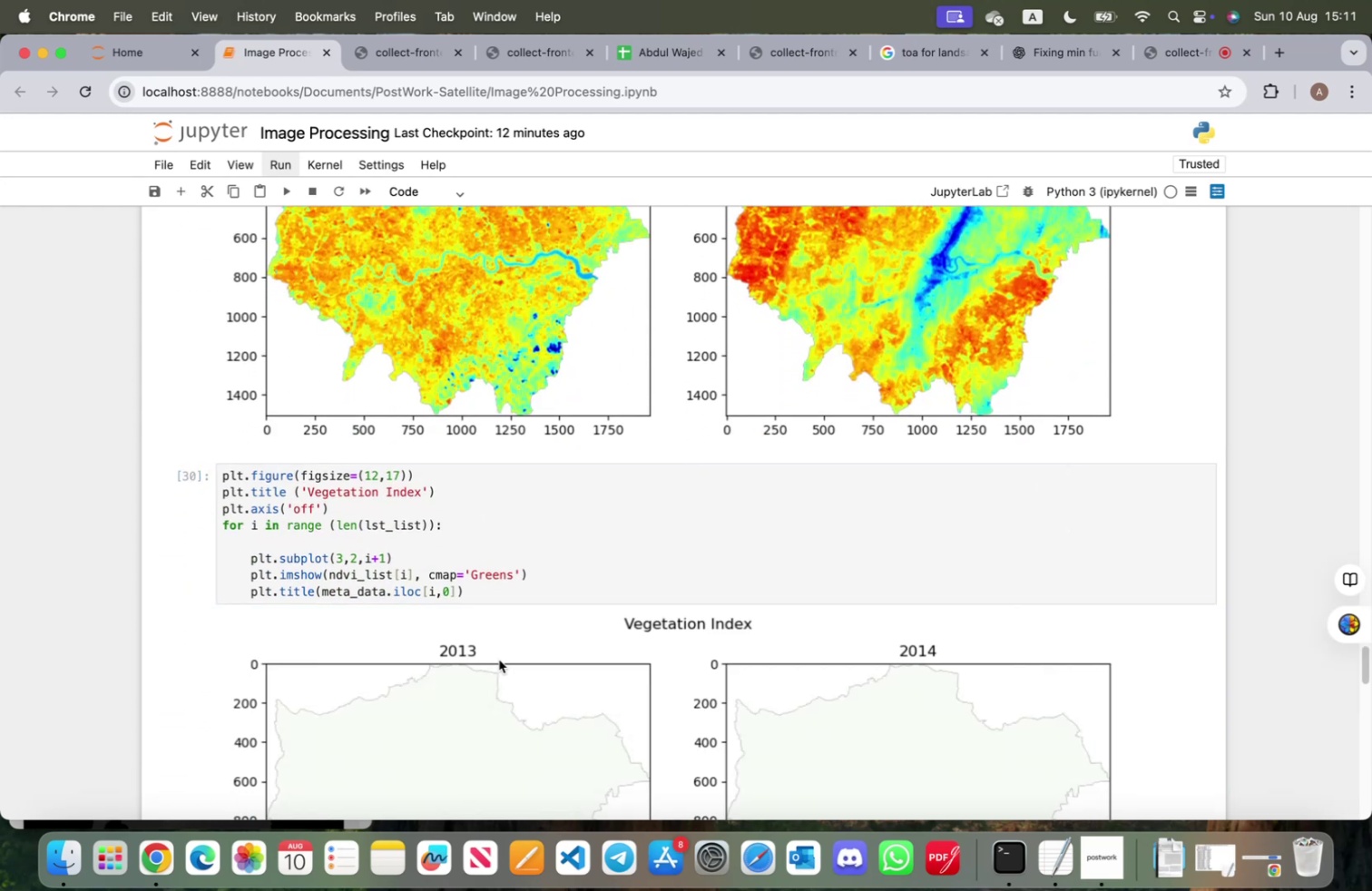 
key(Shift+Enter)
 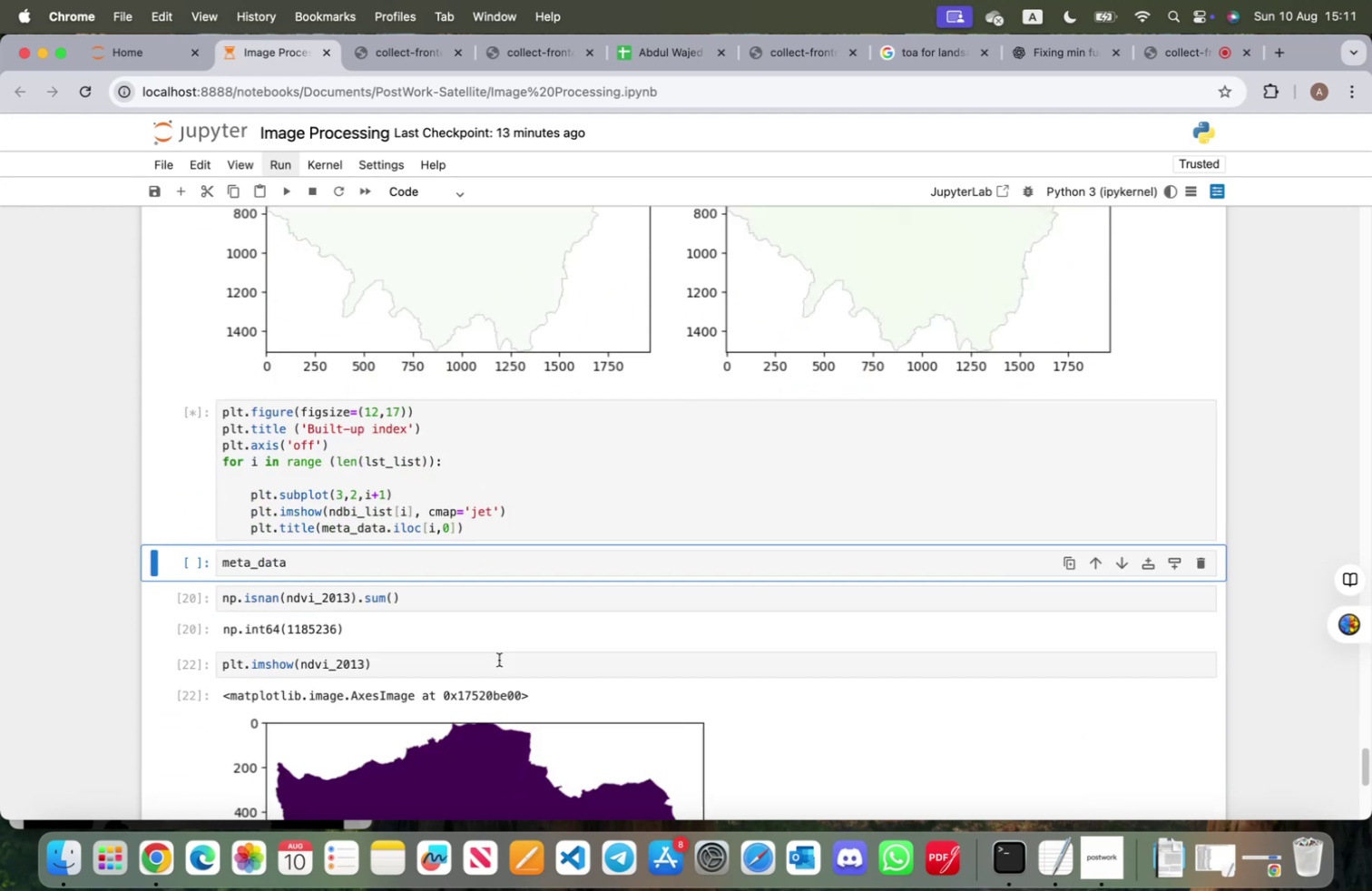 
key(Shift+Enter)
 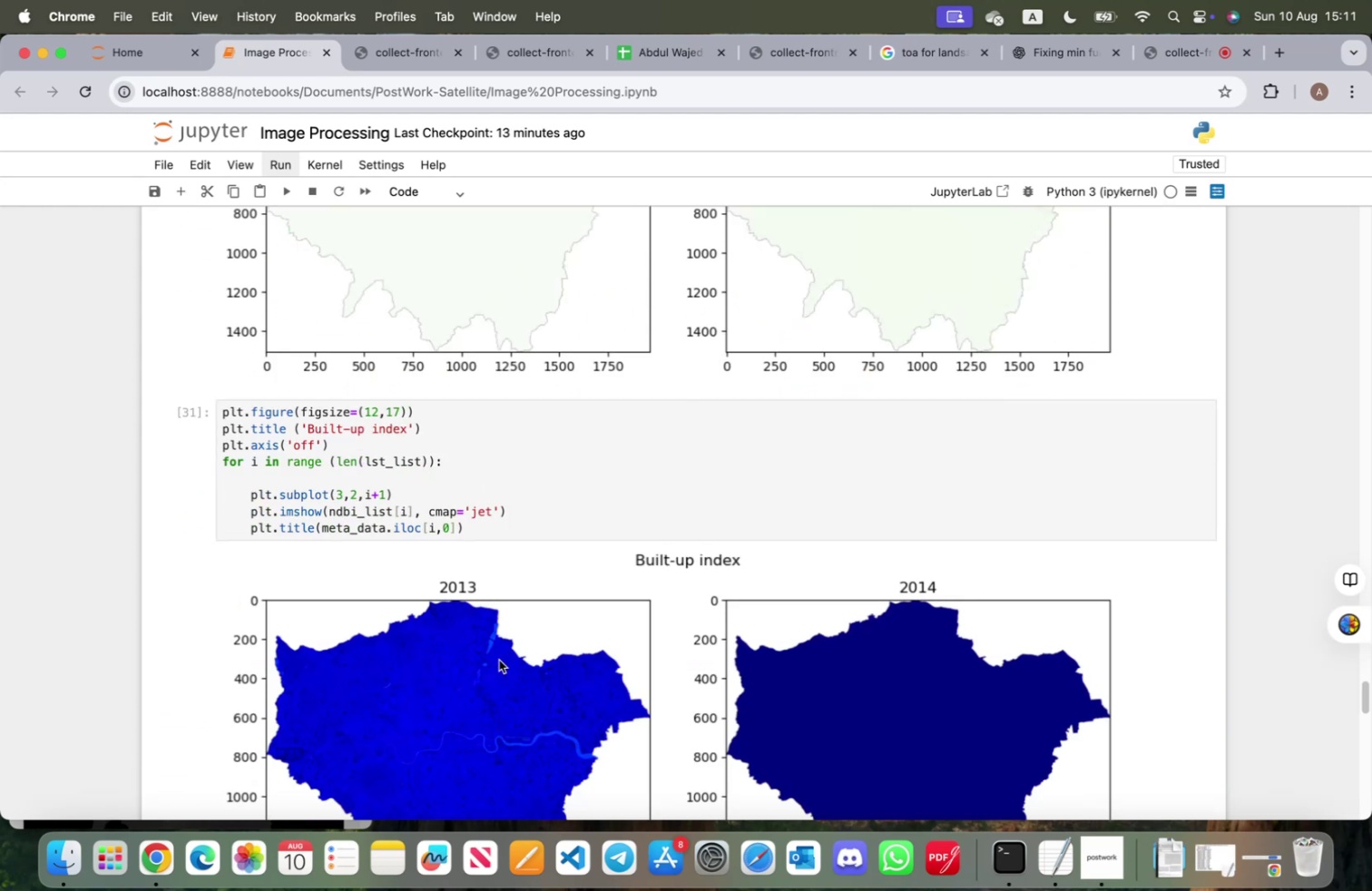 
hold_key(key=ShiftRight, duration=0.36)
 